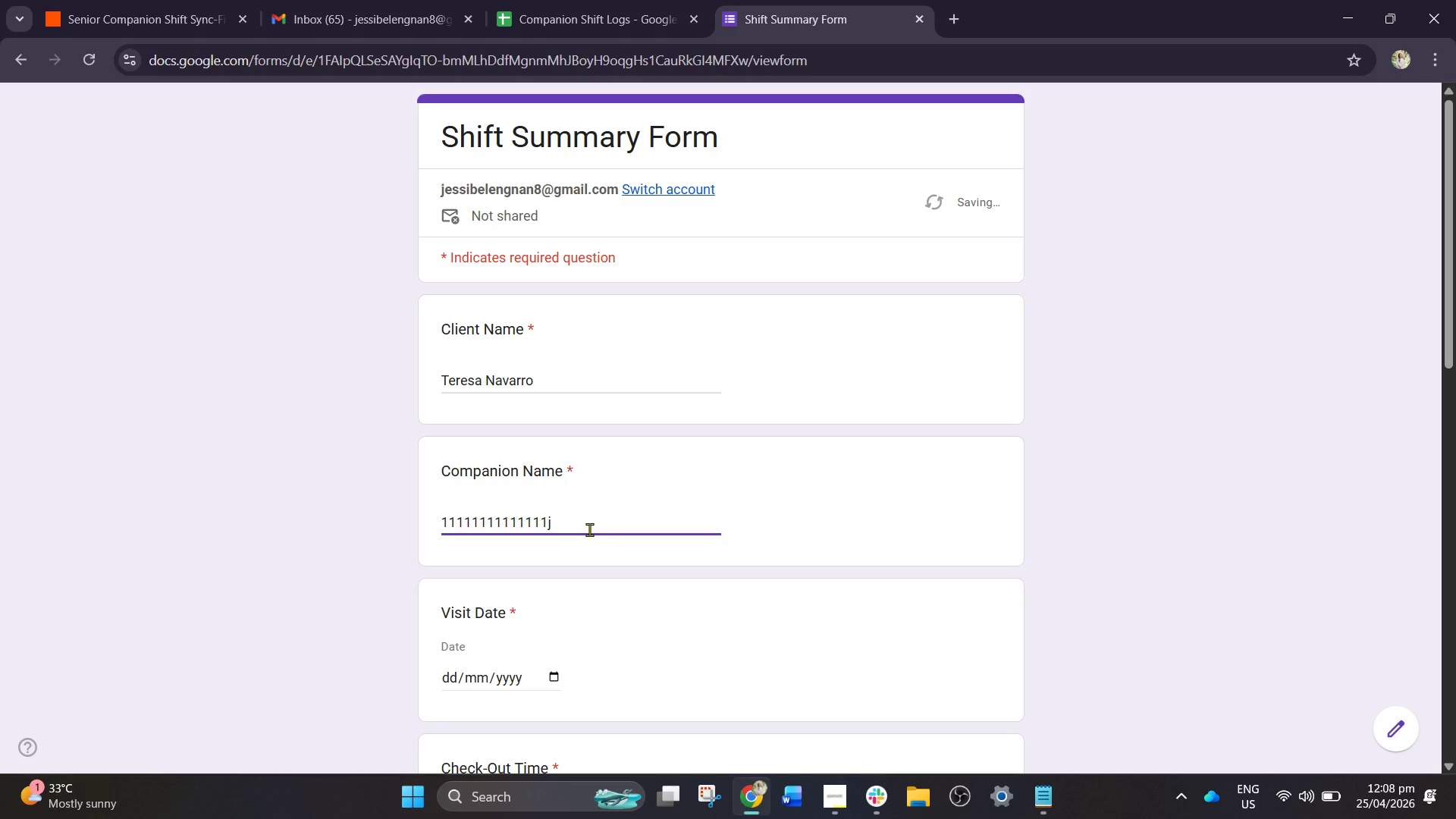 
hold_key(key=Backslash, duration=0.33)
 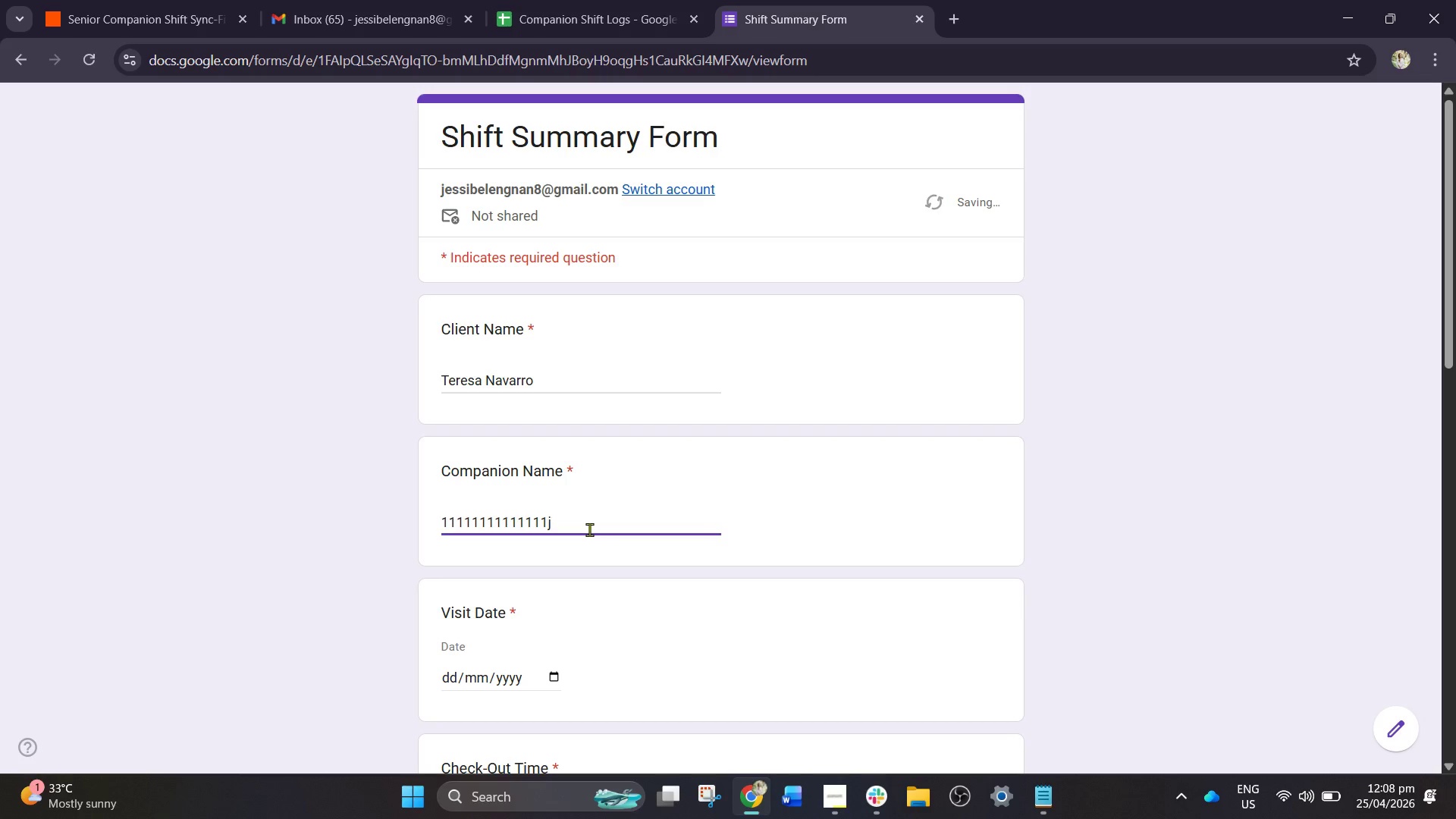 
hold_key(key=Backspace, duration=1.17)
 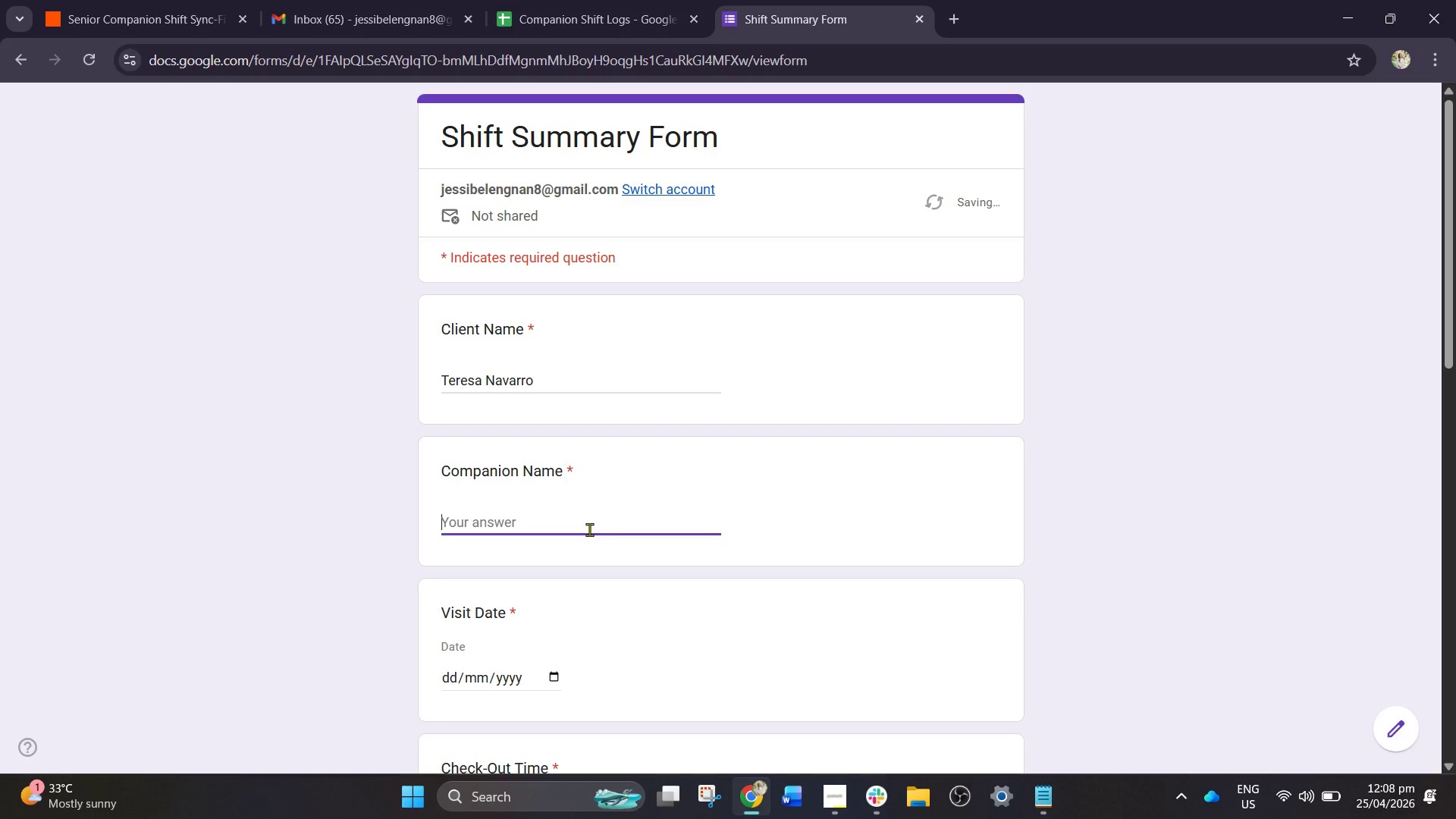 
type(John Perez)
key(Tab)
type(25)
 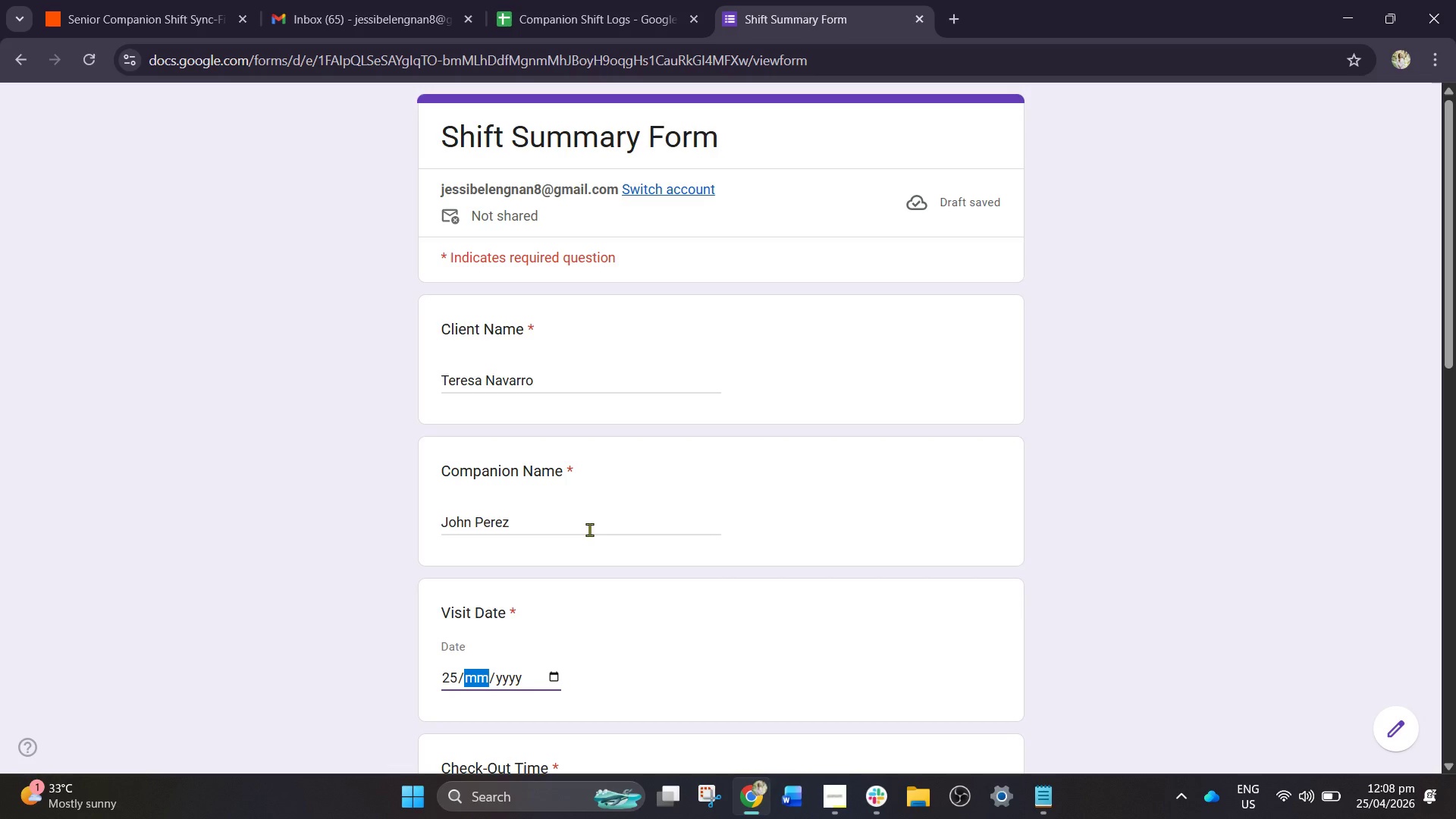 
wait(6.89)
 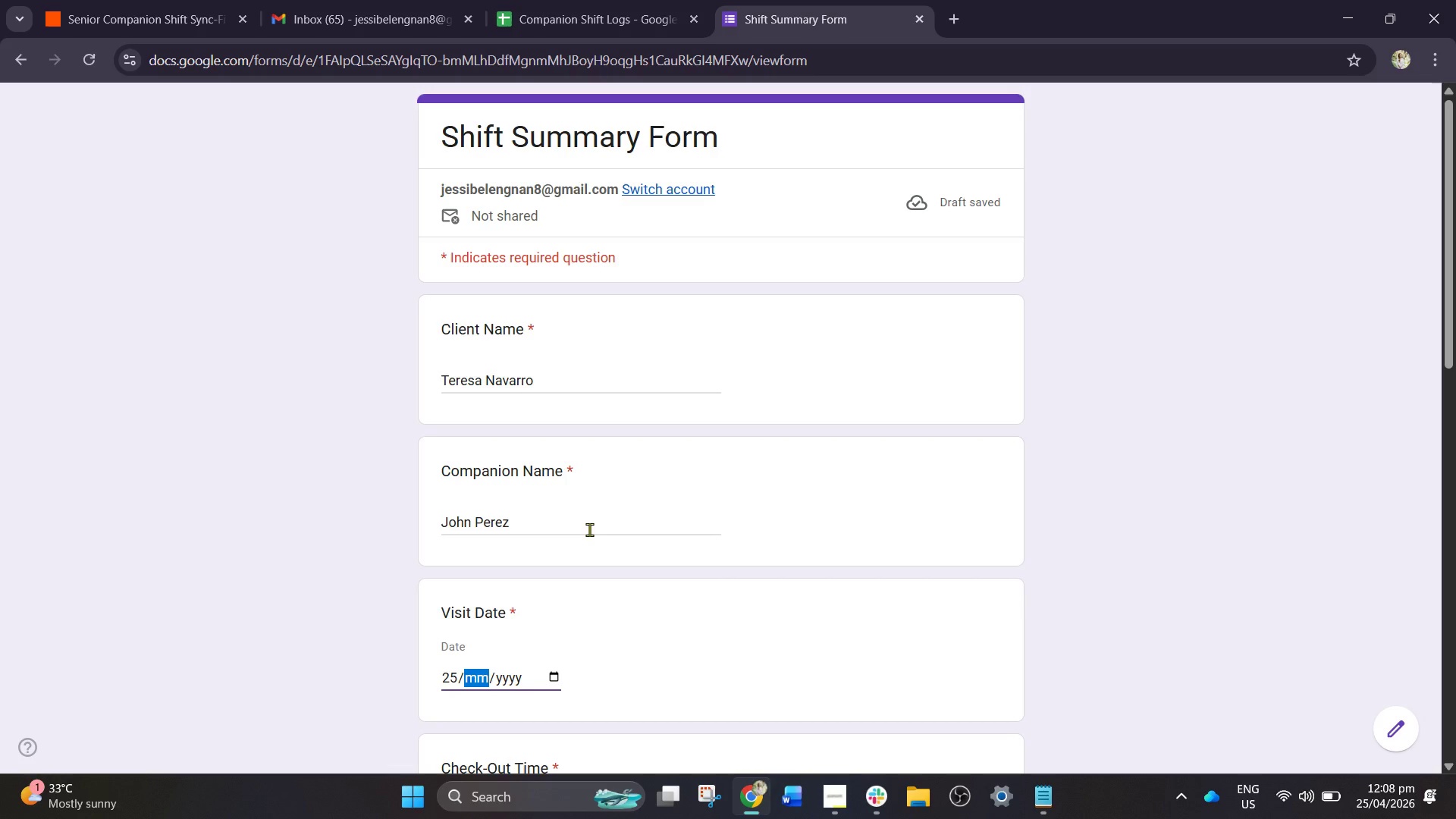 
type(042026)
key(Tab)
 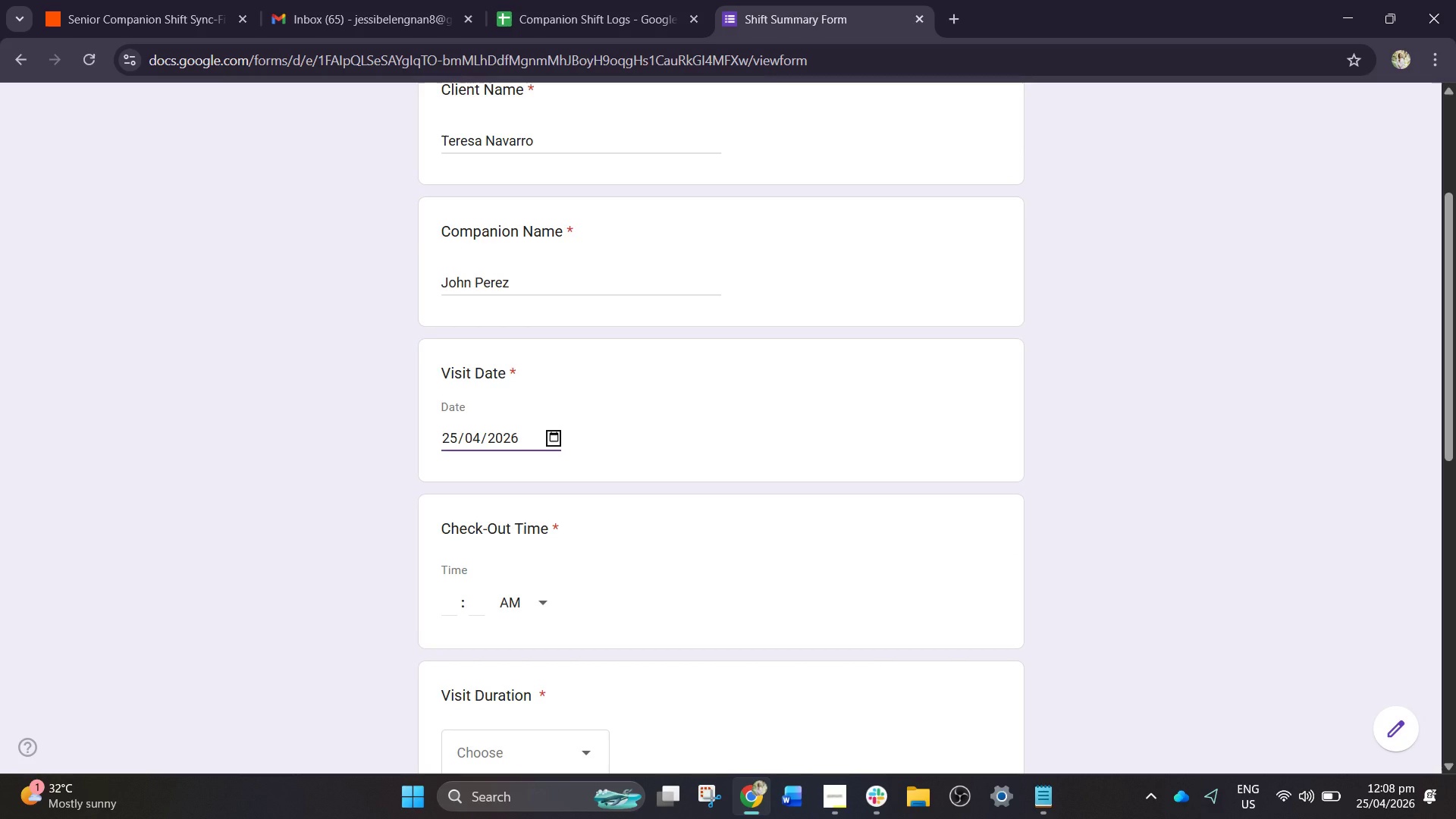 
wait(7.0)
 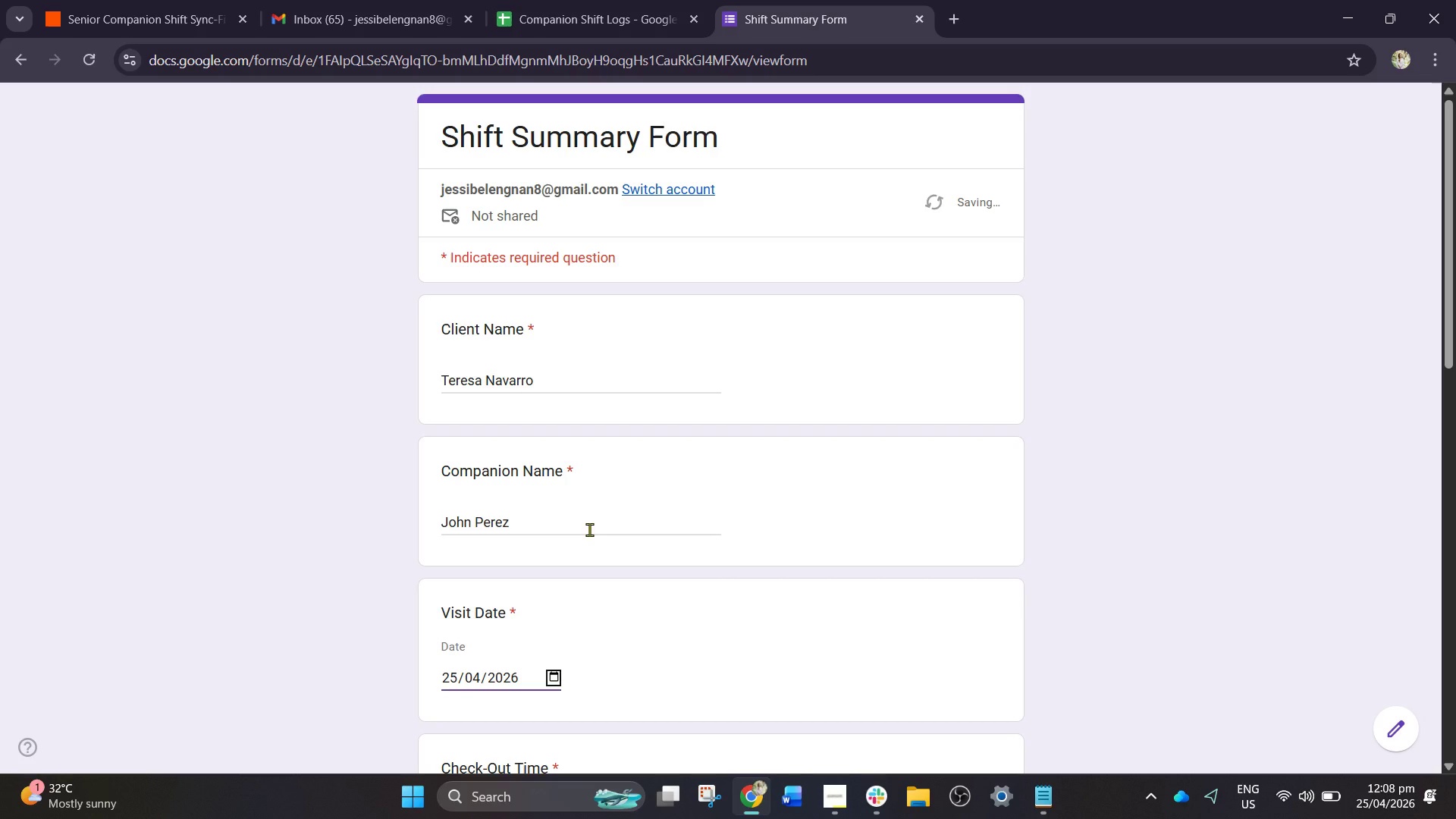 
type(06)
 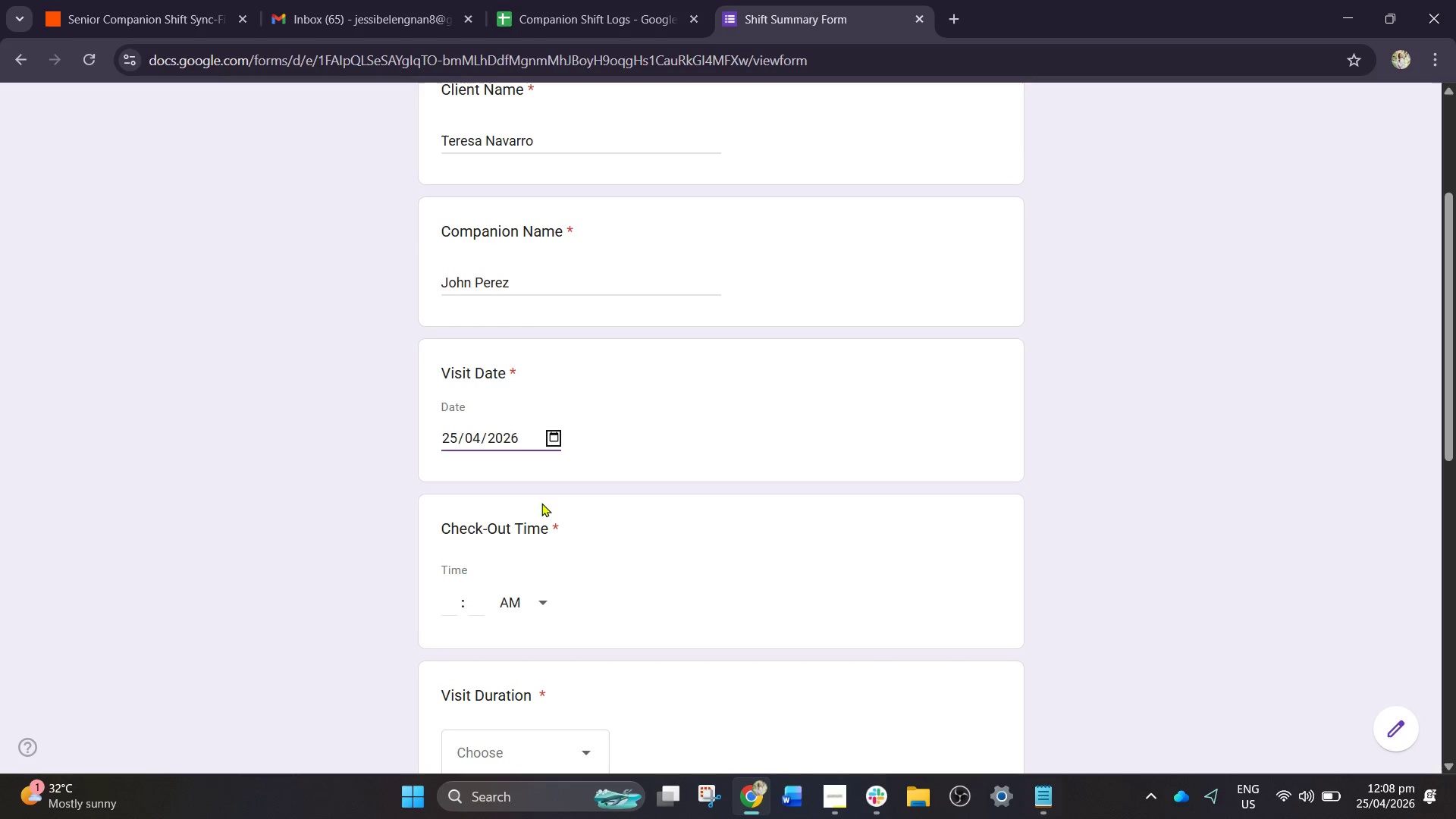 
left_click([447, 590])
 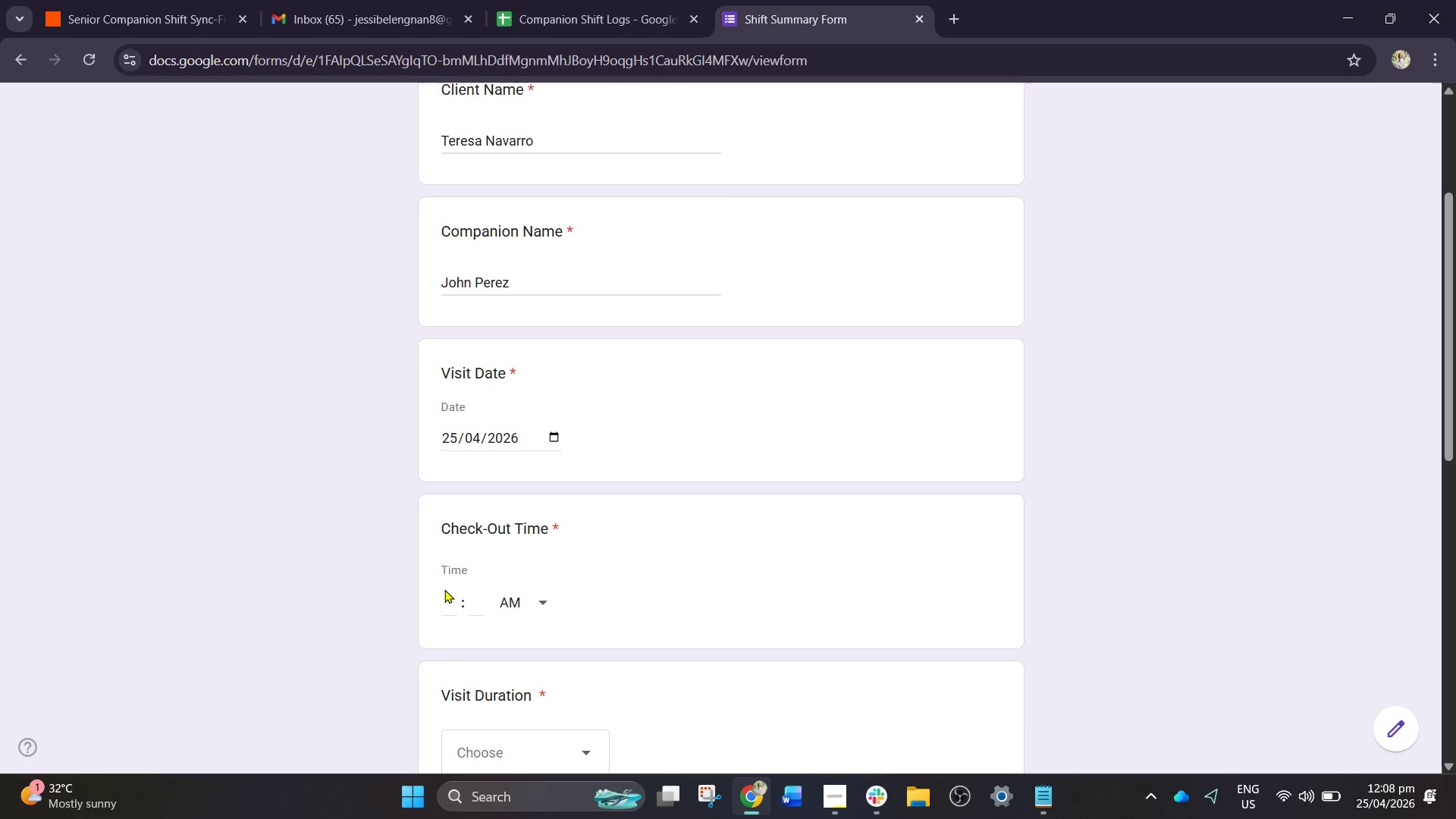 
left_click([452, 604])
 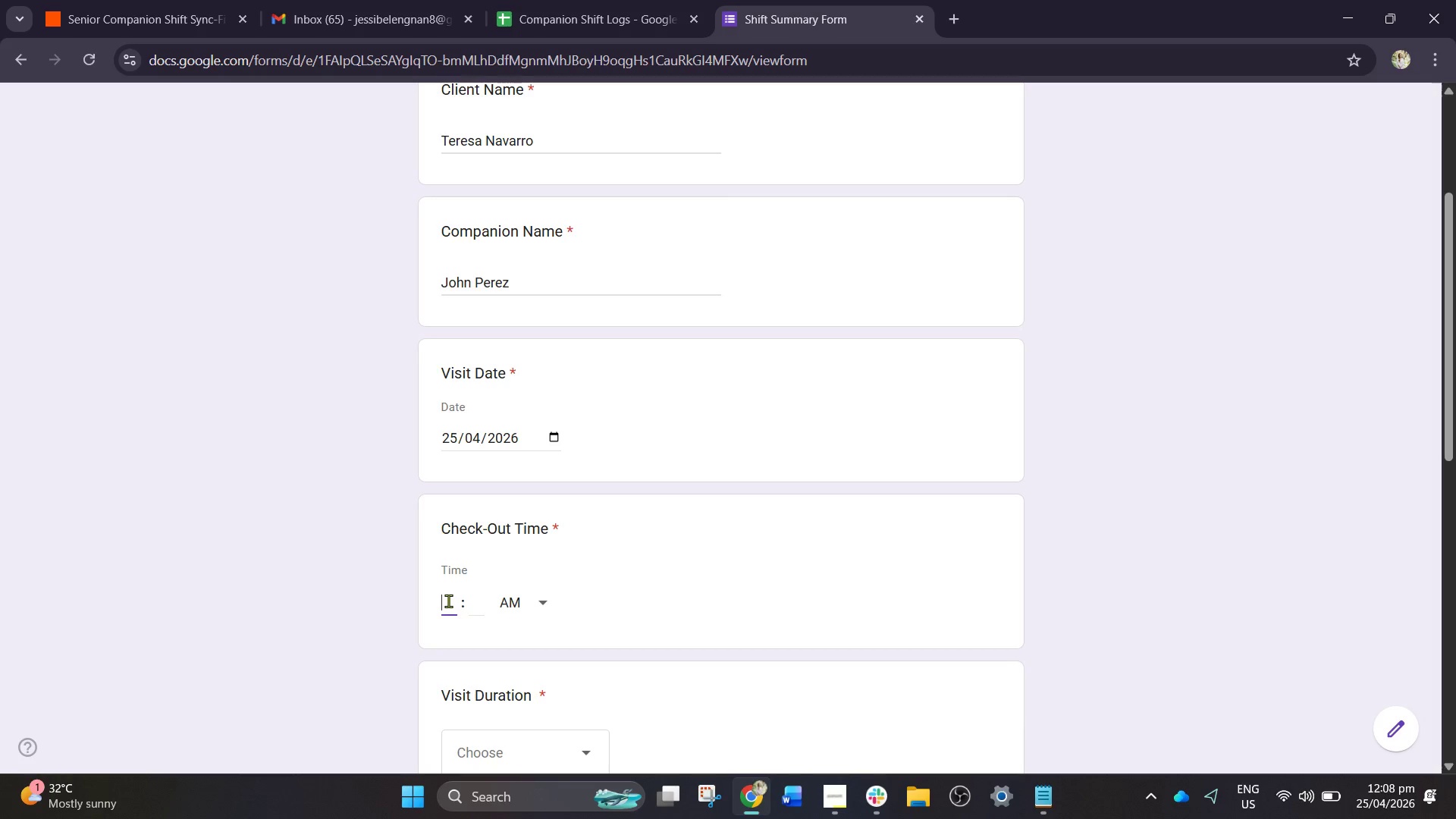 
type(06)
 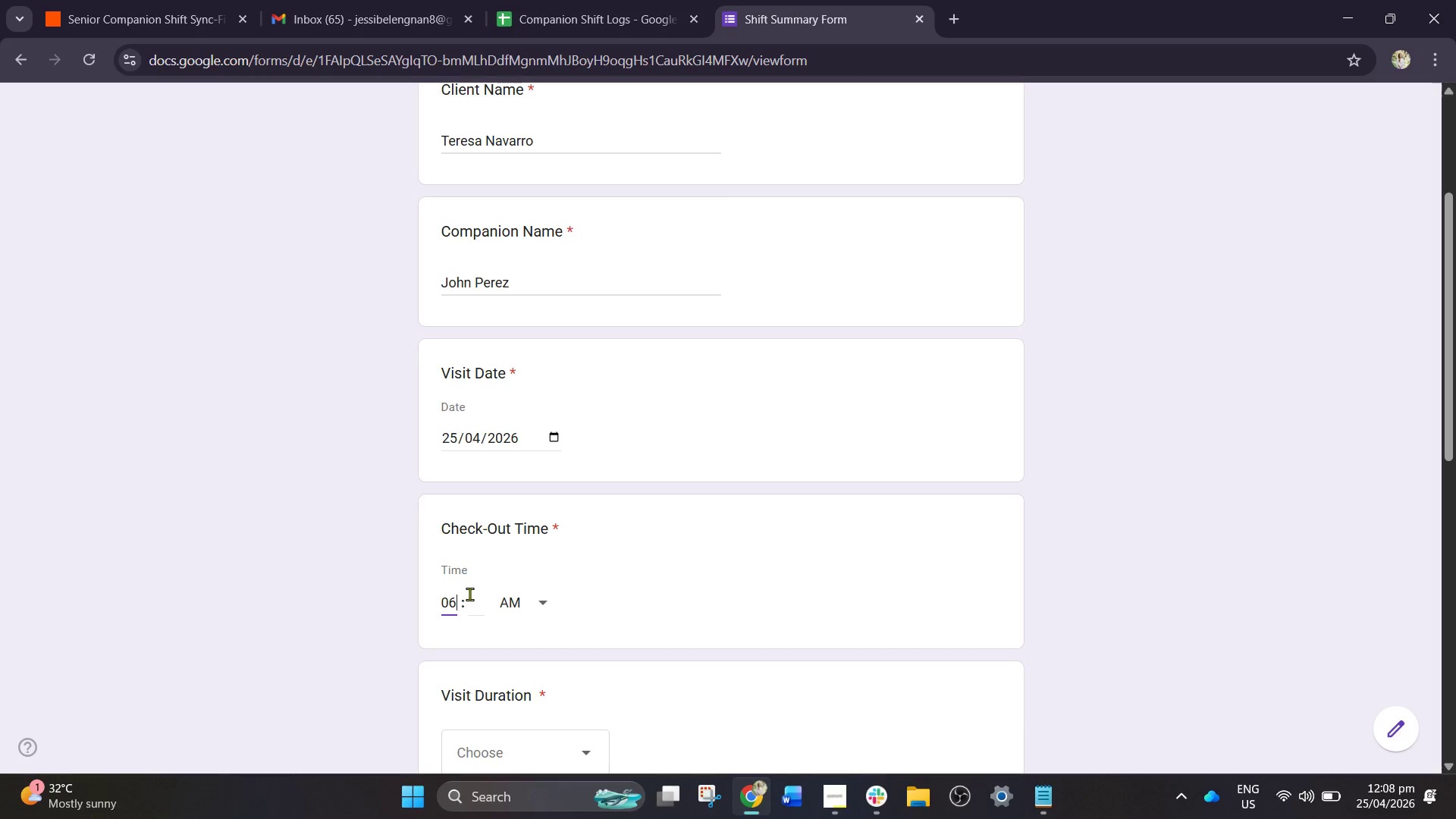 
left_click([469, 594])
 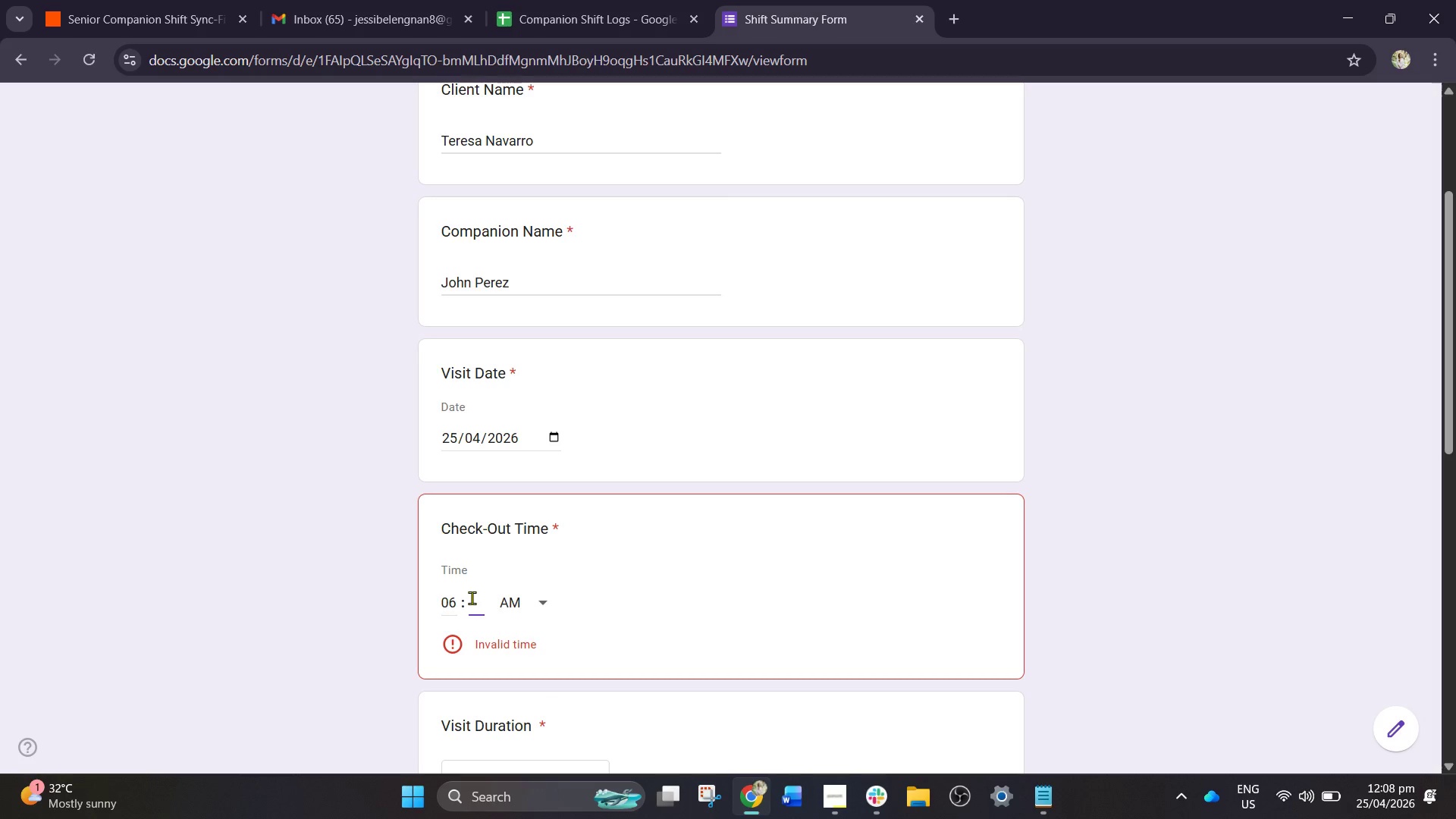 
type(10)
 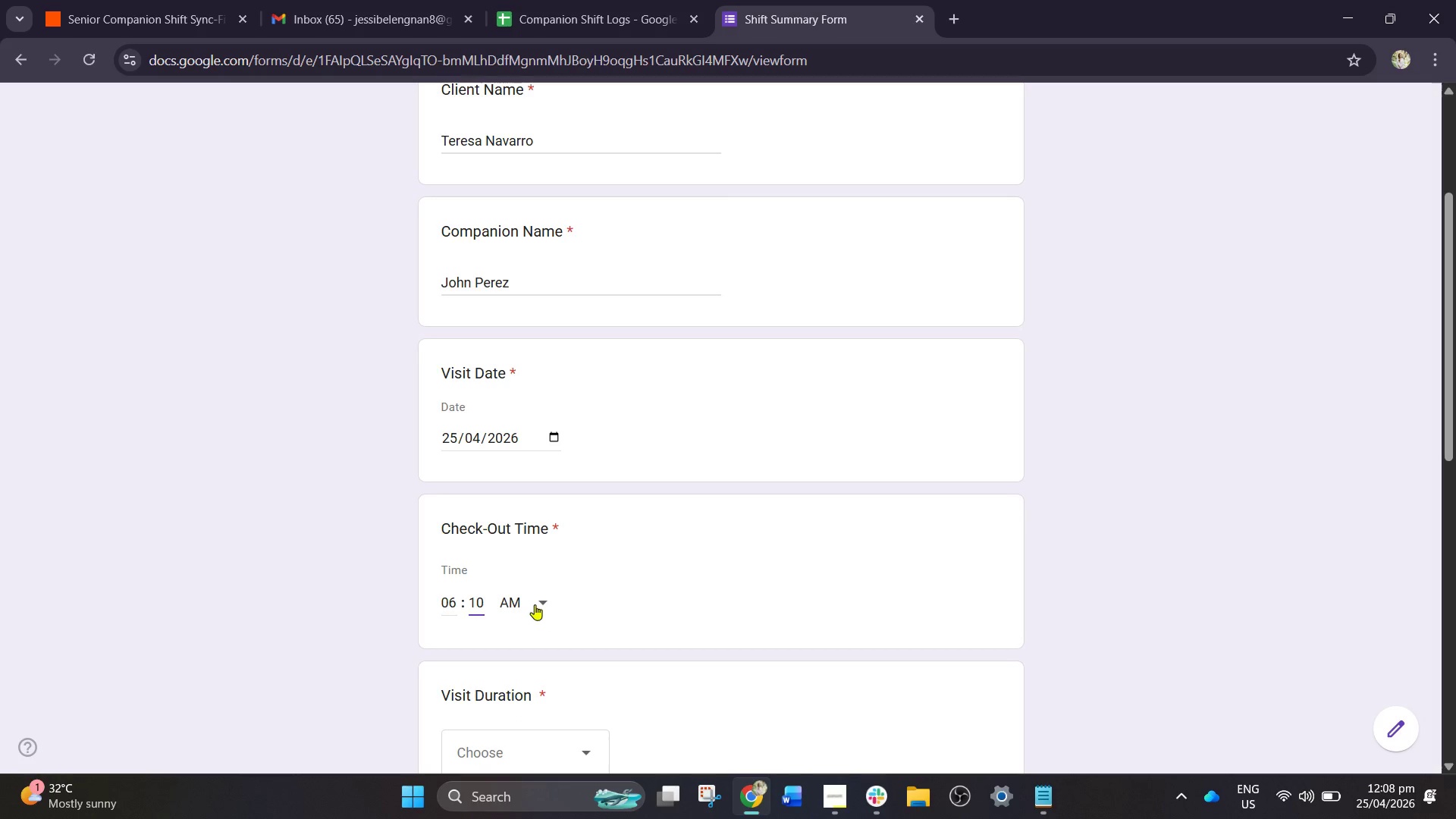 
left_click([535, 604])
 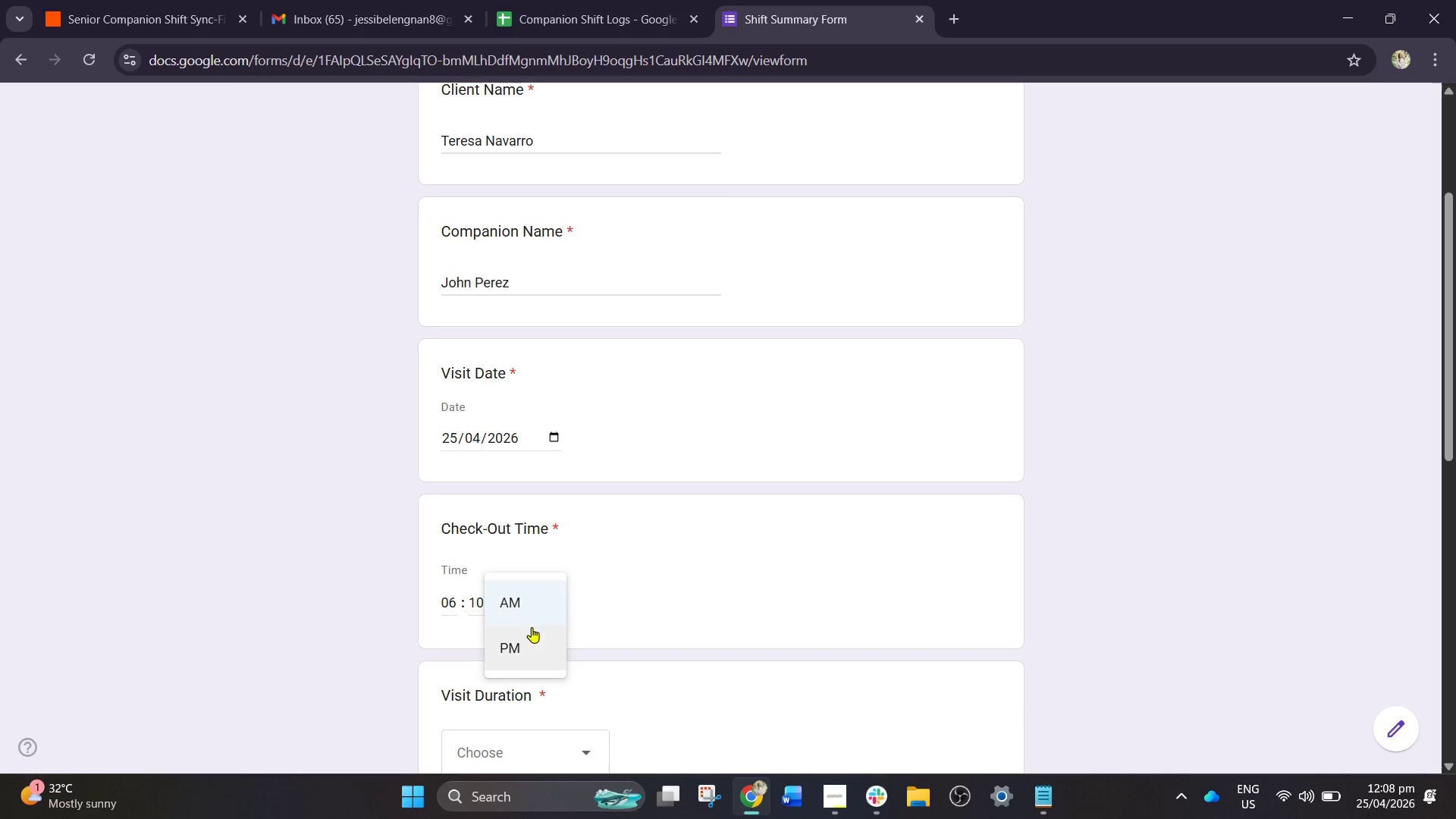 
left_click([529, 641])
 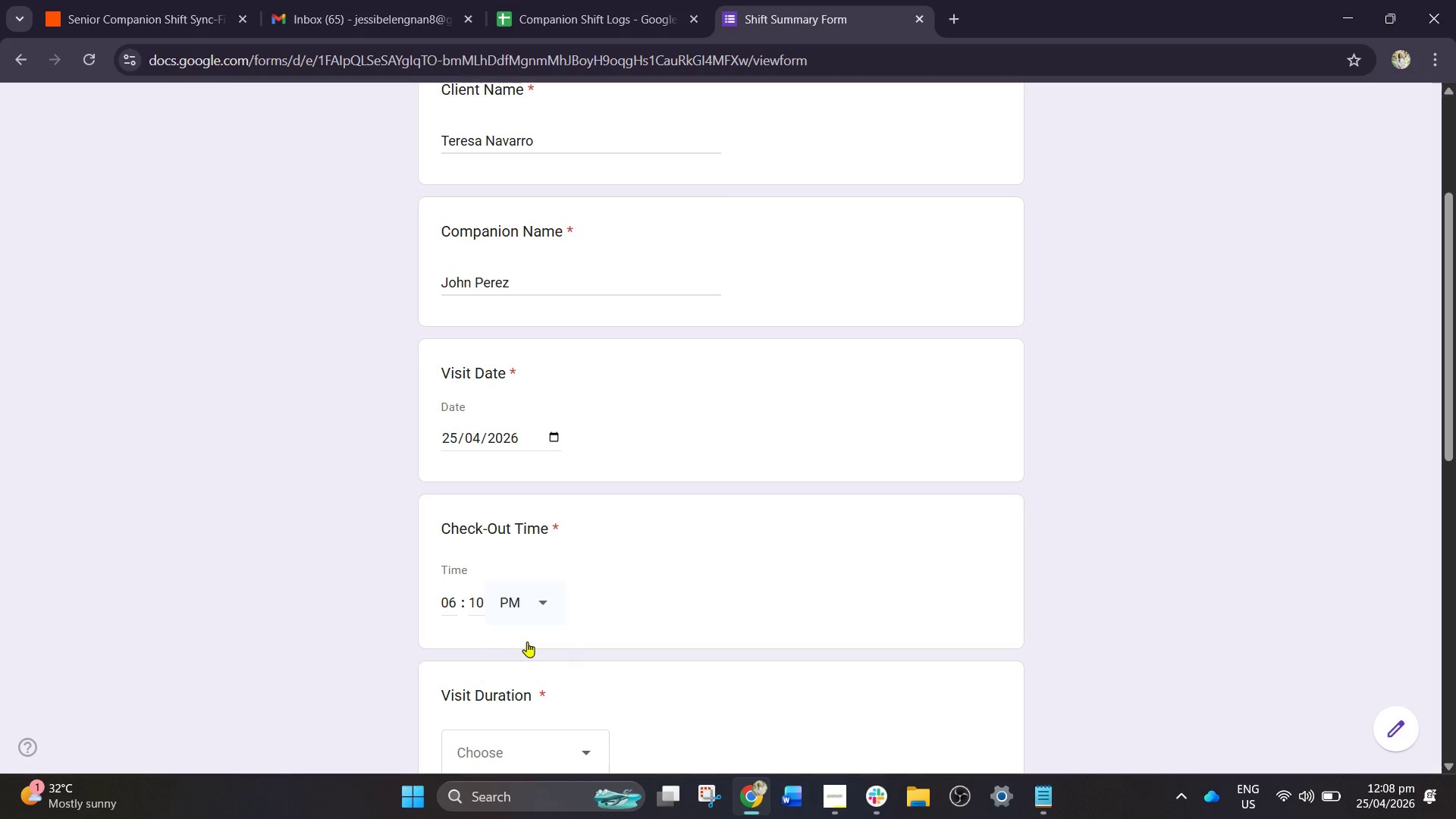 
scroll: coordinate [527, 642], scroll_direction: down, amount: 2.0
 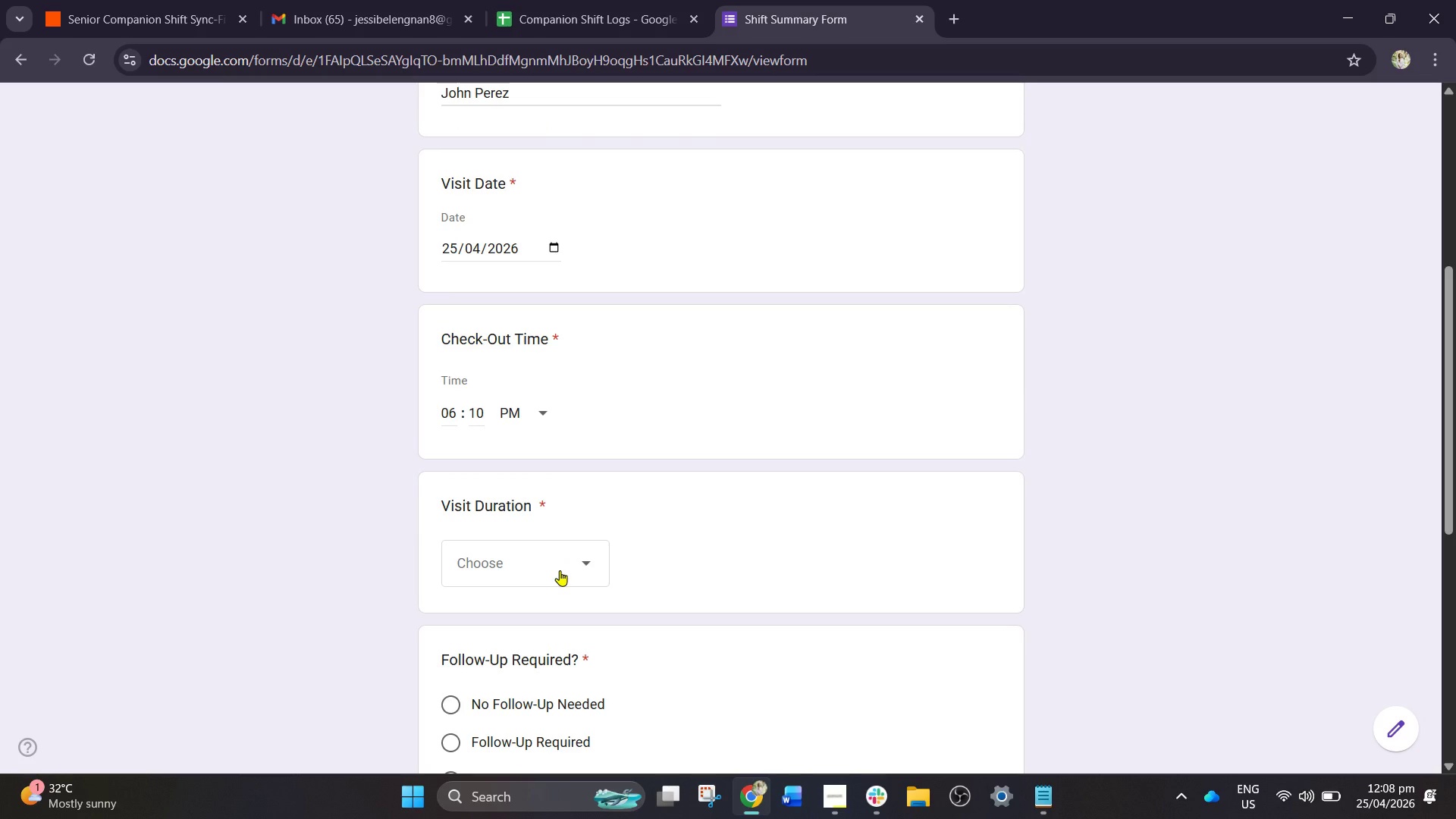 
left_click([560, 570])
 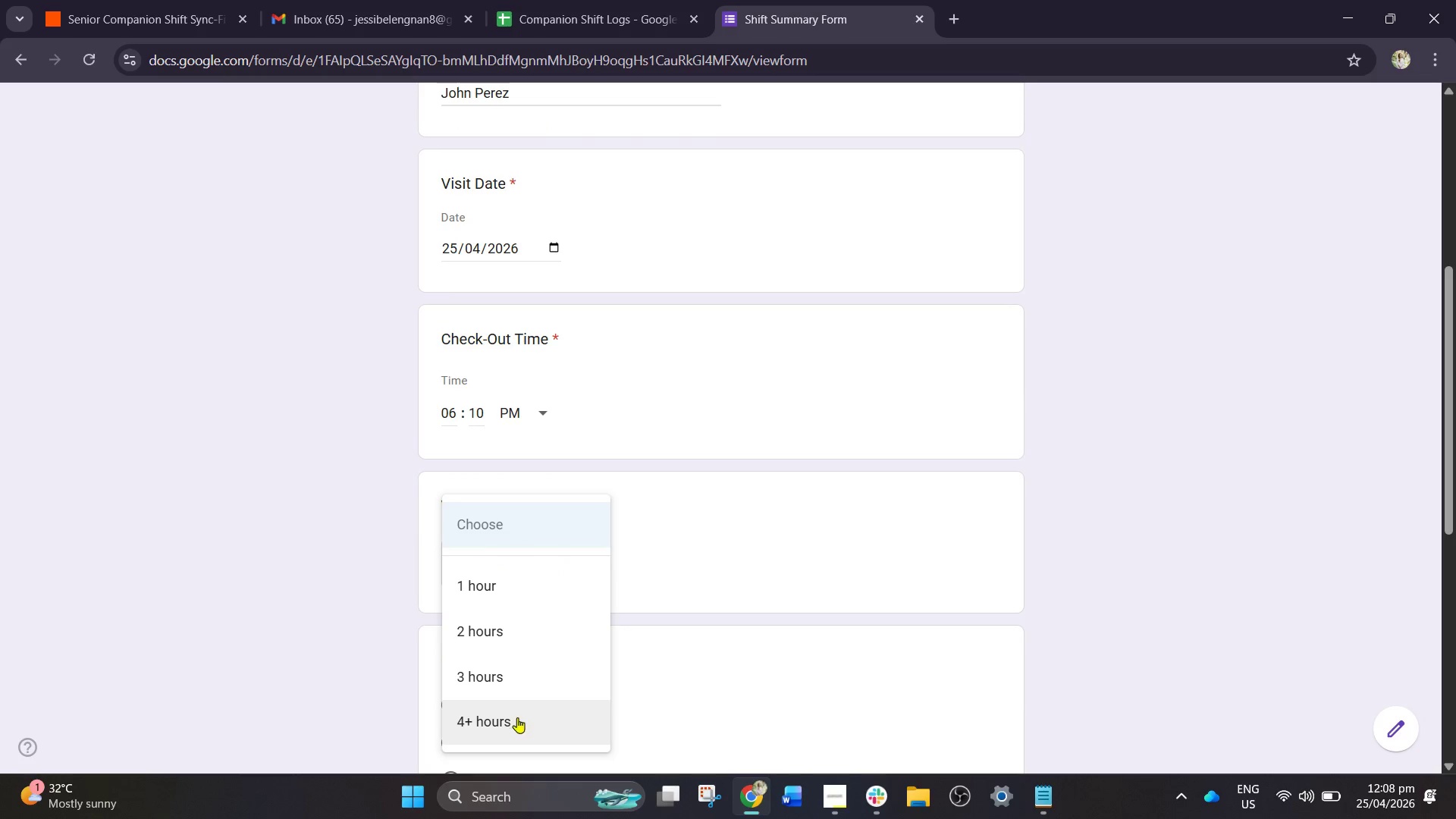 
left_click([517, 717])
 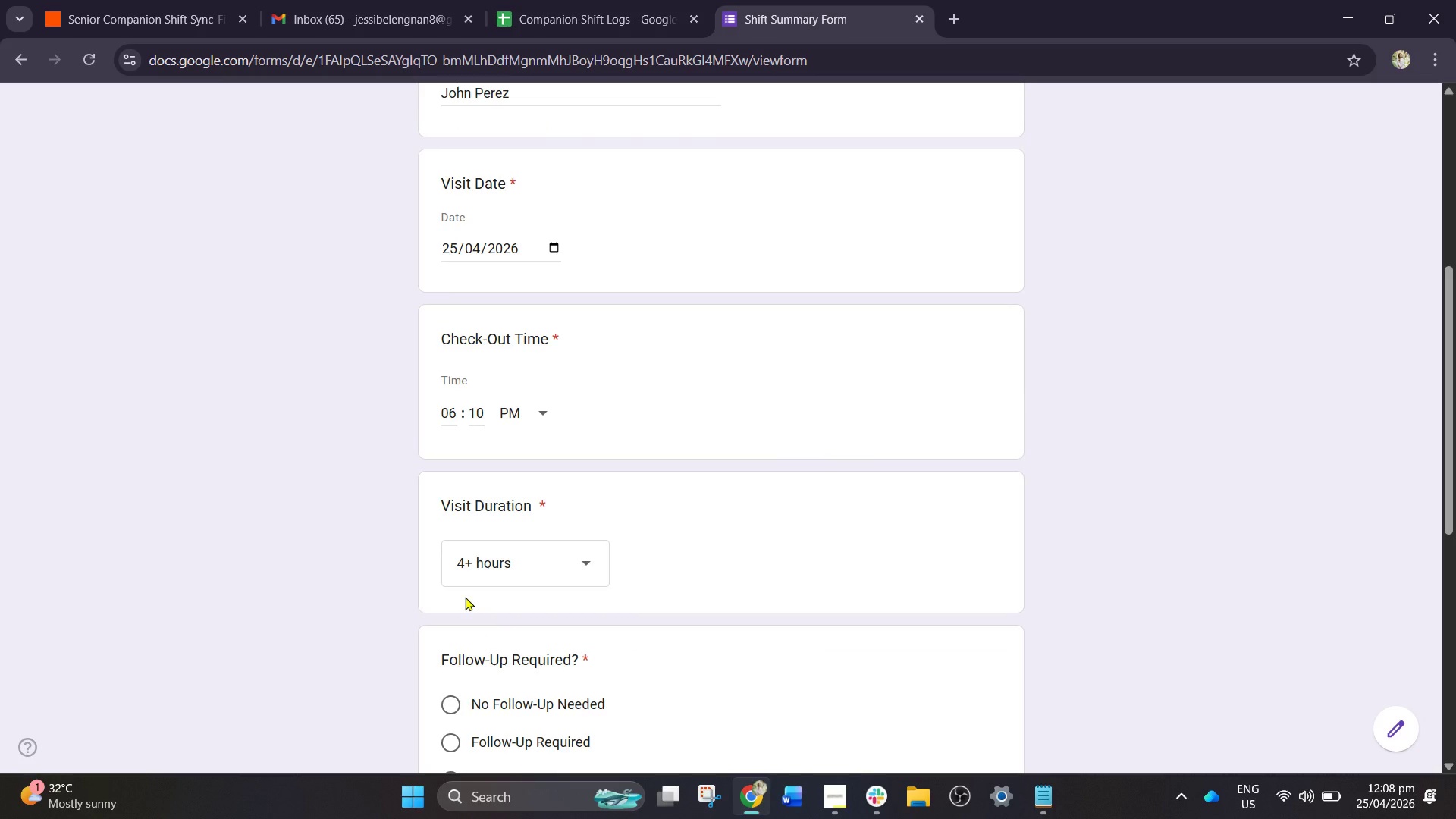 
scroll: coordinate [465, 597], scroll_direction: down, amount: 1.0
 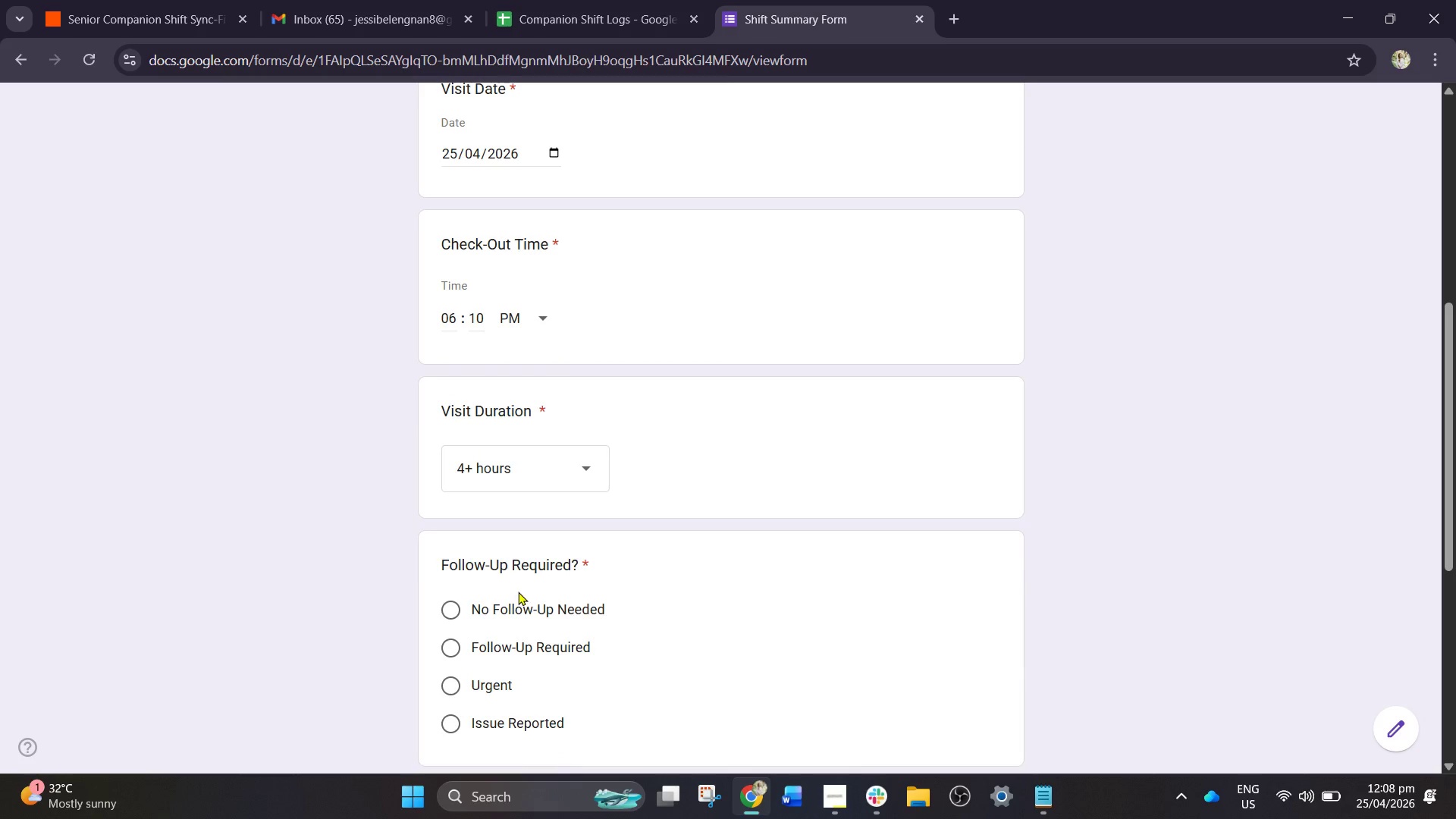 
left_click([516, 641])
 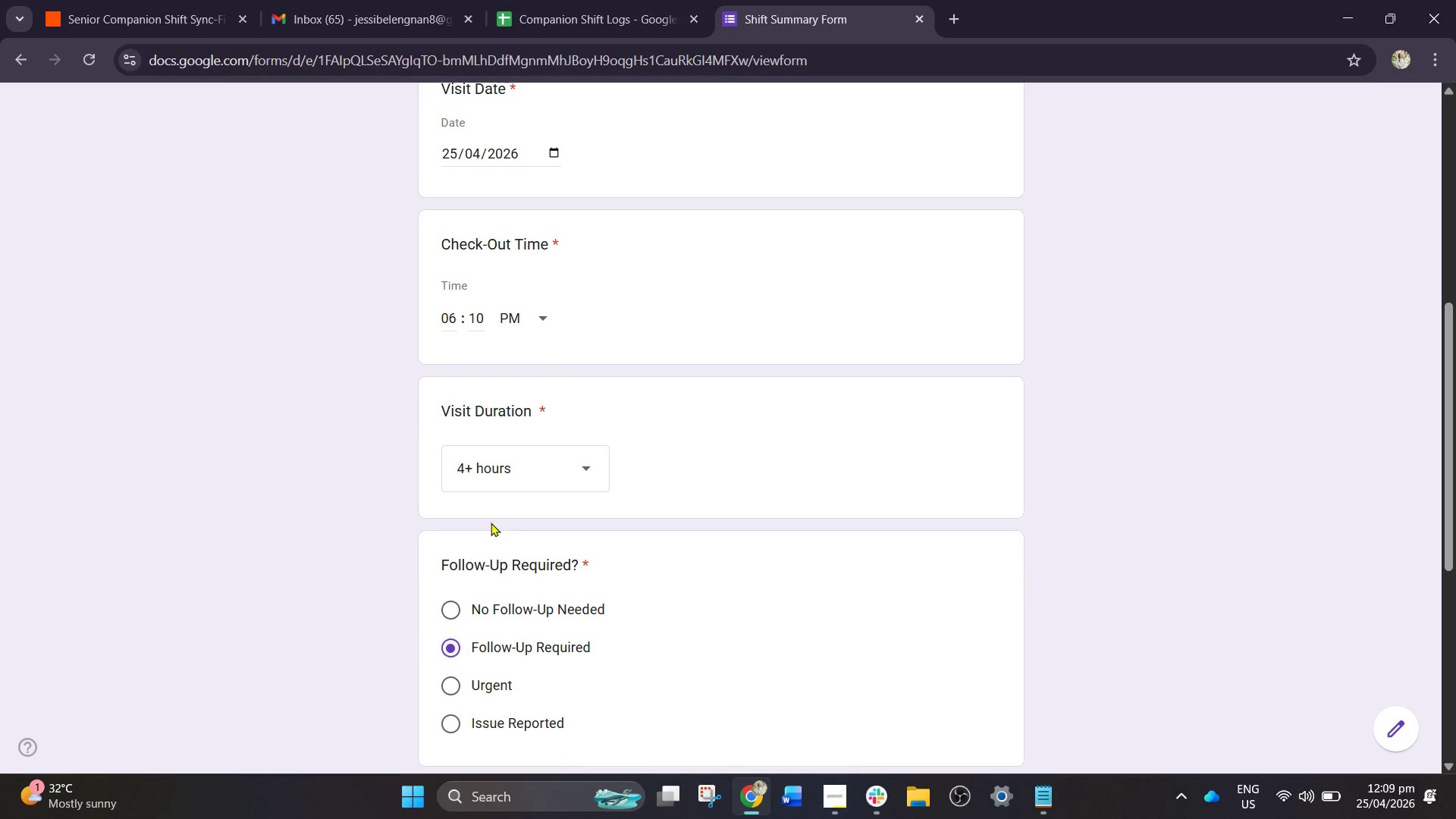 
scroll: coordinate [488, 572], scroll_direction: down, amount: 3.0
 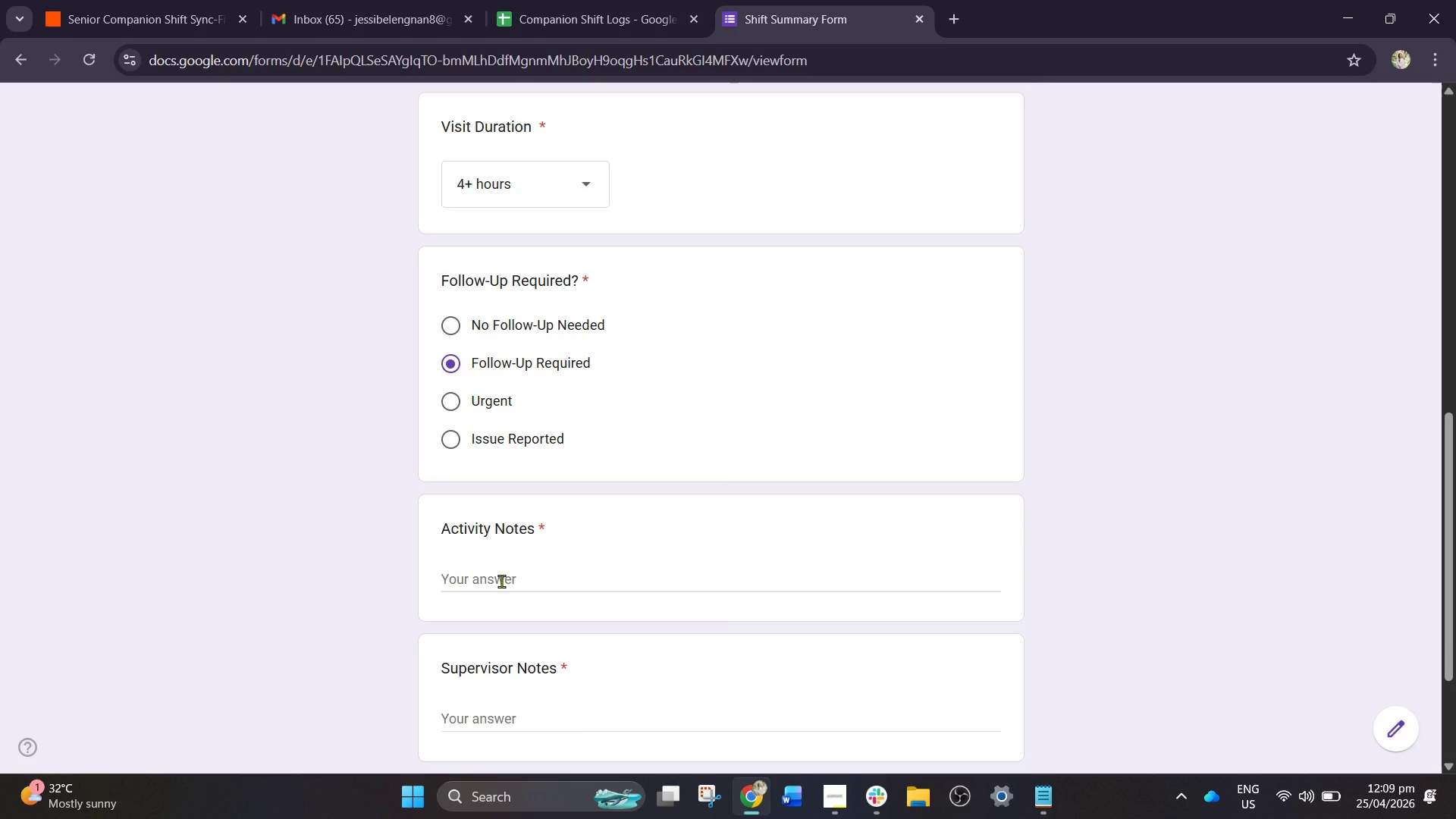 
left_click([501, 581])
 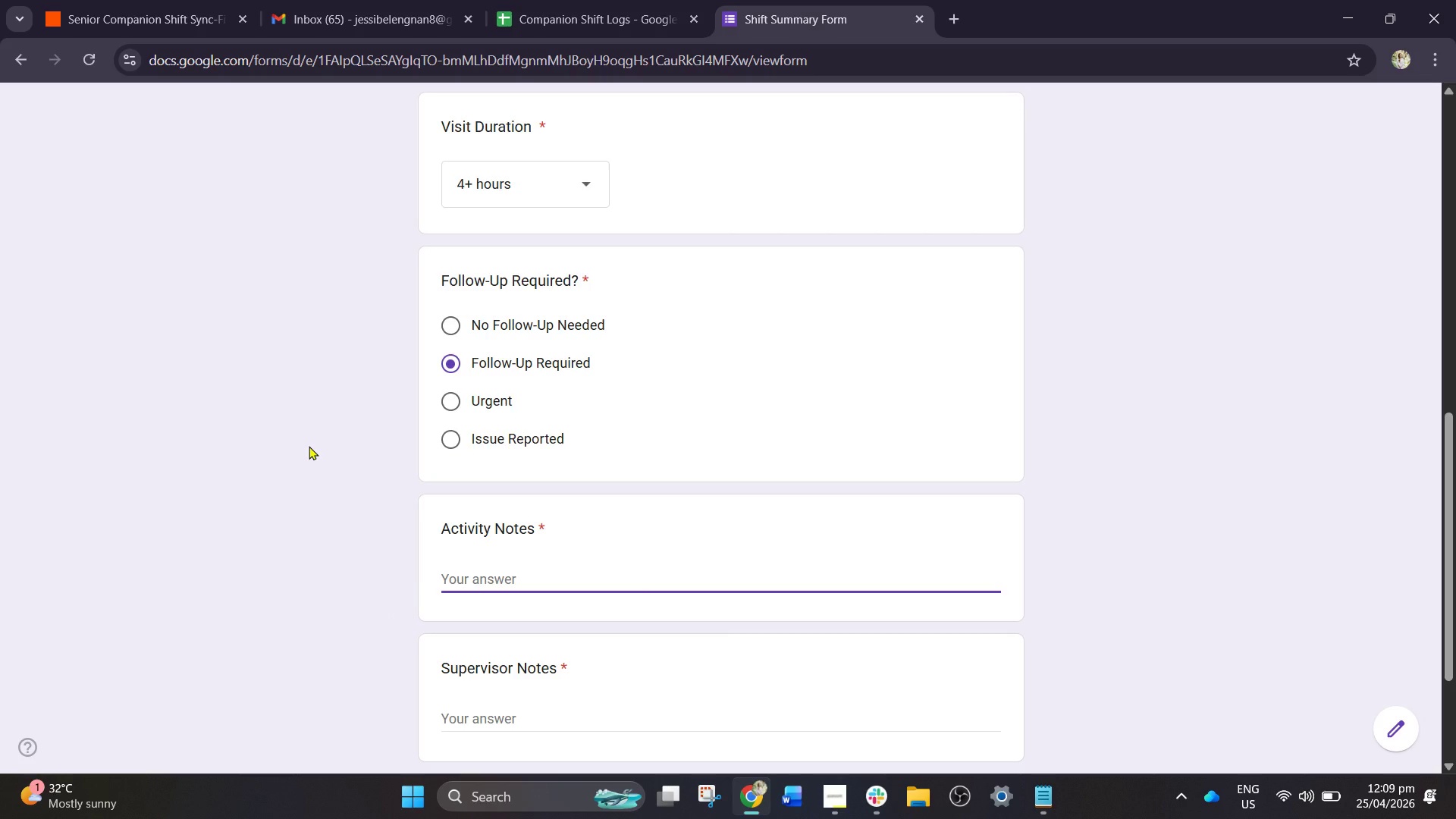 
wait(5.45)
 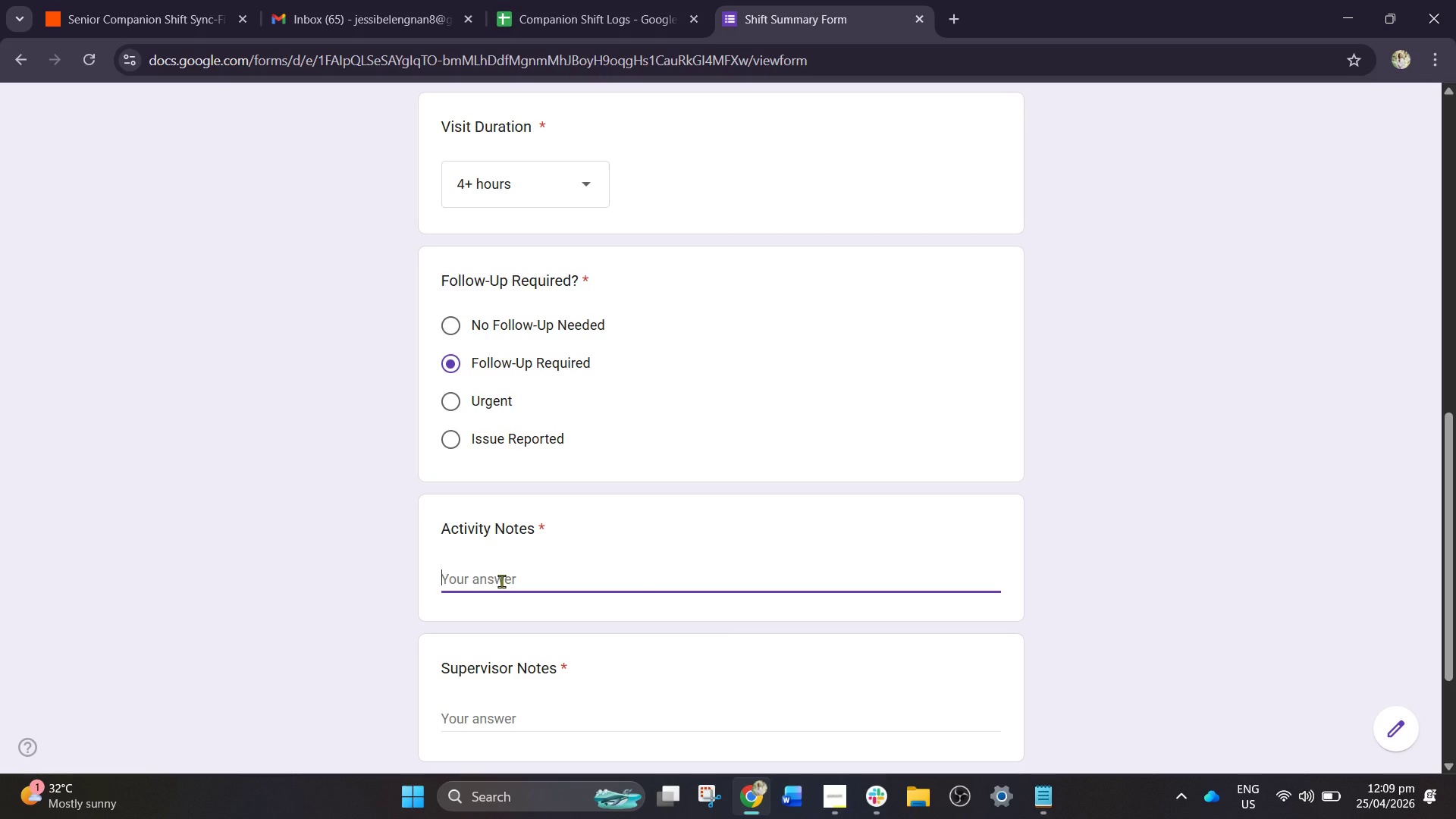 
type(Client ba)
key(Backspace)
type(ecame emotional disv)
key(Backspace)
type(cussing family matters and requested )
 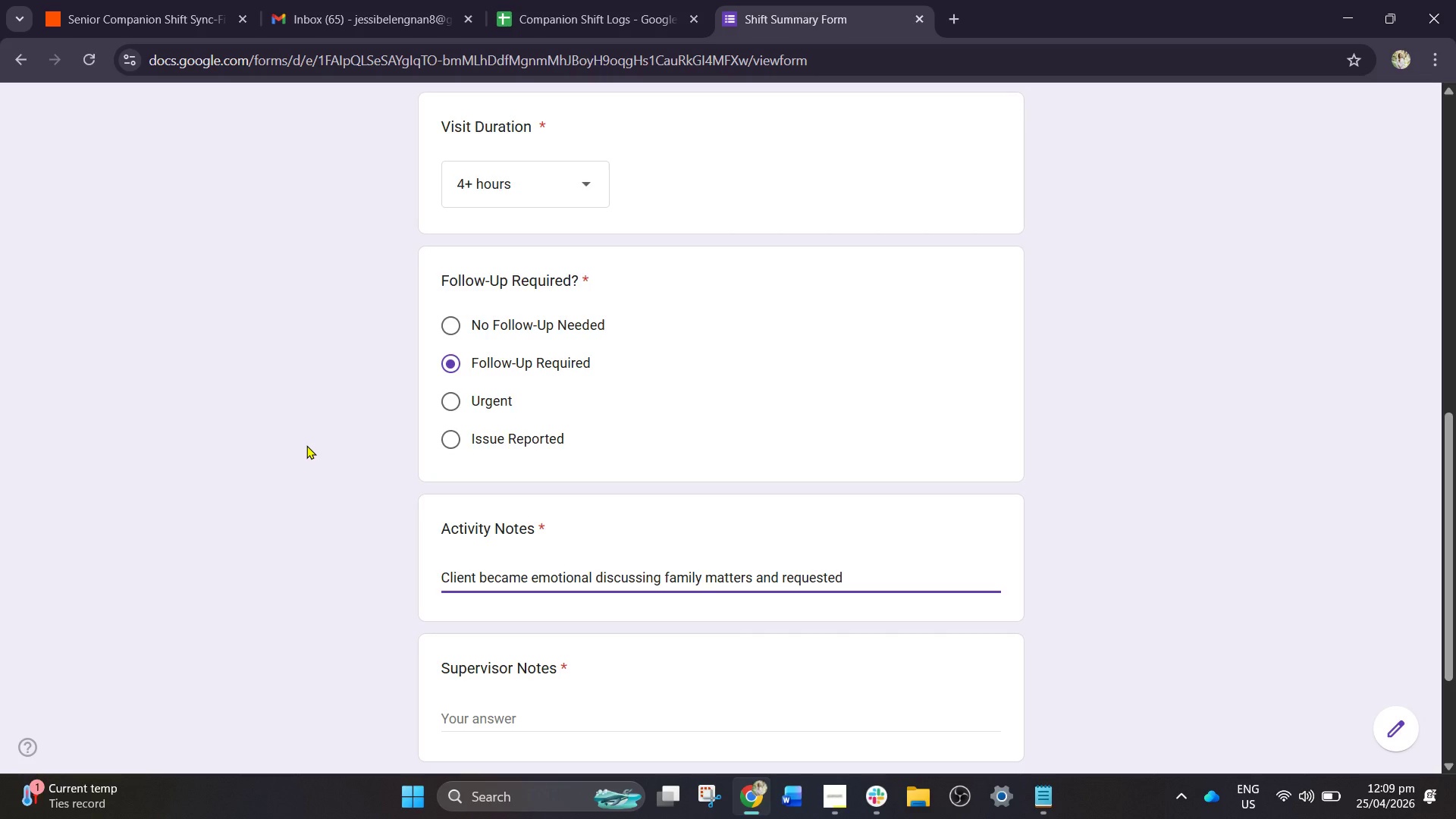 
wait(6.81)
 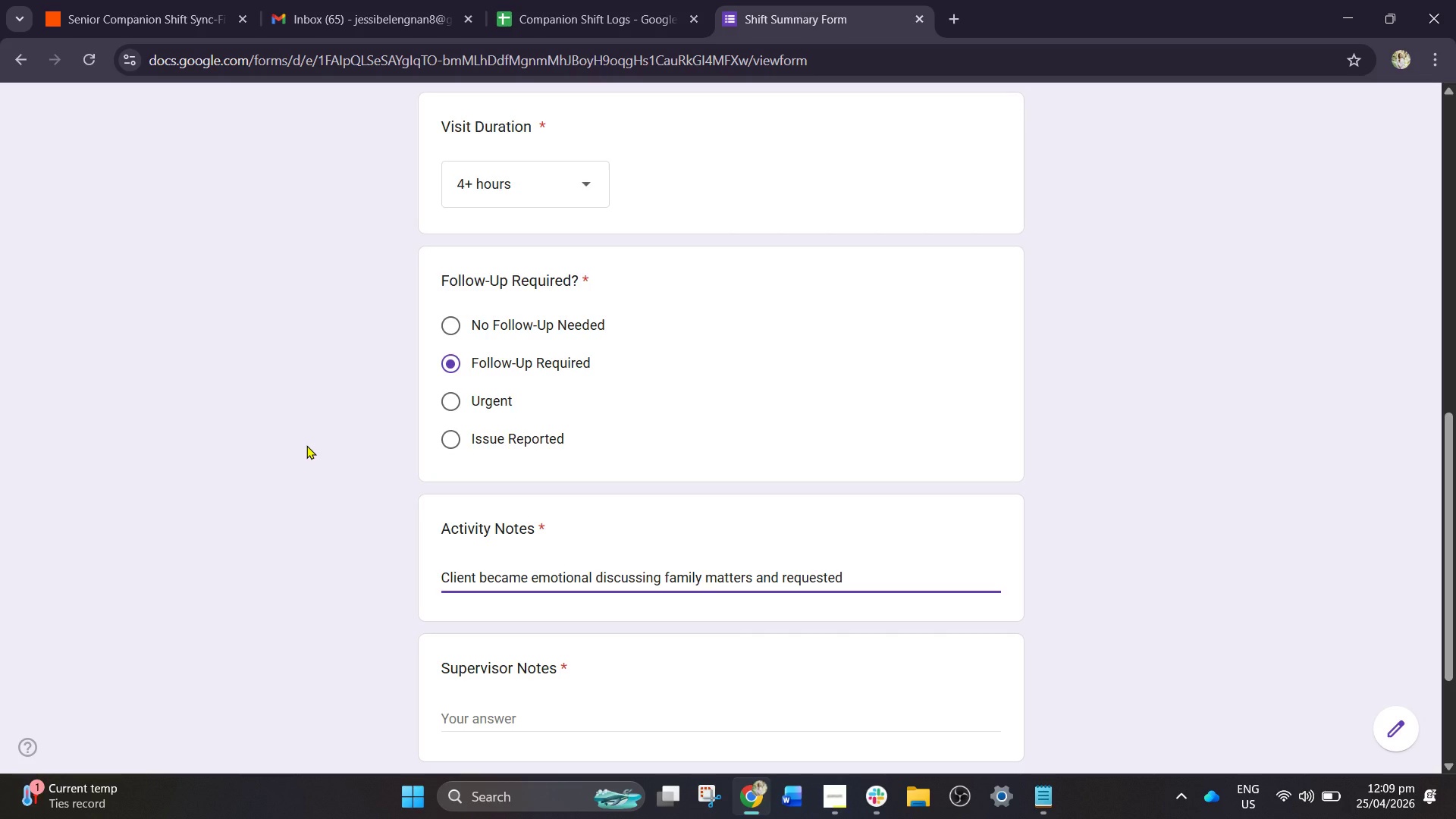 
type(additional support)
 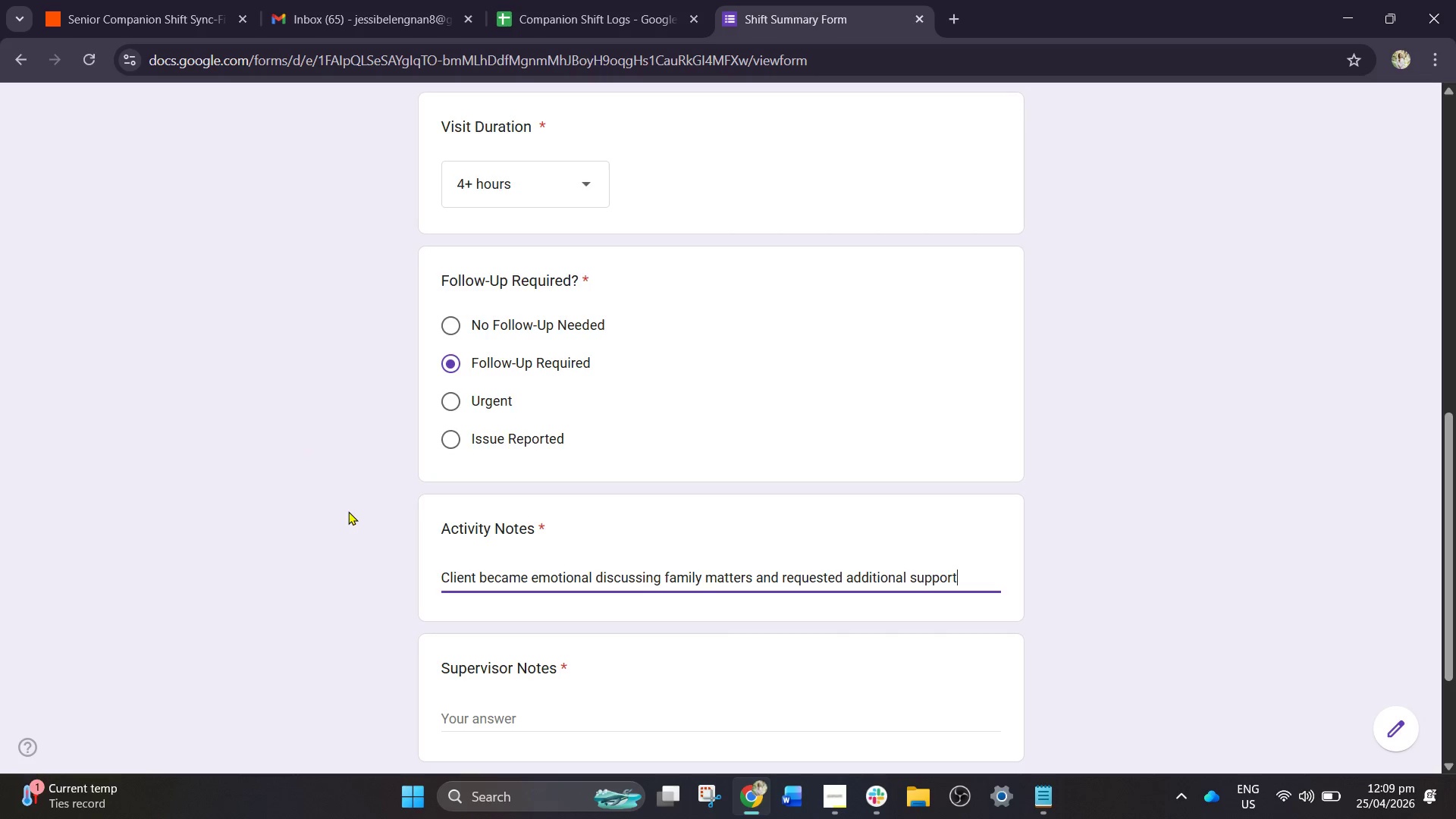 
type(. Stayed)
 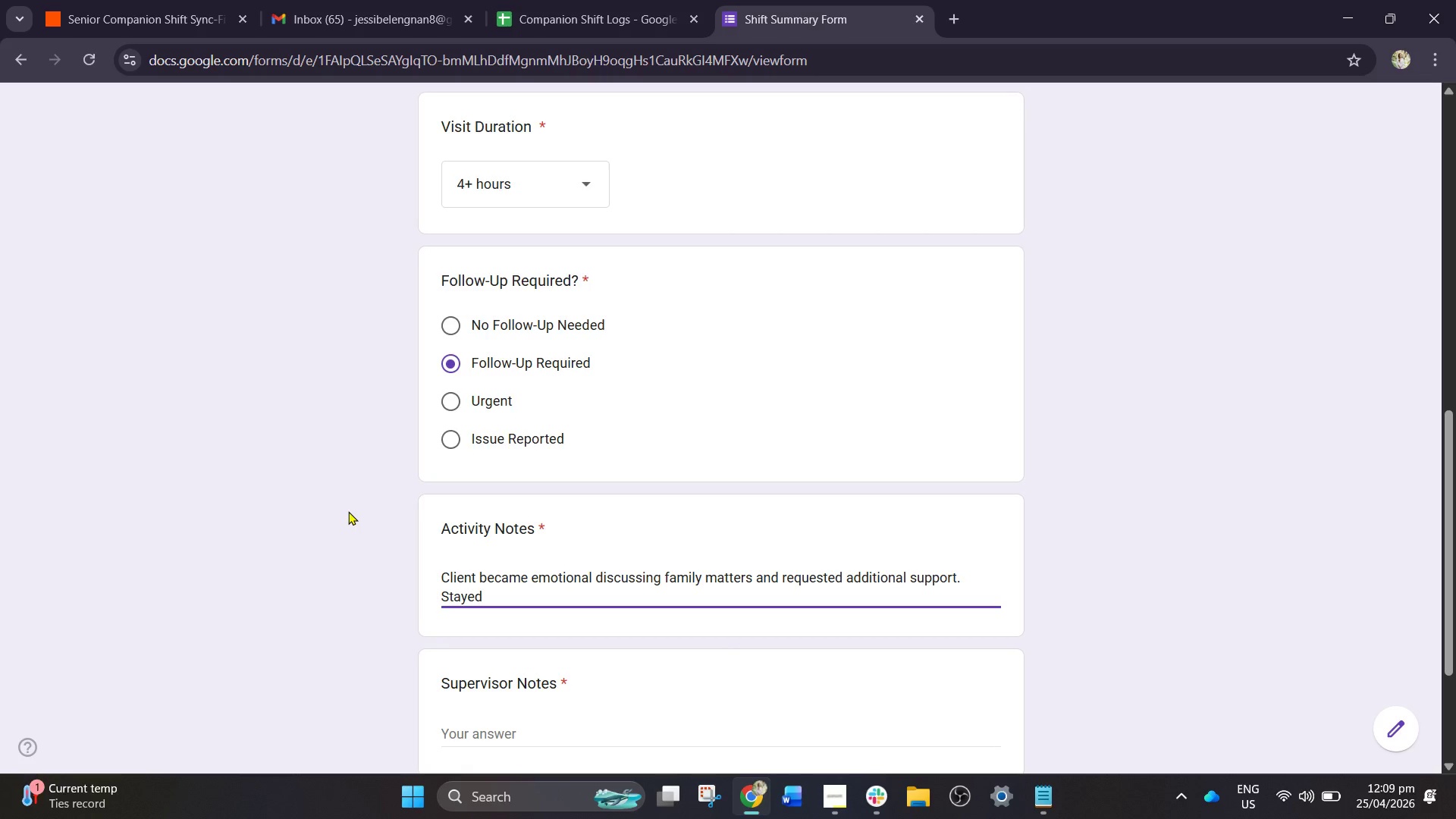 
type( longer for emotional reassurance,)
key(Backspace)
type(.)
 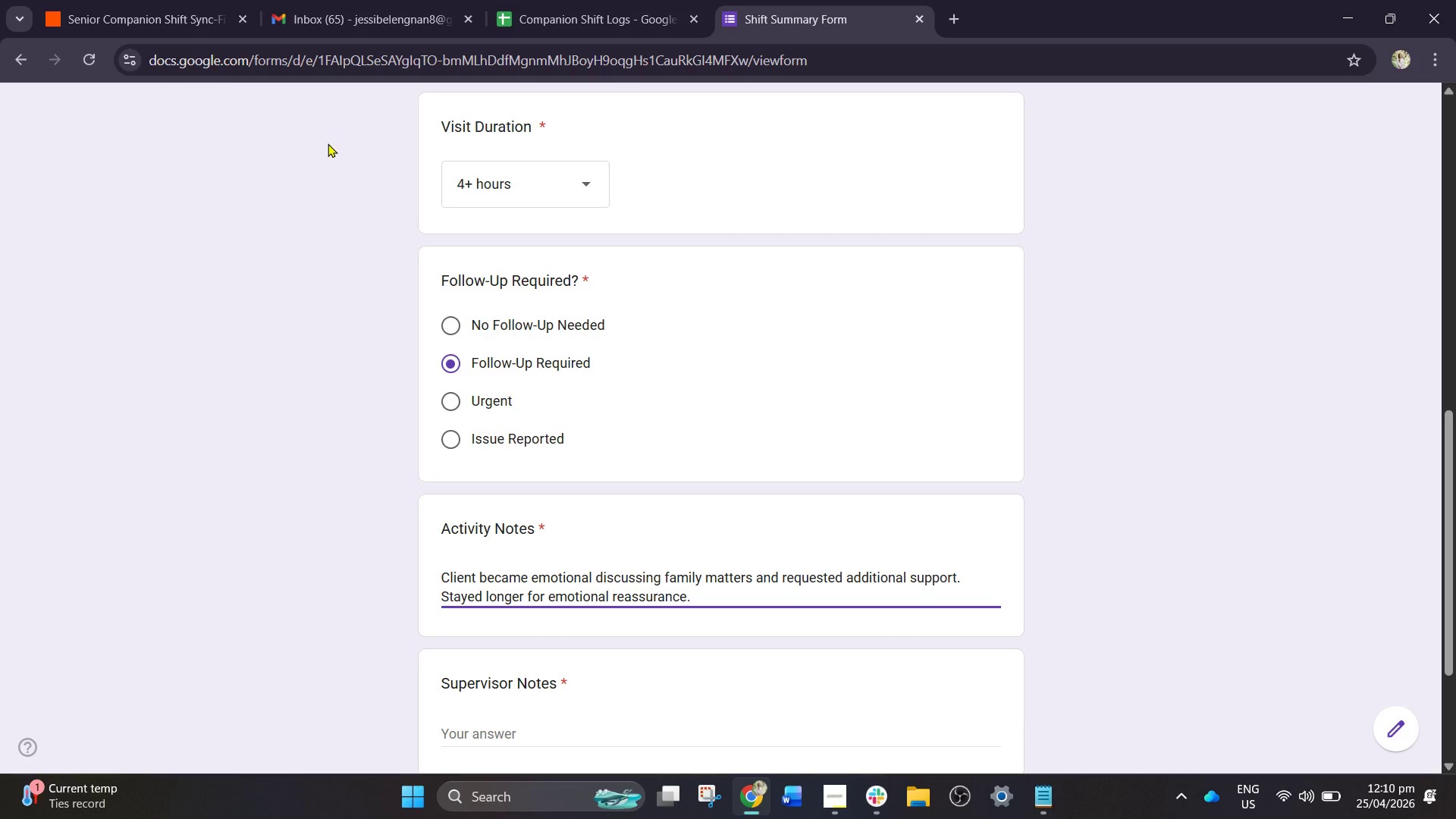 
scroll: coordinate [500, 593], scroll_direction: down, amount: 2.0
 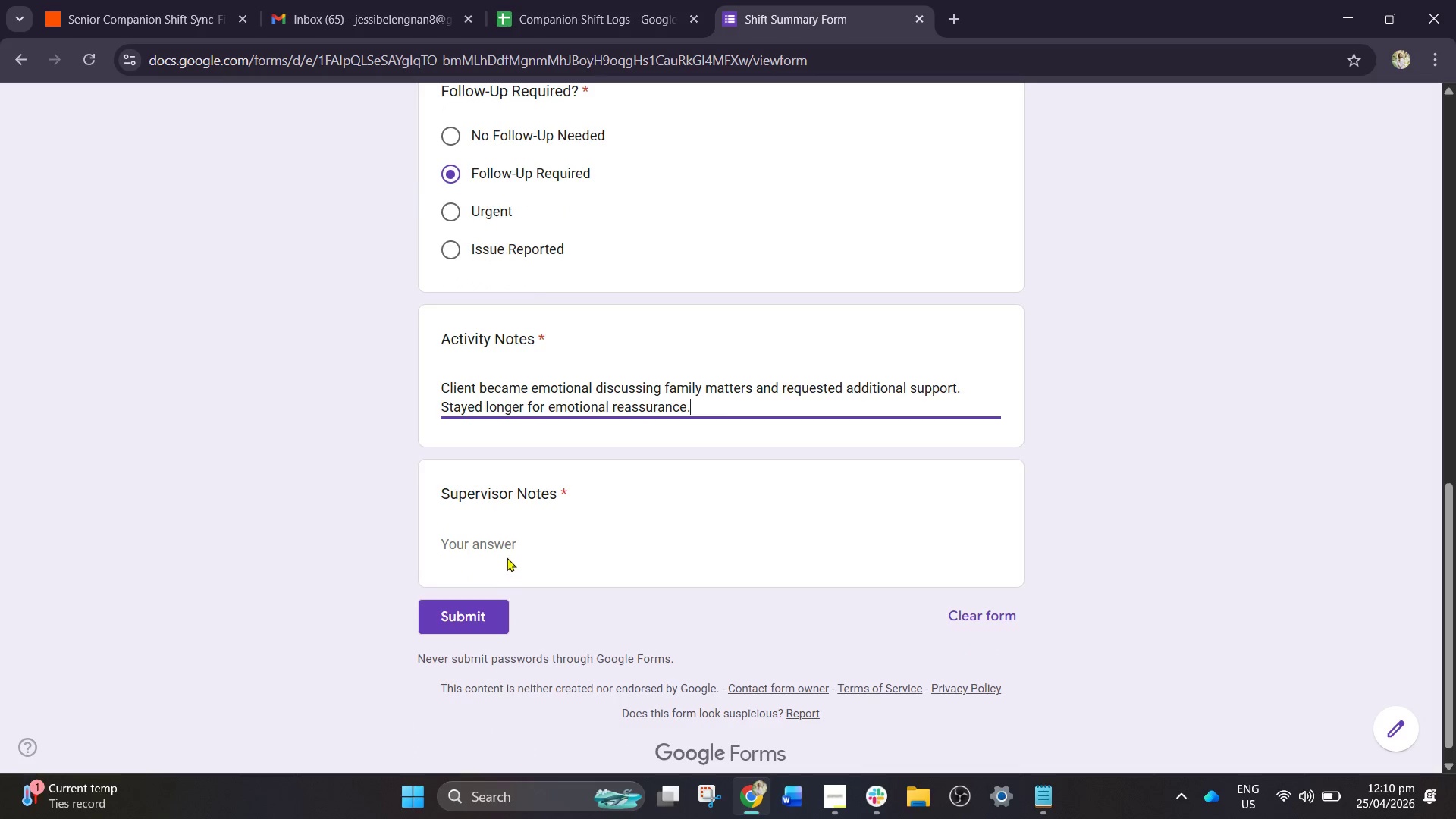 
left_click([508, 550])
 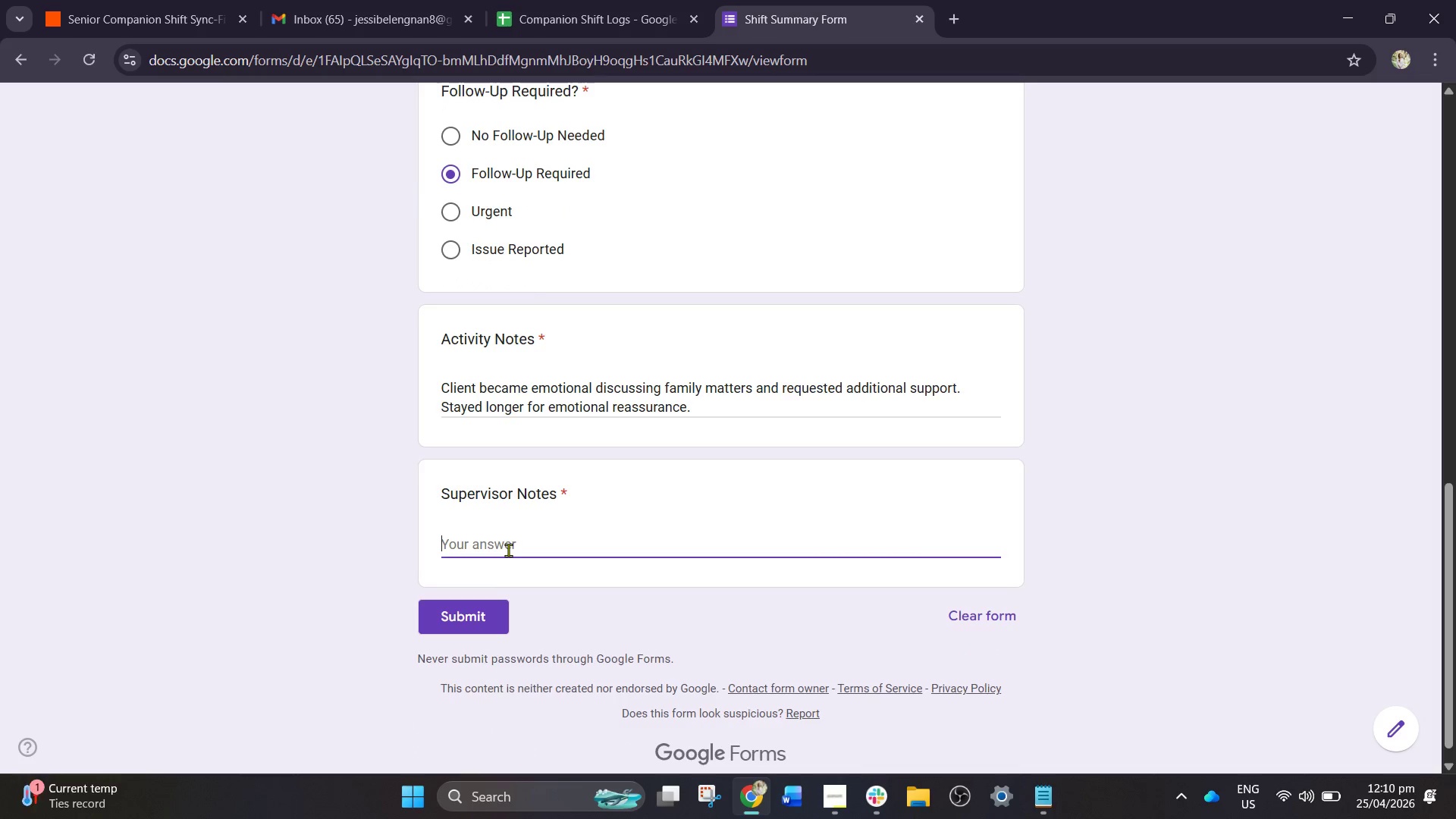 
type(Supervisor may chev)
key(Backspace)
type(ck emotional wellness next visit.)
 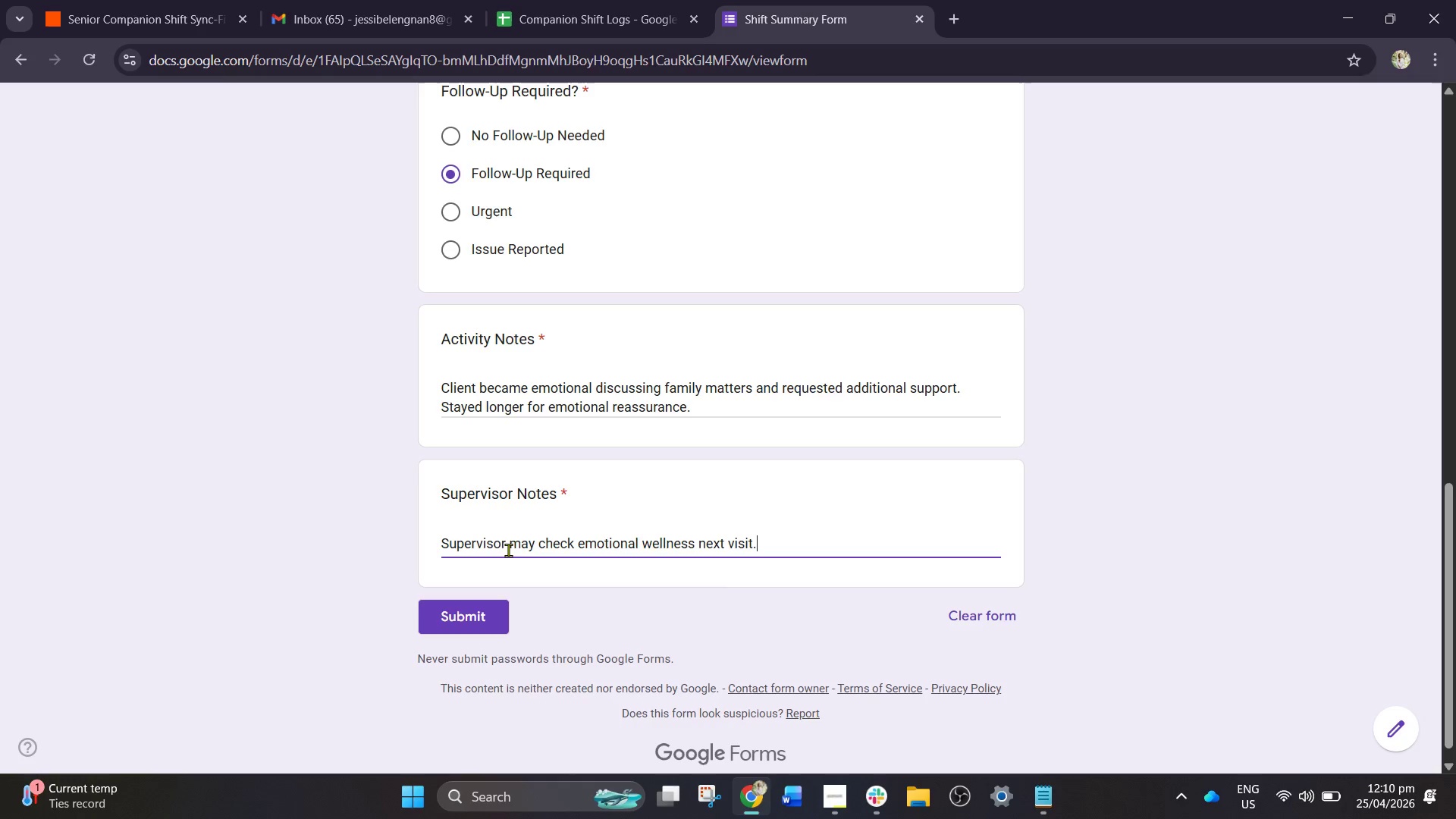 
scroll: coordinate [543, 692], scroll_direction: none, amount: 0.0
 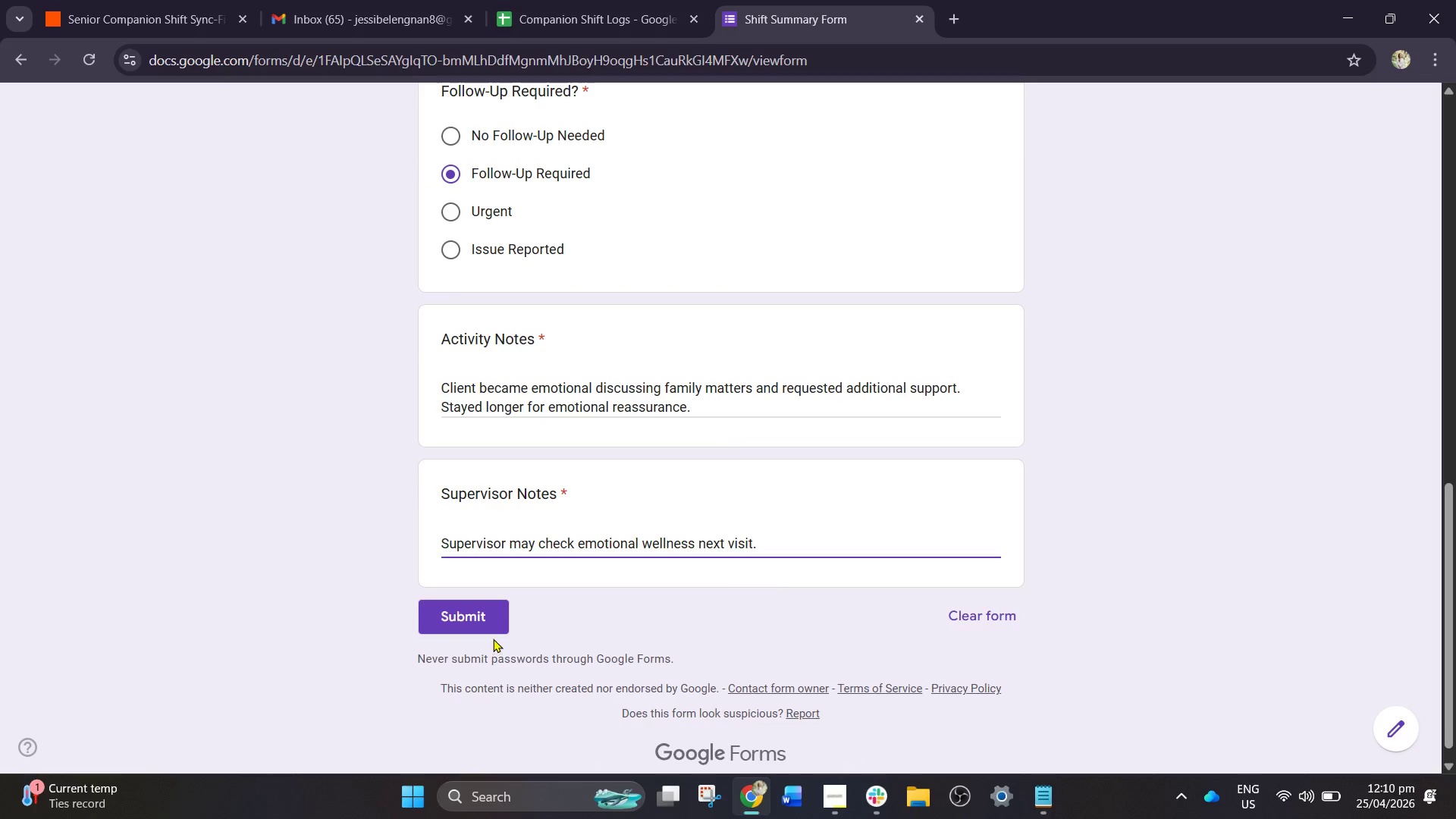 
left_click([493, 623])
 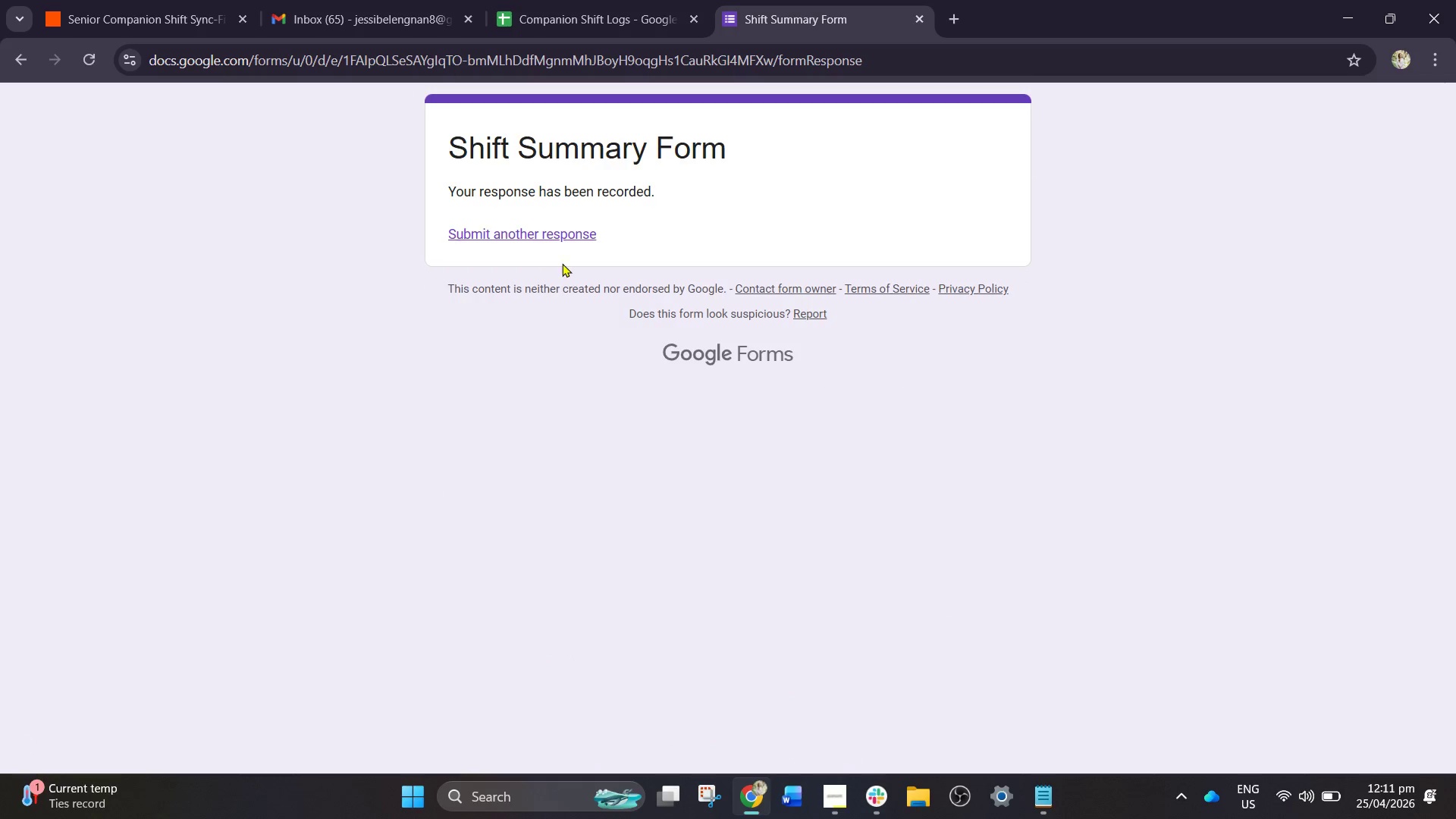 
left_click([167, 7])
 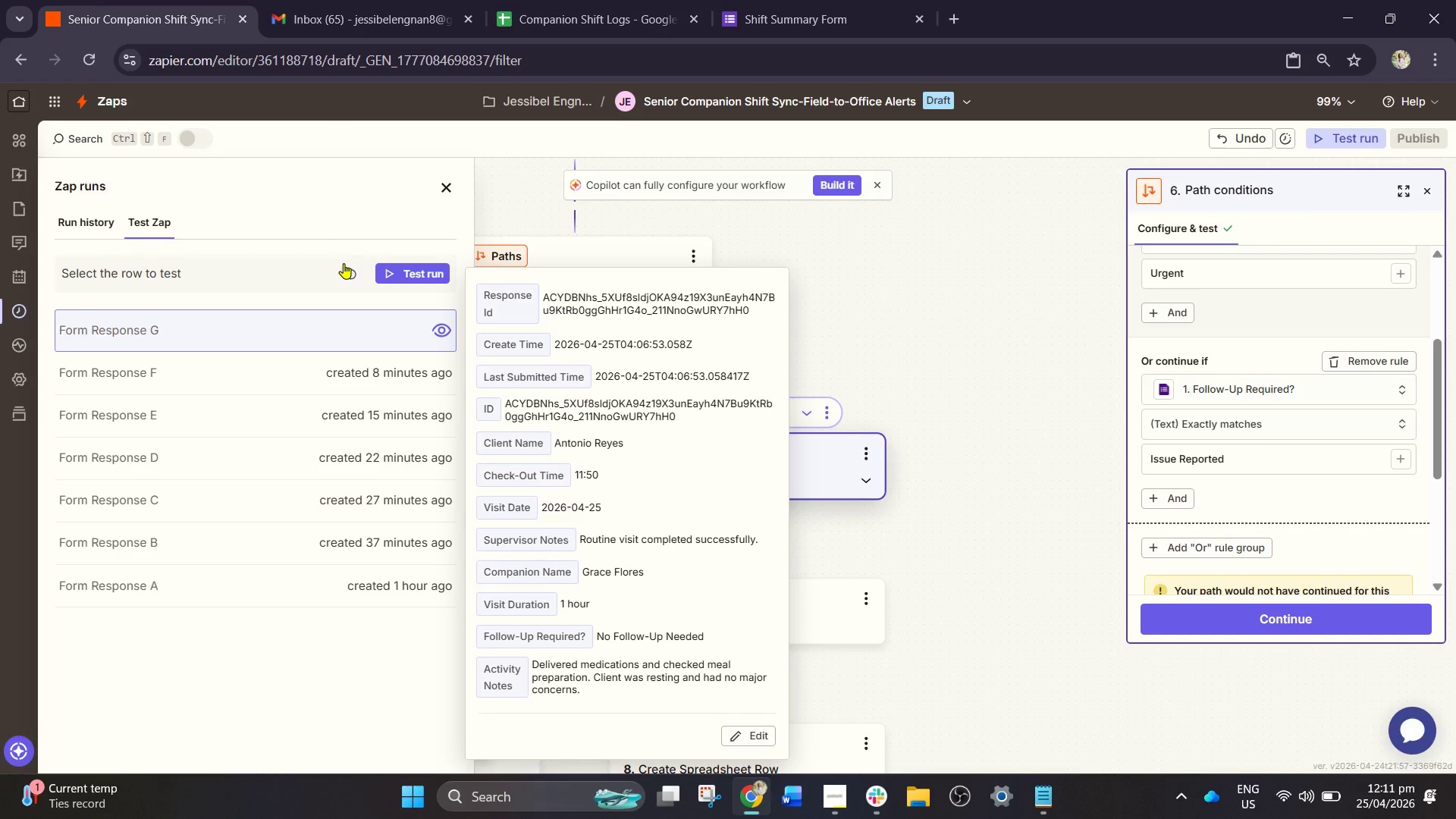 
left_click([344, 263])
 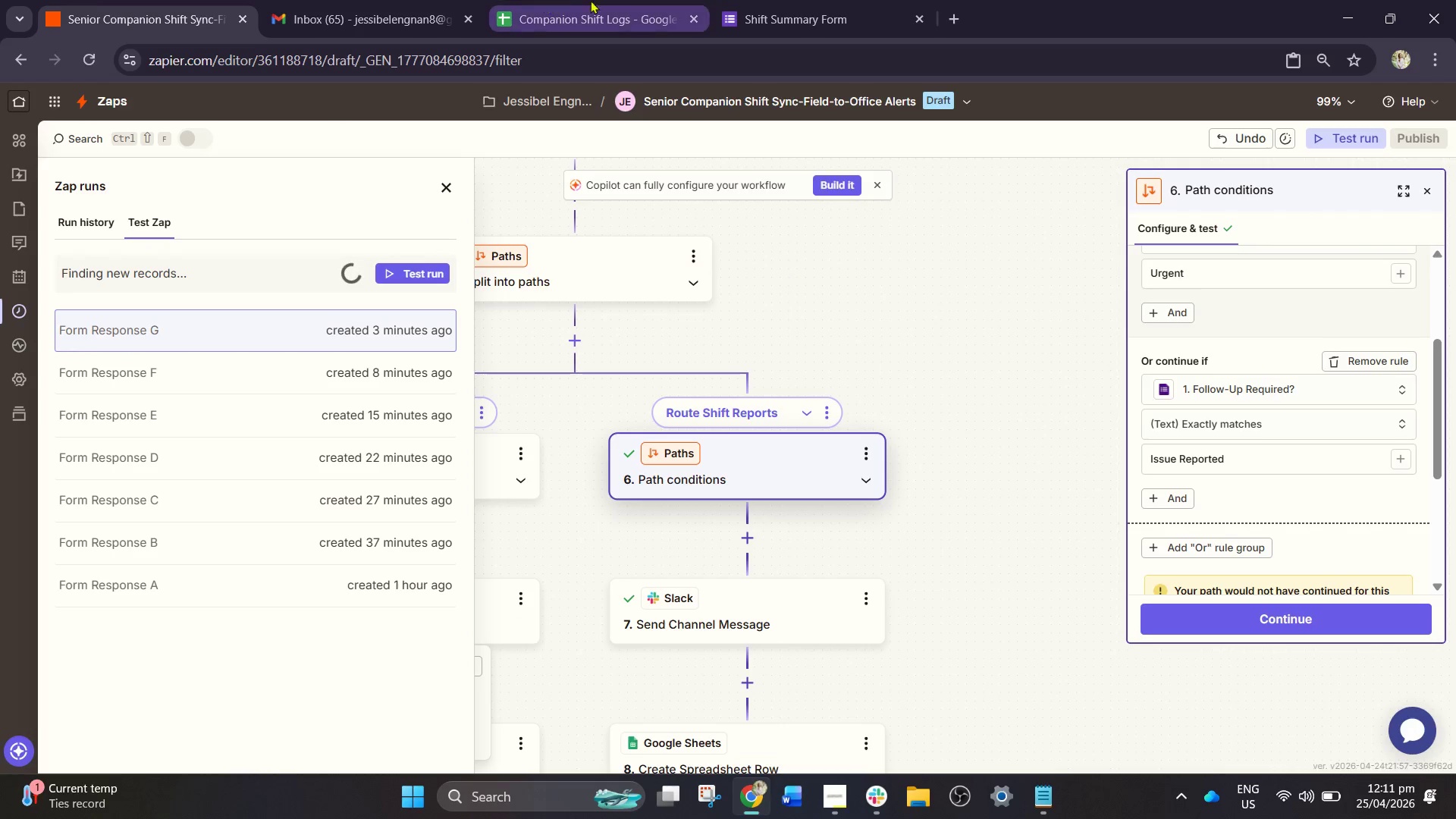 
left_click([828, 5])
 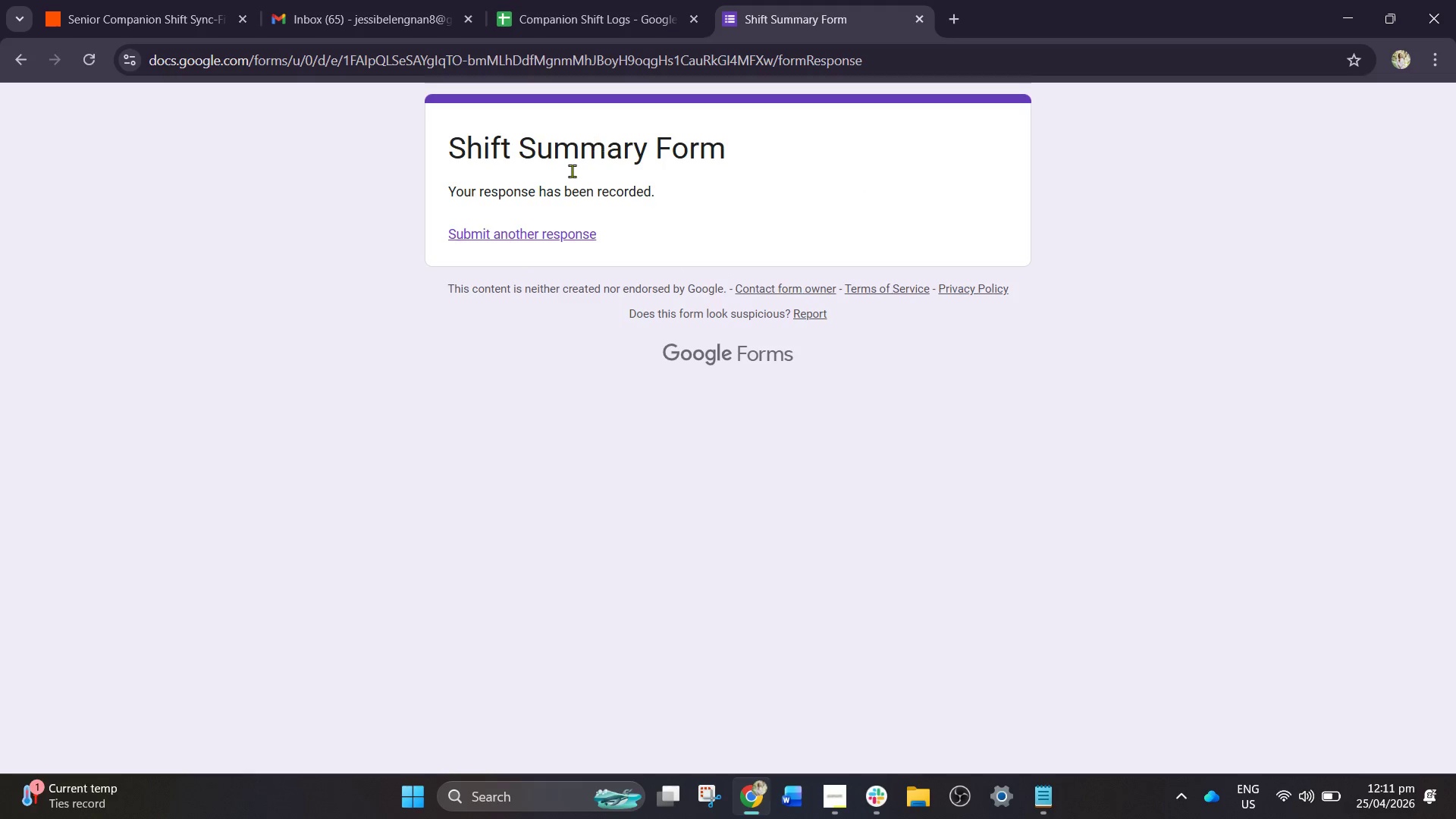 
left_click([528, 237])
 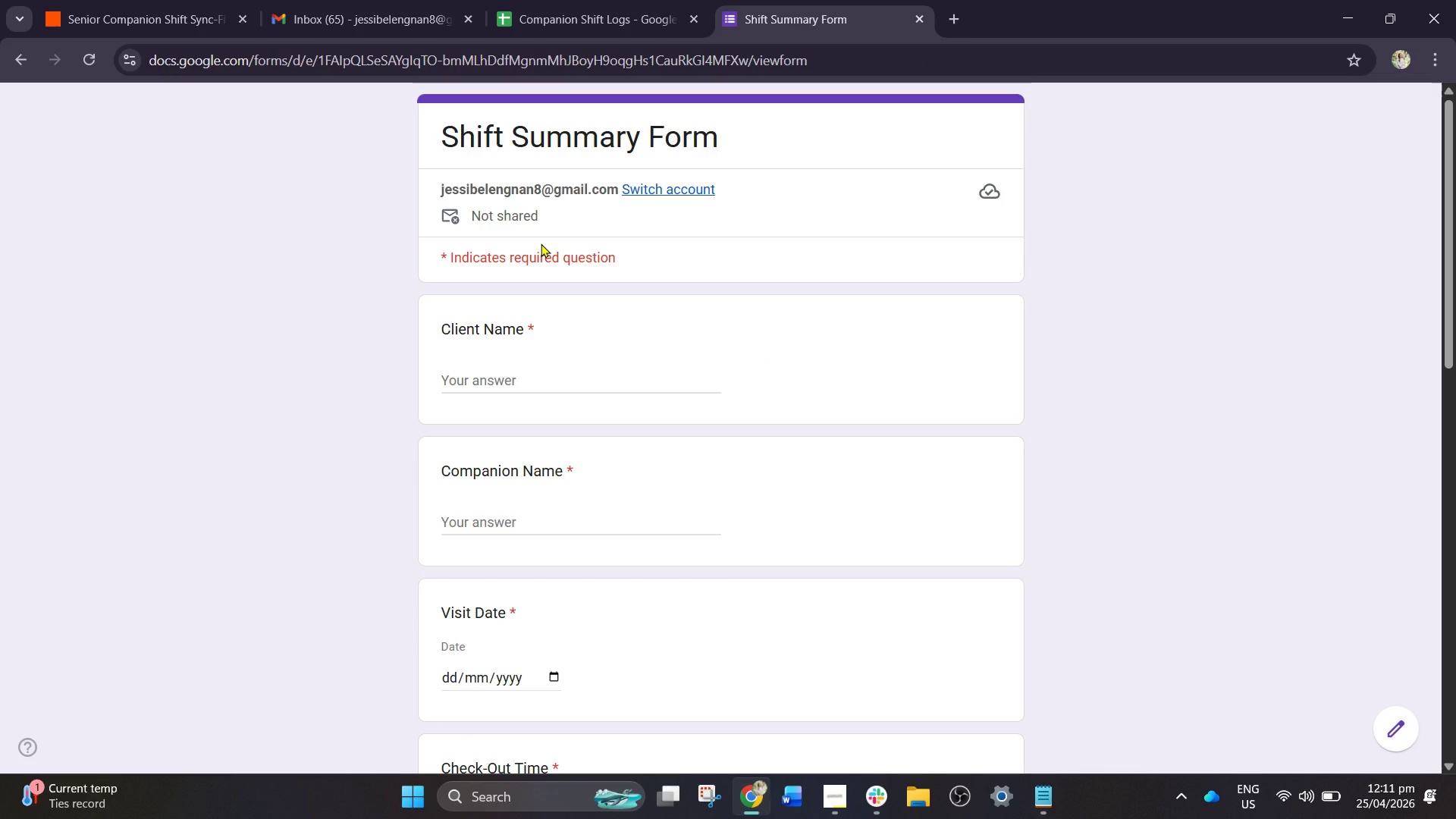 
left_click([534, 388])
 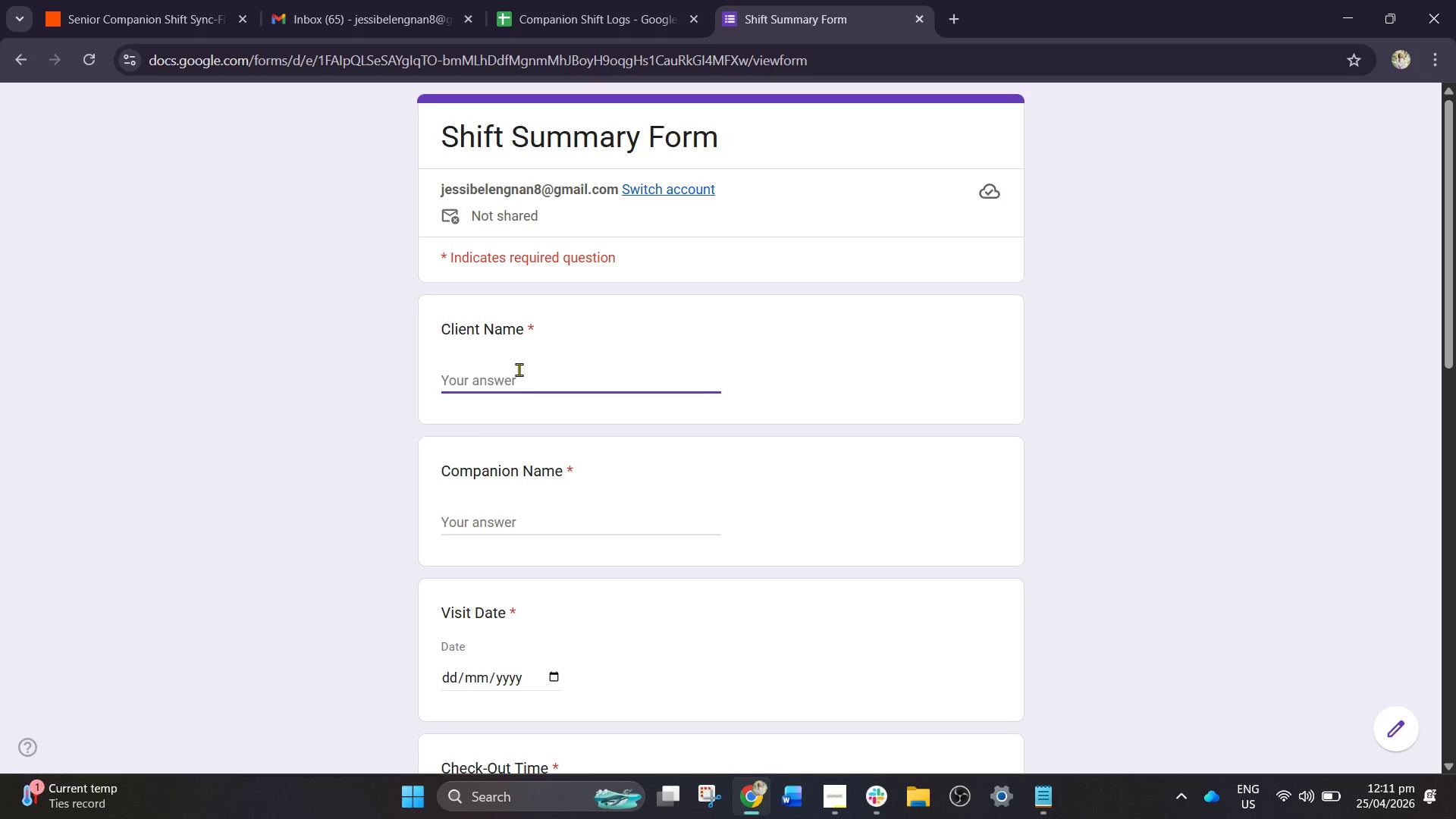 
type(Ramon Diaz)
key(Tab)
 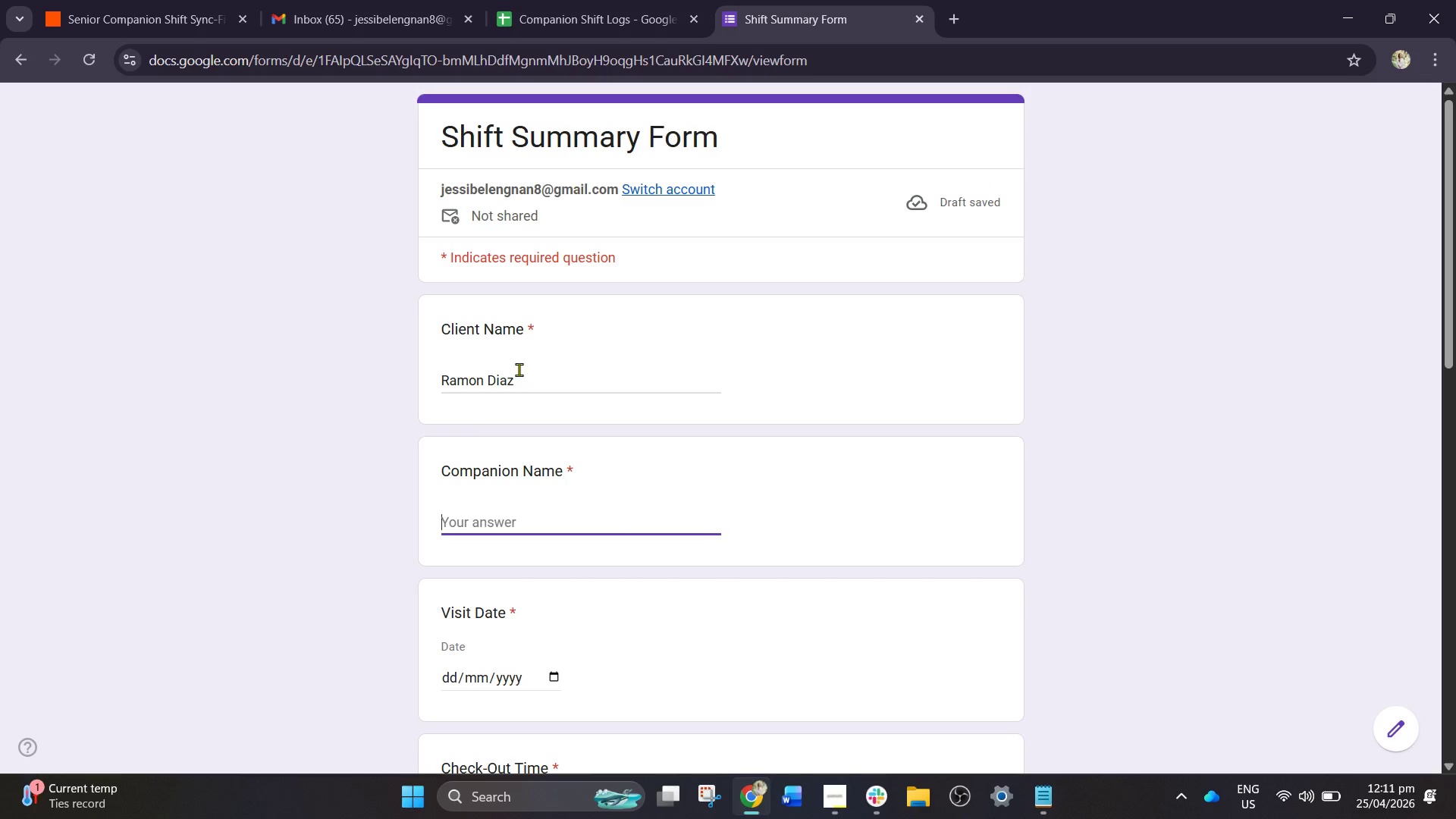 
wait(5.49)
 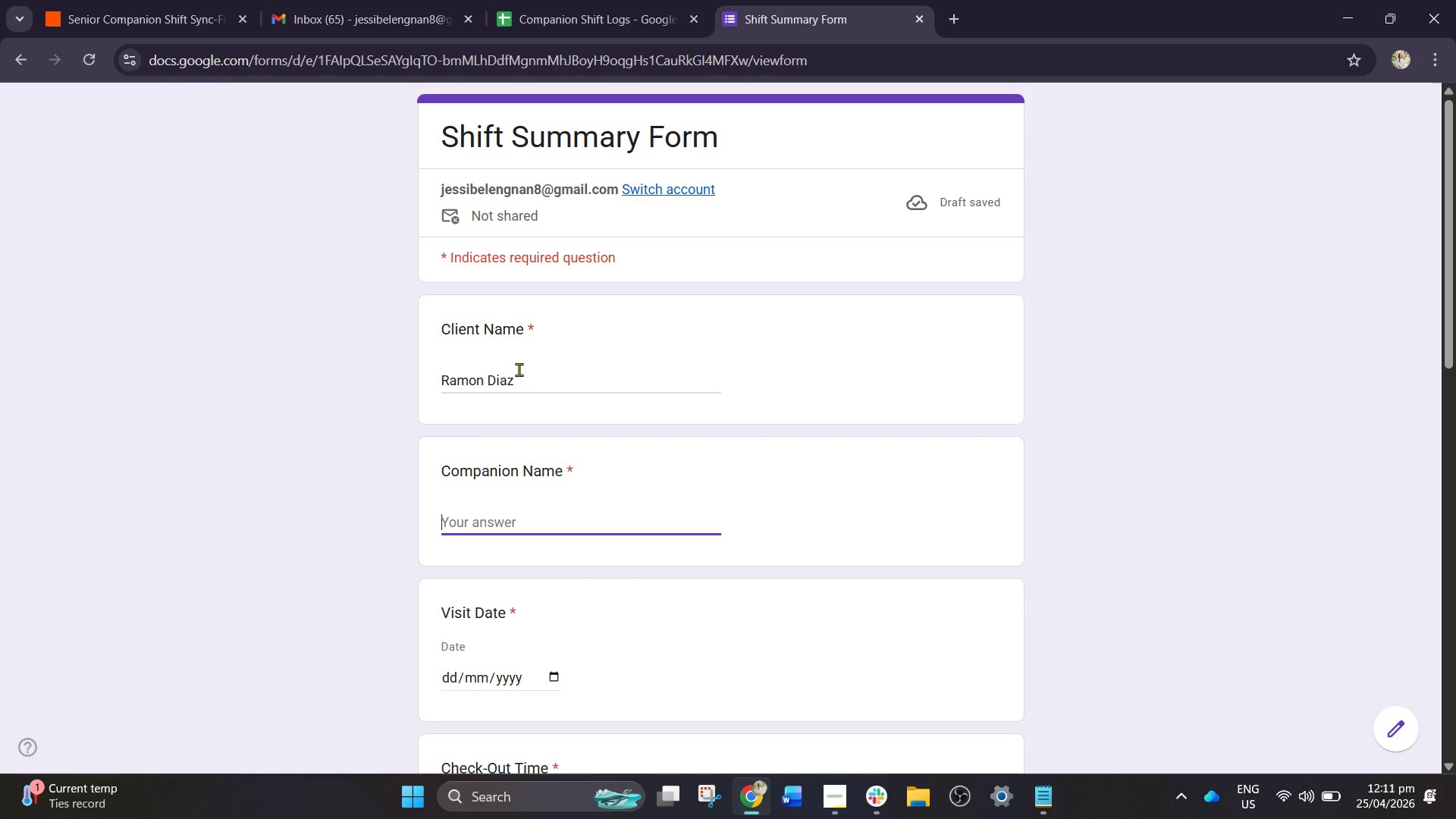 
type(Lea Torres )
key(Tab)
type(250429)
key(Backspace)
type(026000002026)
 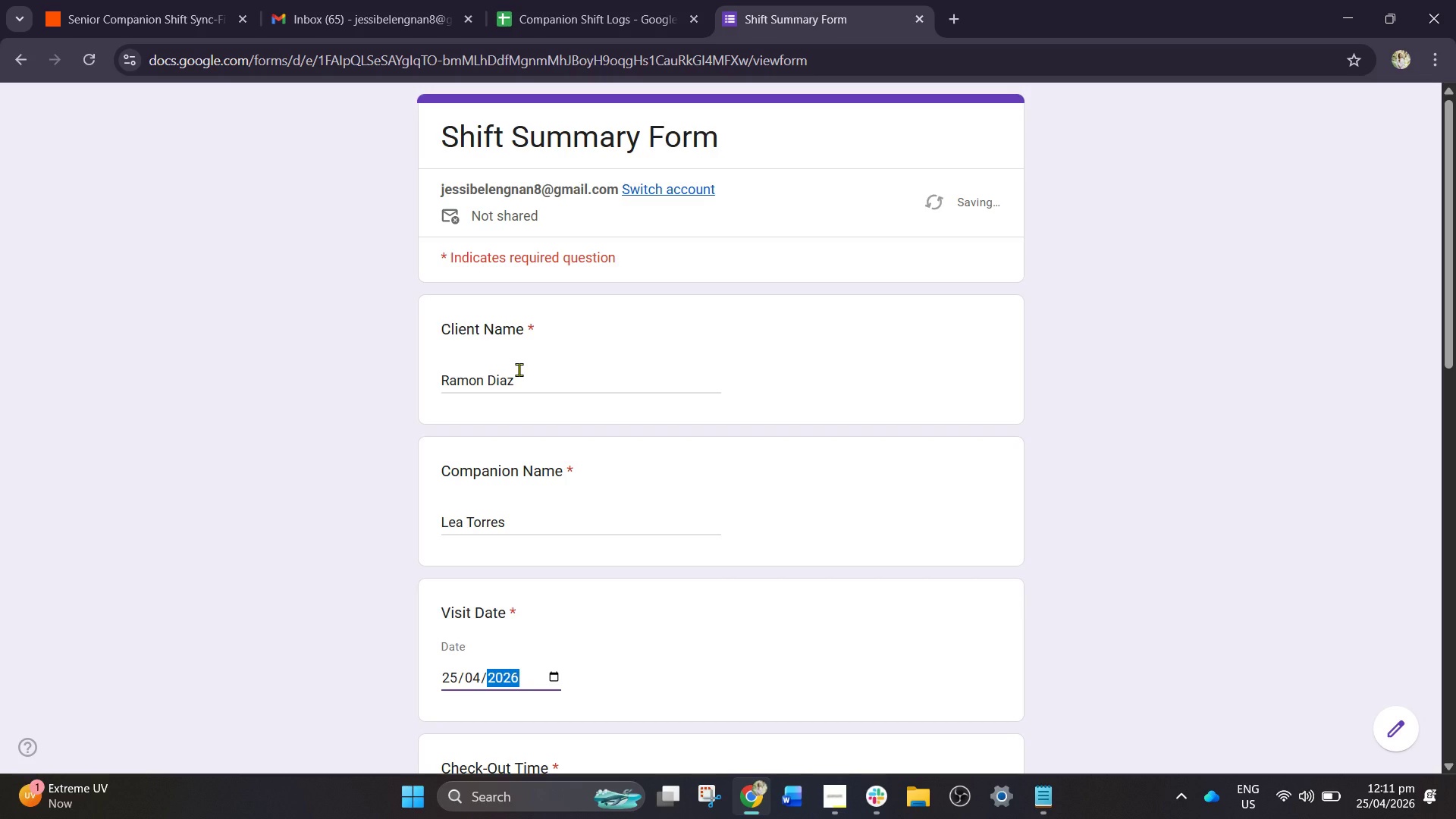 
scroll: coordinate [470, 514], scroll_direction: down, amount: 3.0
 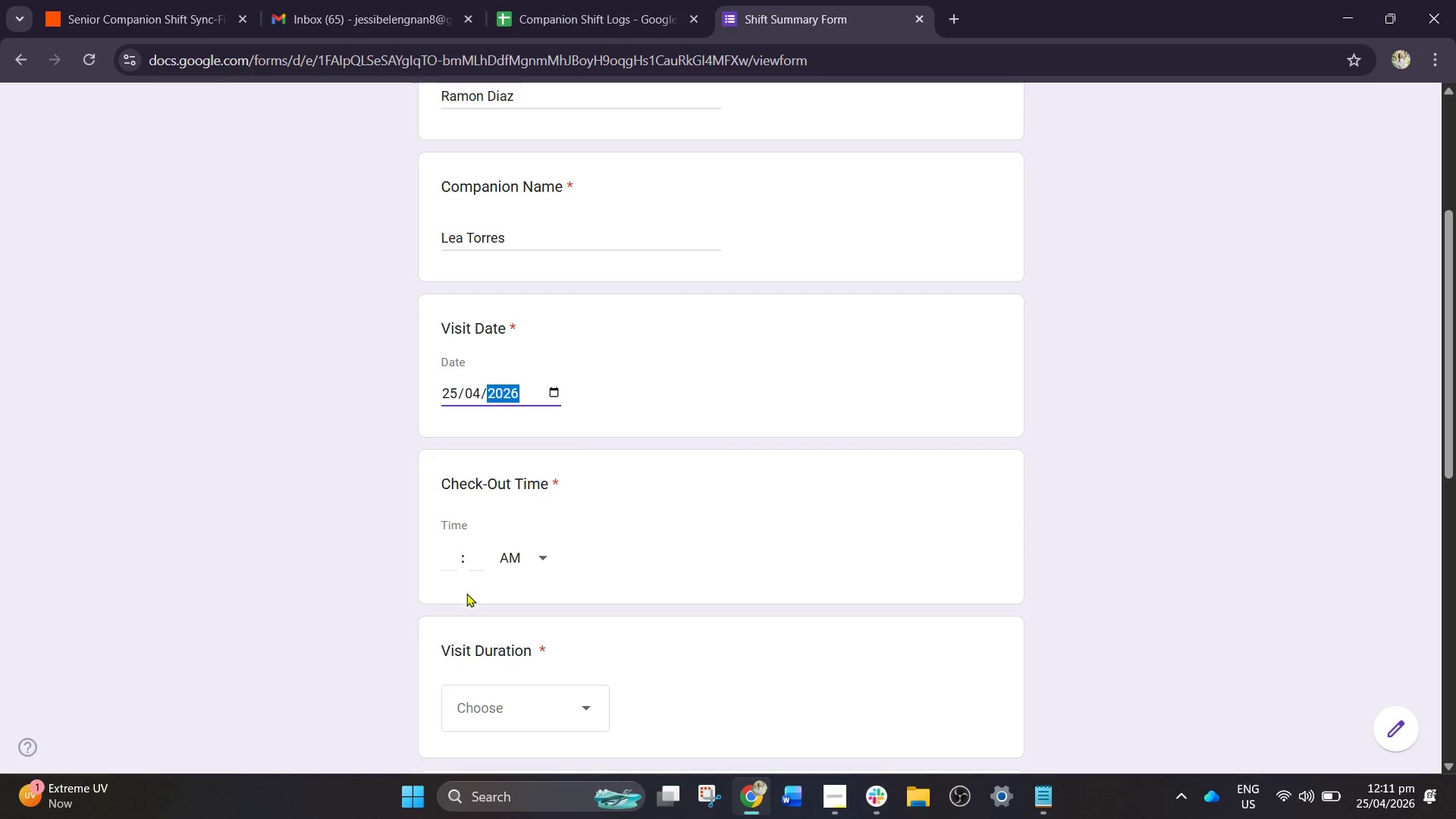 
left_click([449, 559])
 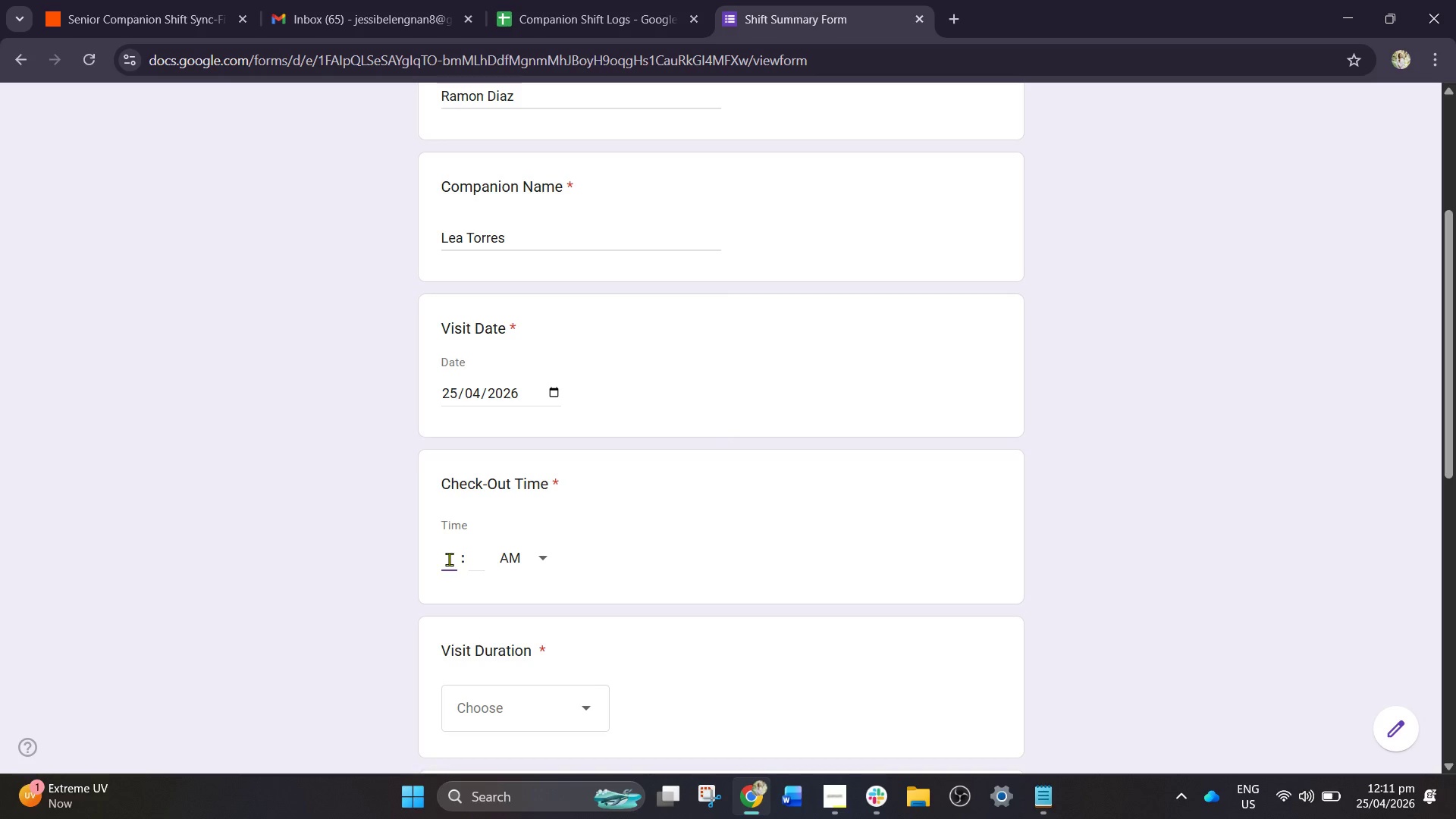 
type(12)
 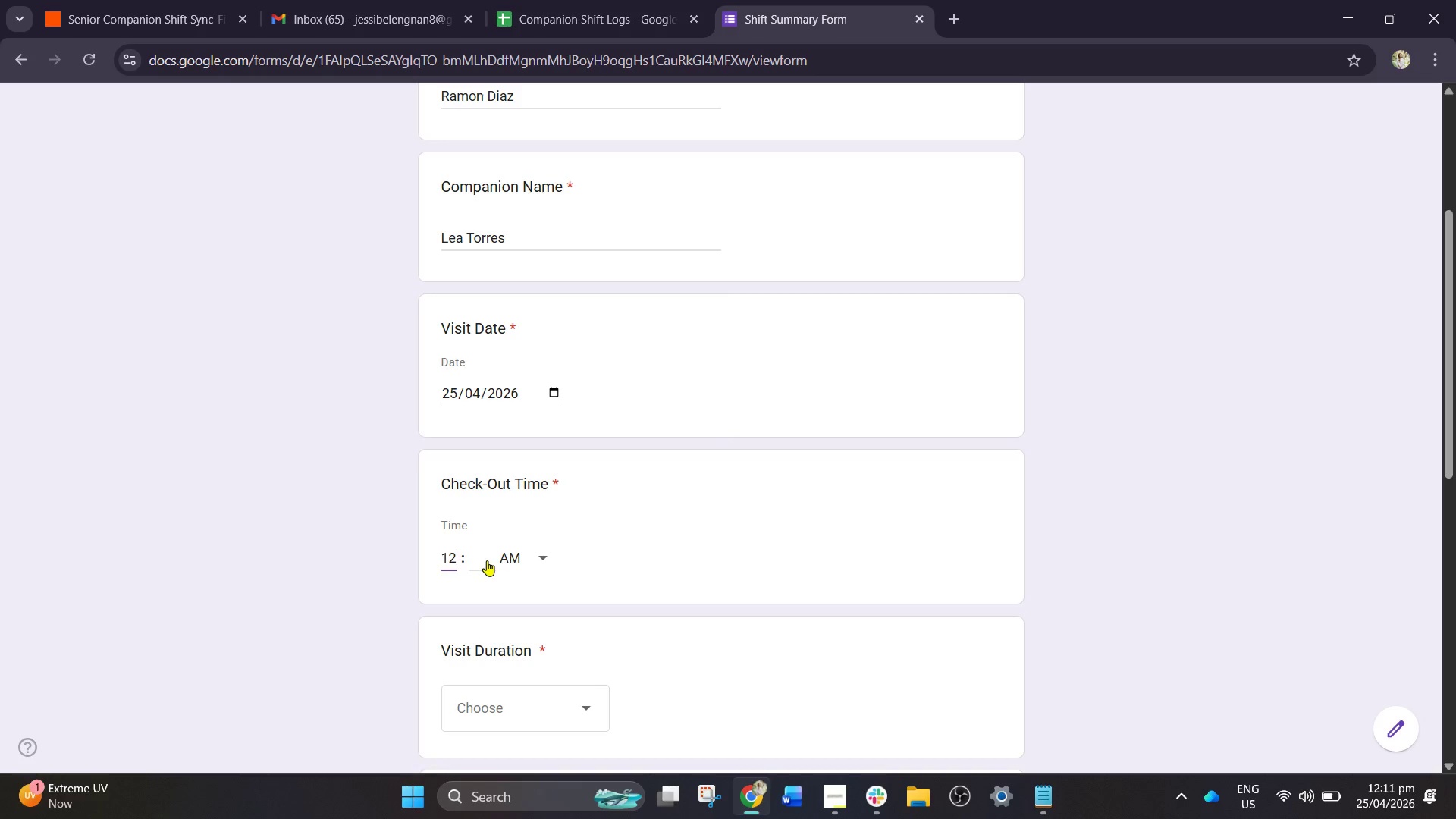 
left_click([487, 560])
 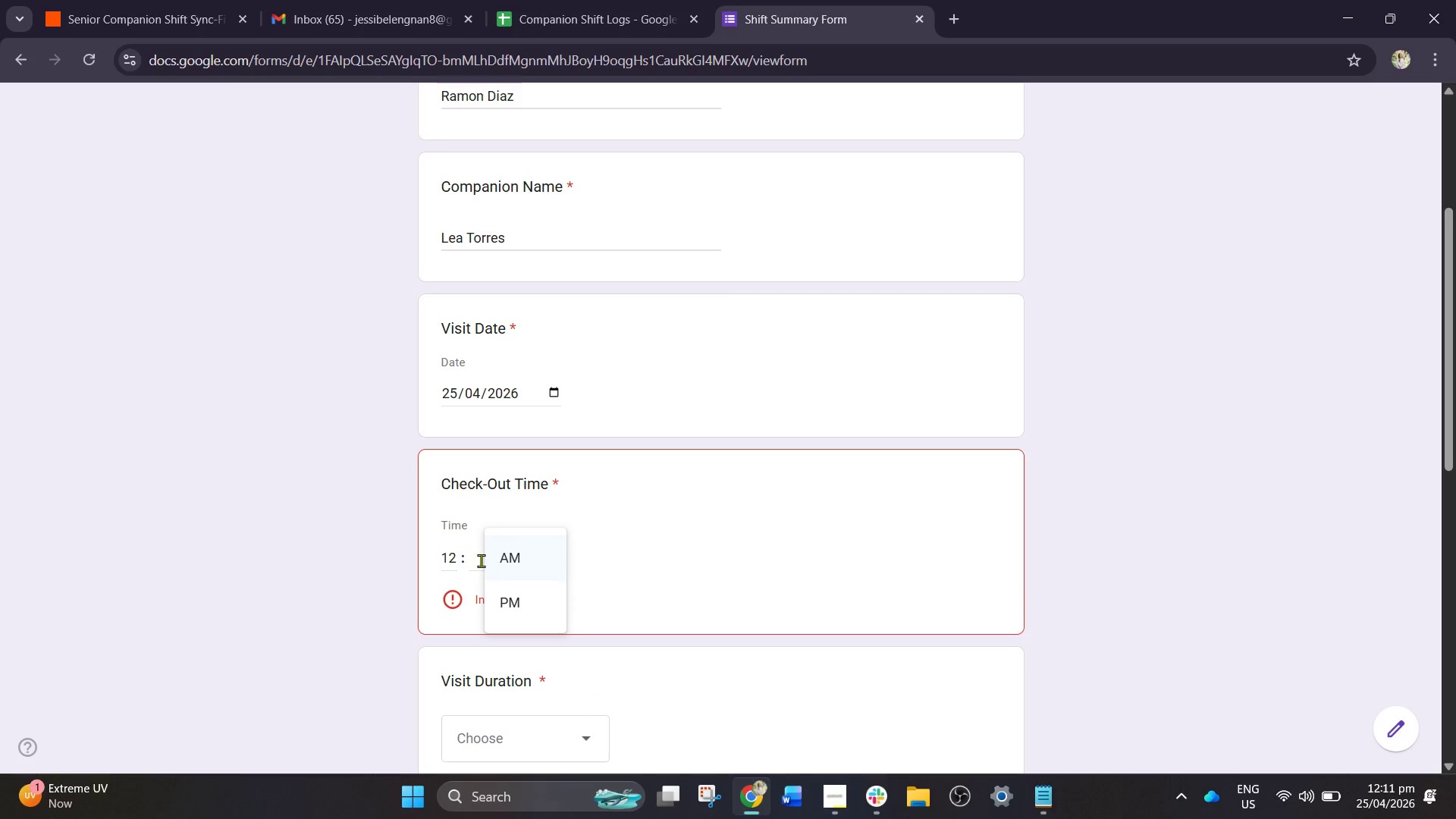 
left_click([475, 560])
 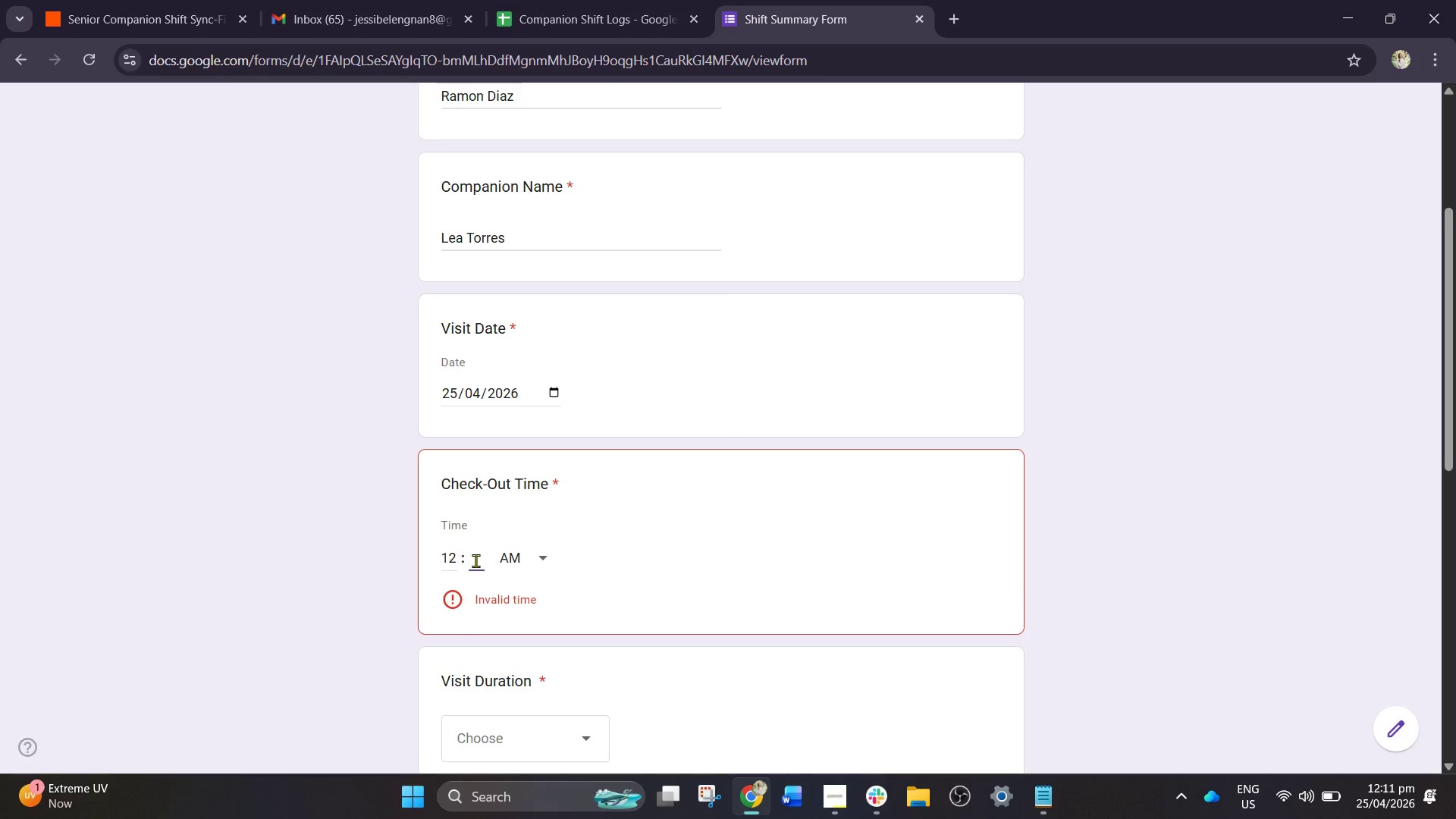 
type(30)
 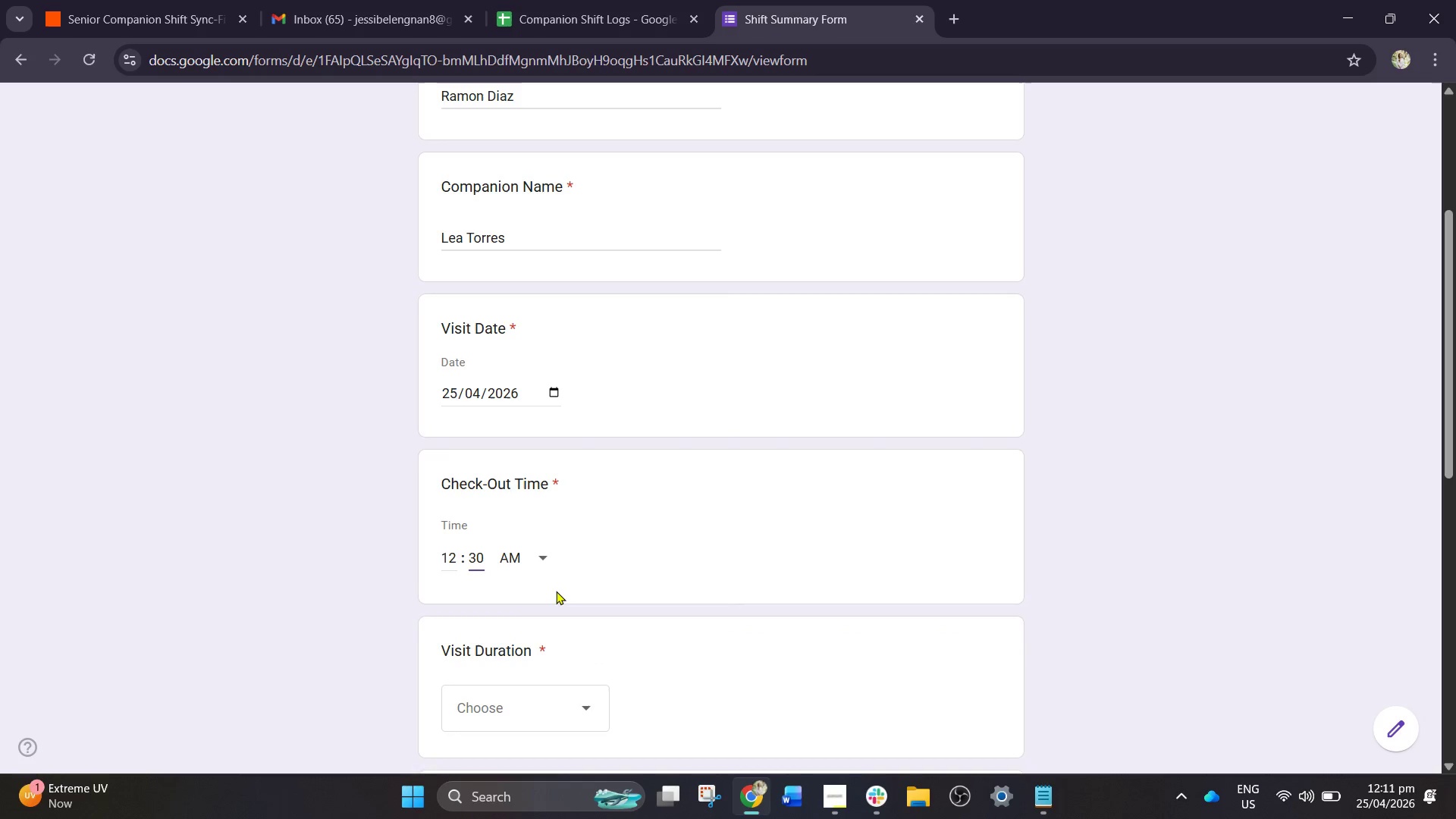 
left_click([548, 558])
 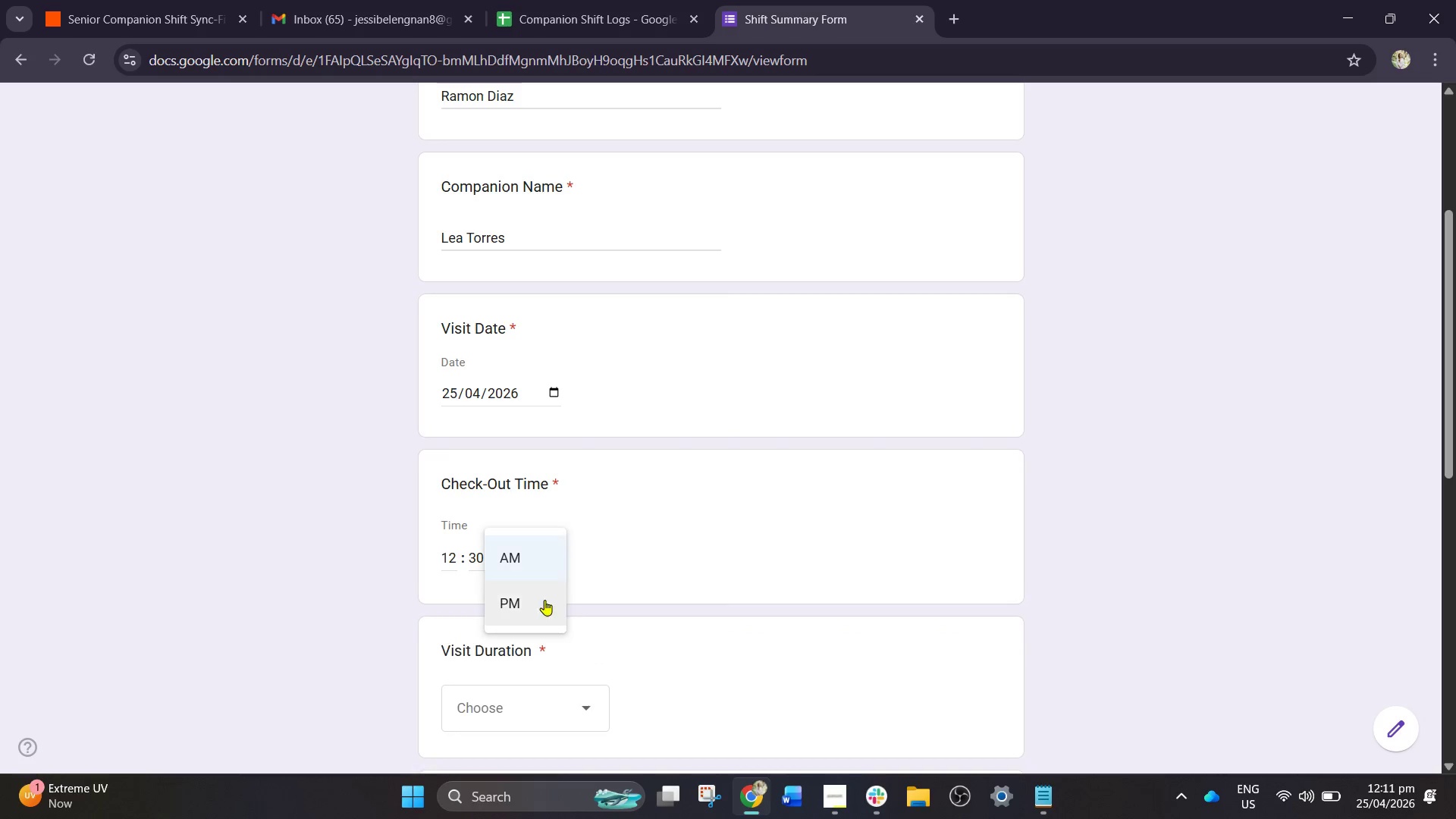 
left_click([544, 600])
 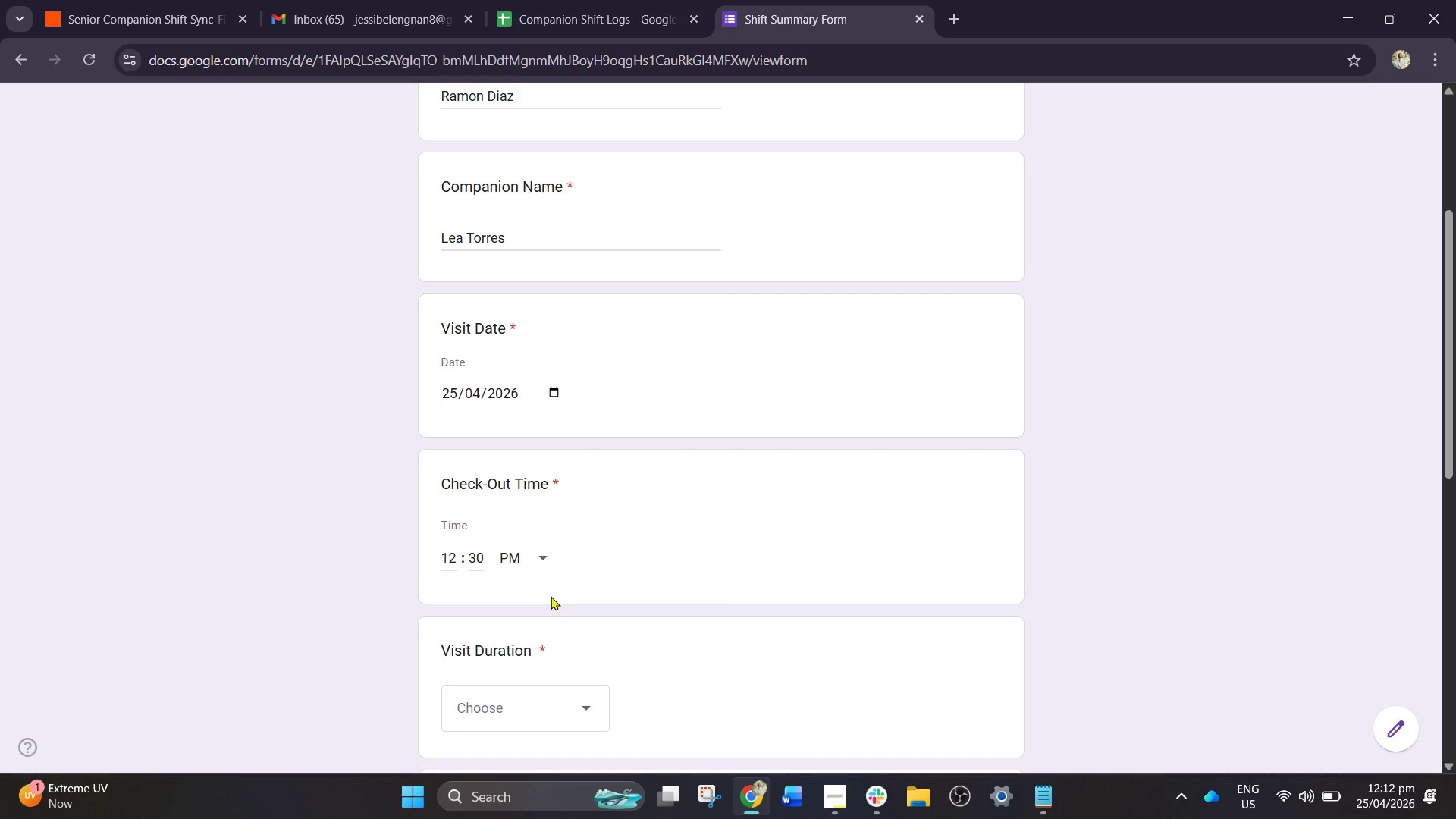 
scroll: coordinate [551, 596], scroll_direction: down, amount: 1.0
 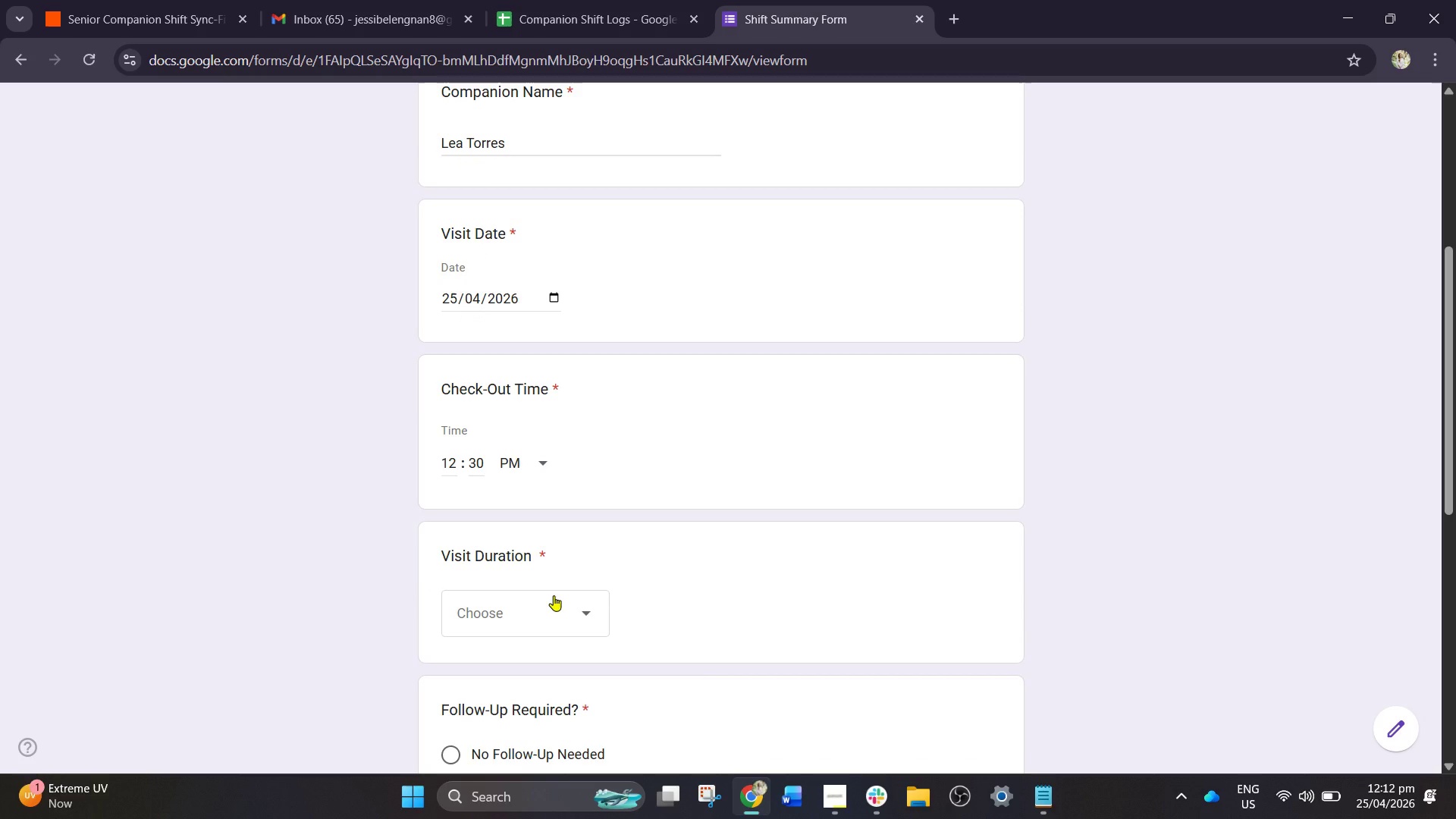 
left_click([554, 595])
 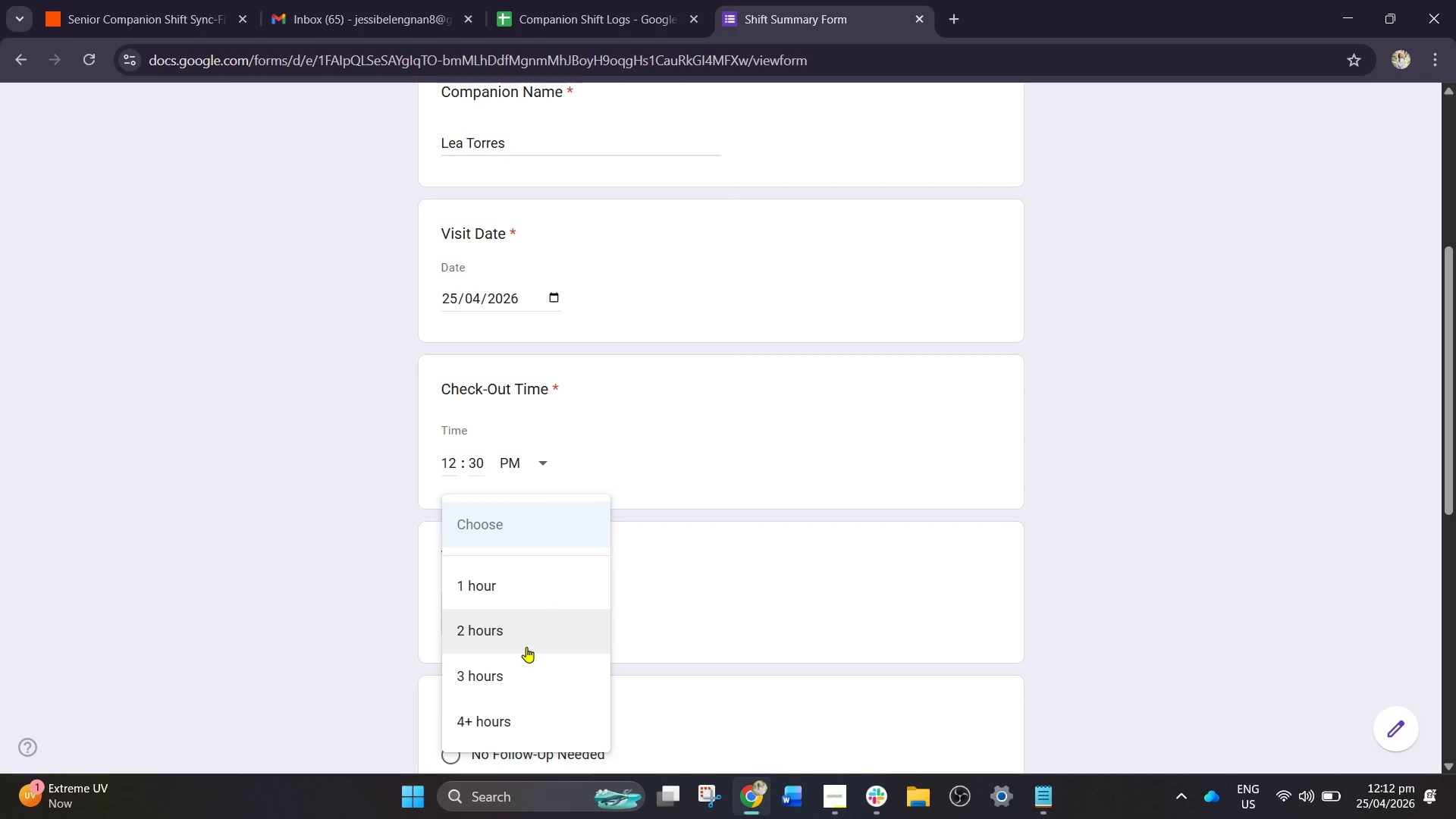 
left_click([528, 632])
 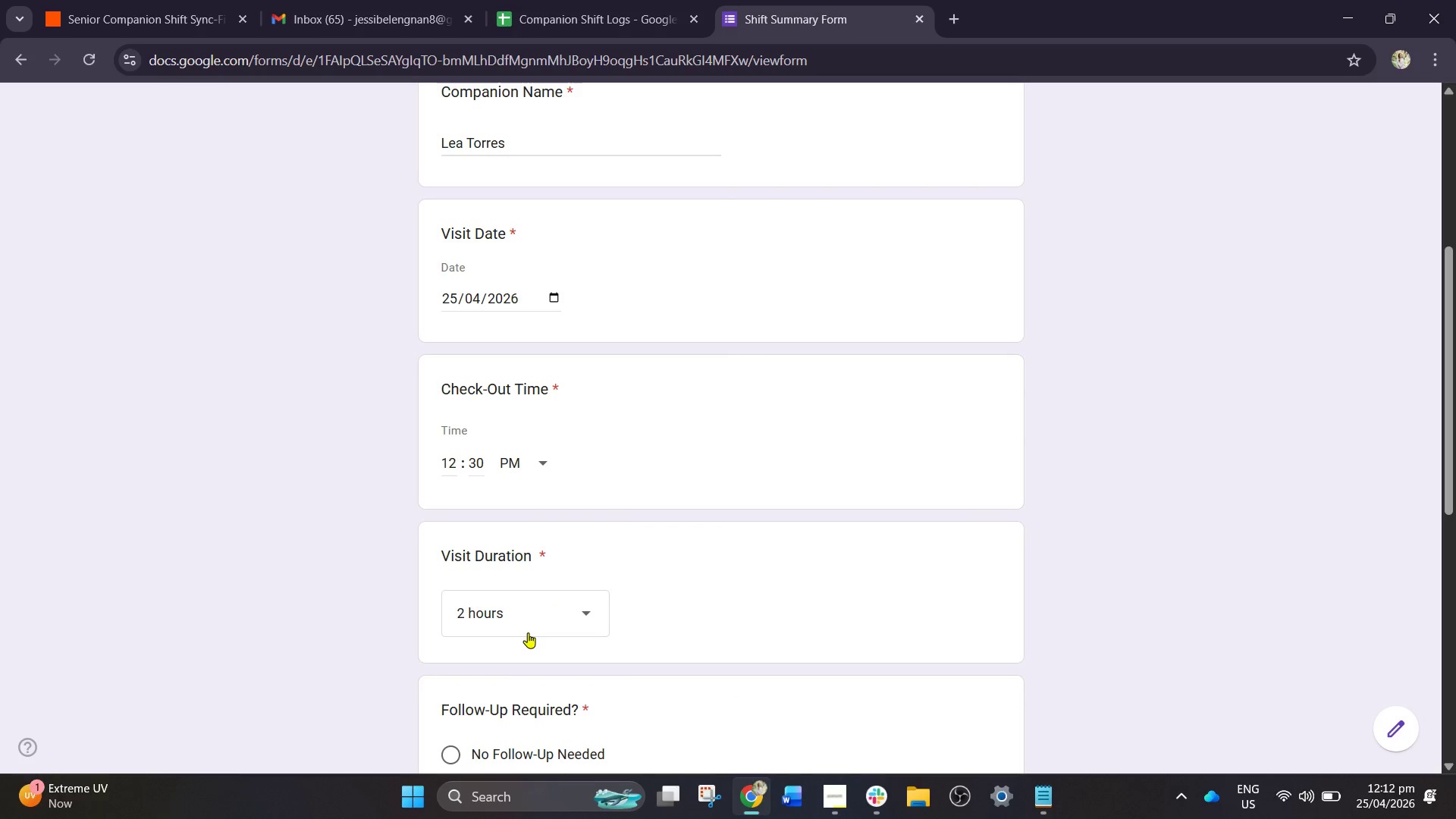 
scroll: coordinate [552, 573], scroll_direction: down, amount: 4.0
 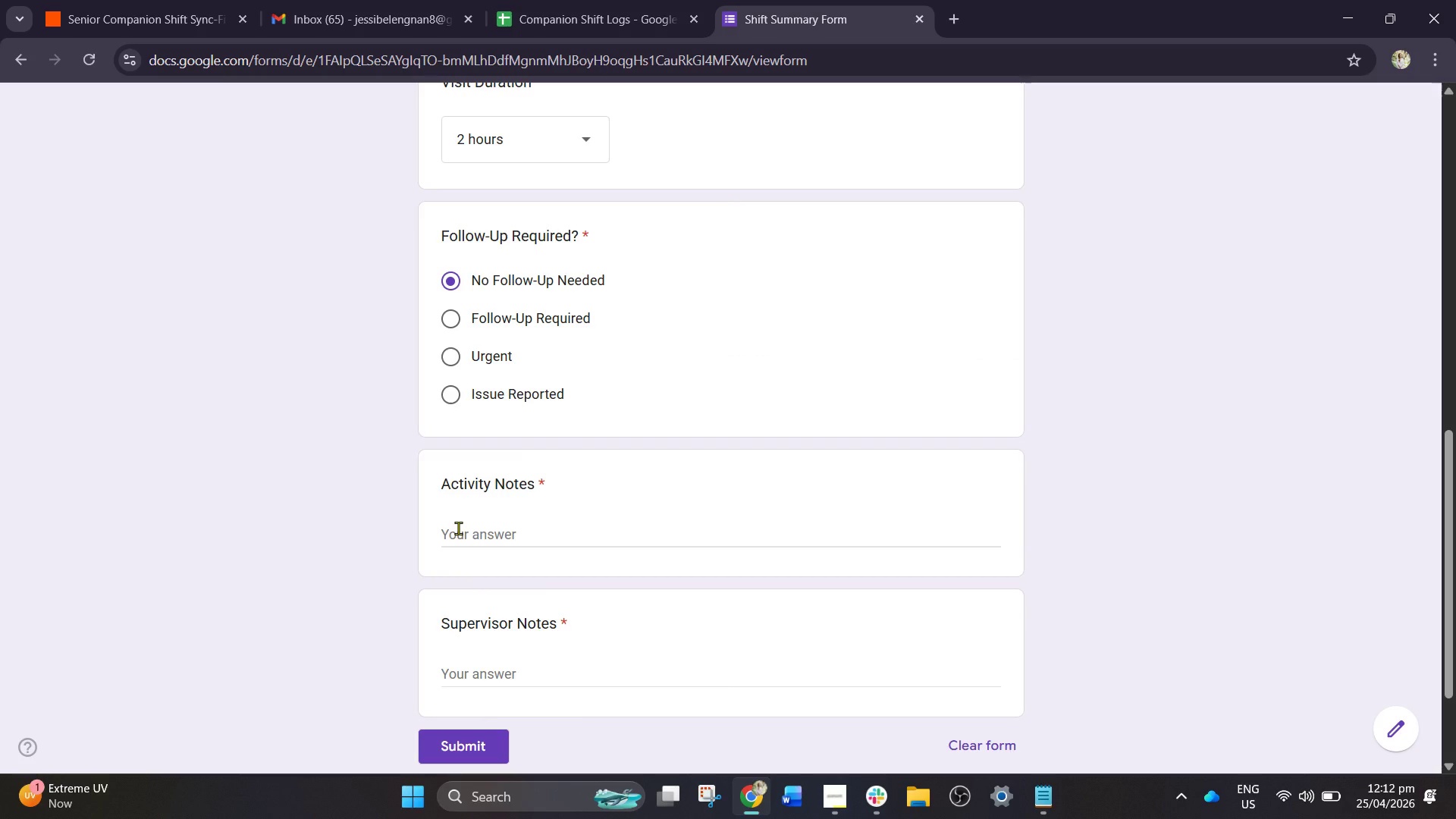 
left_click([458, 528])
 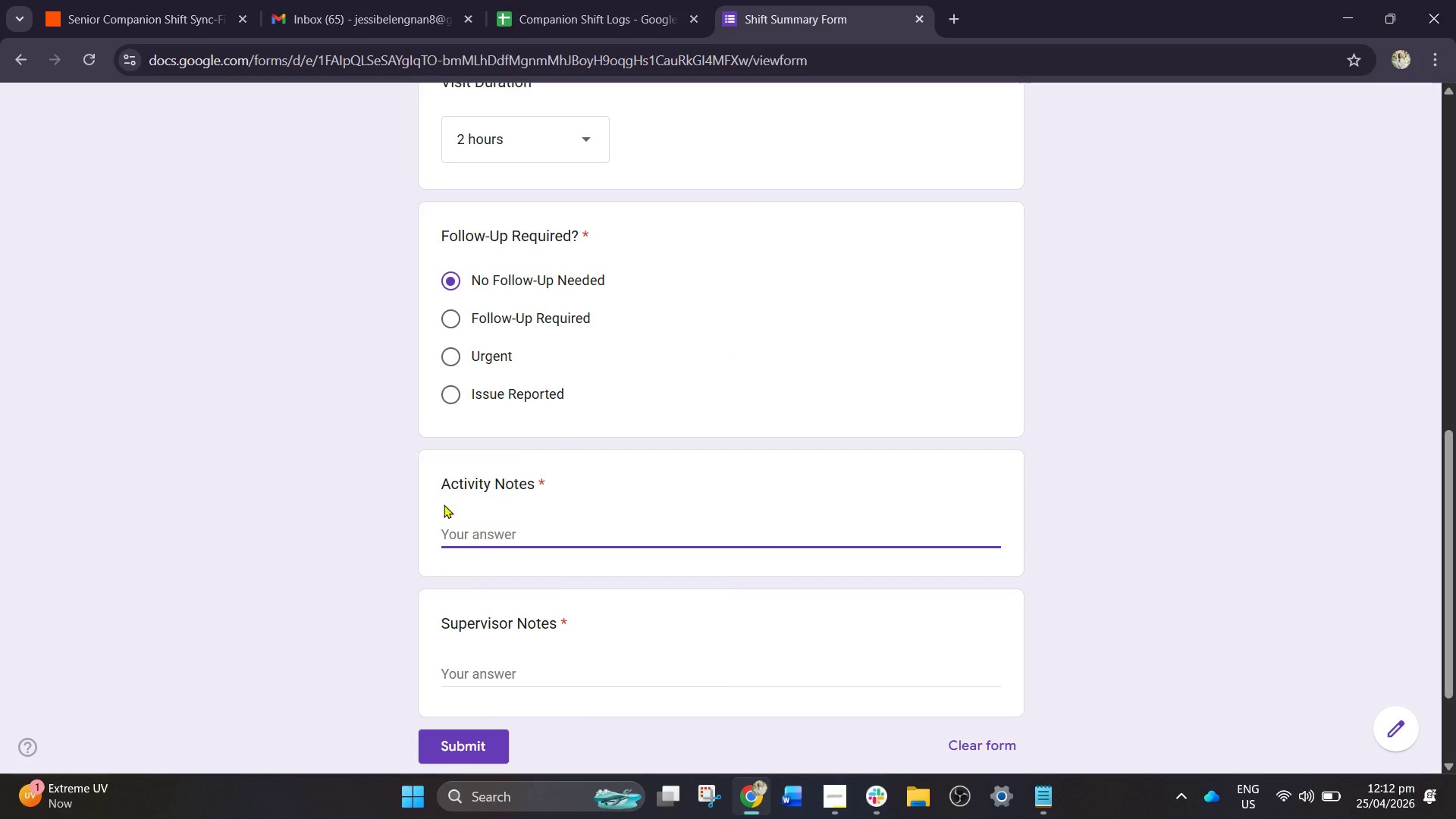 
type(Assited with mobility exercises)
 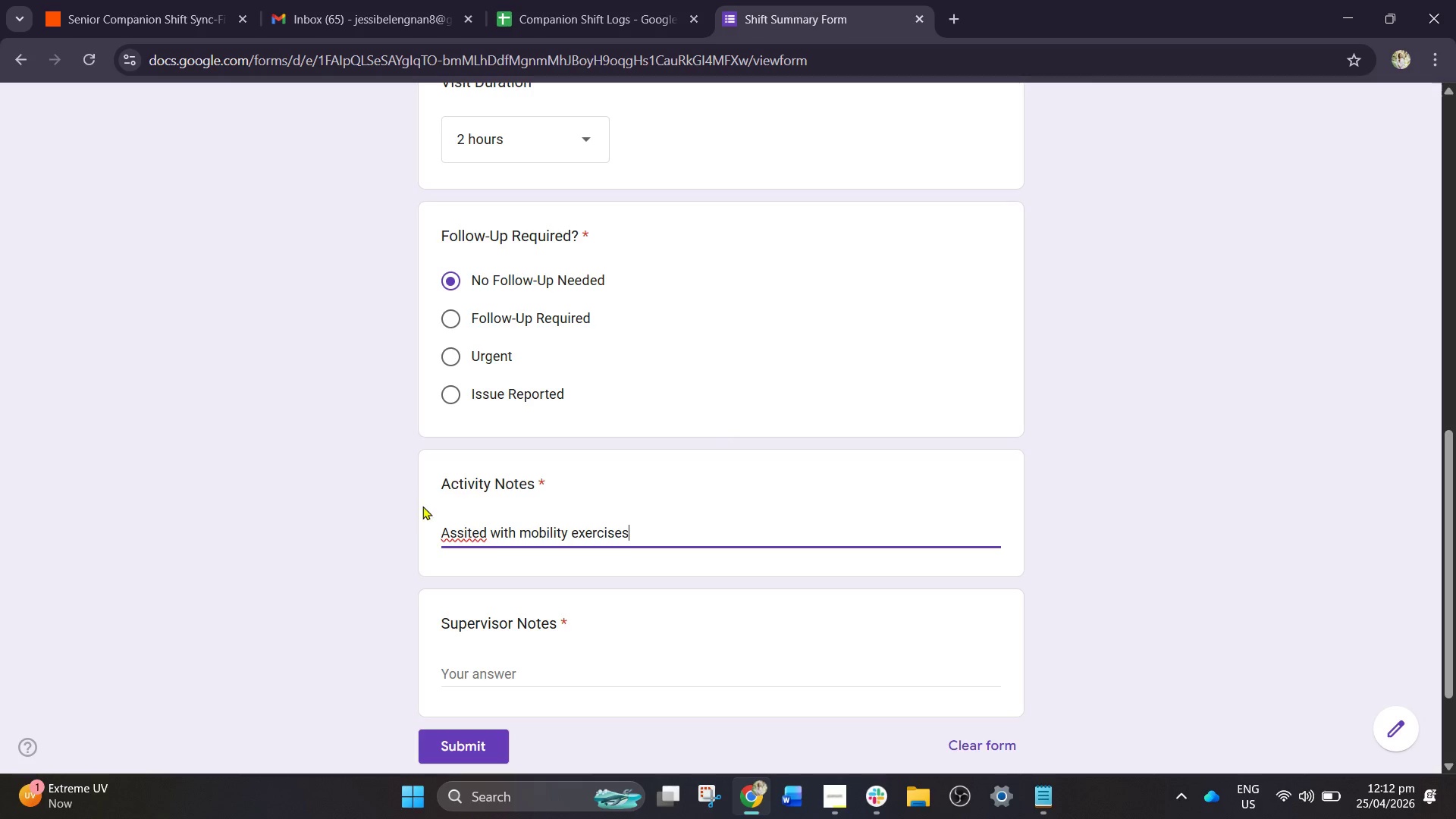 
wait(5.94)
 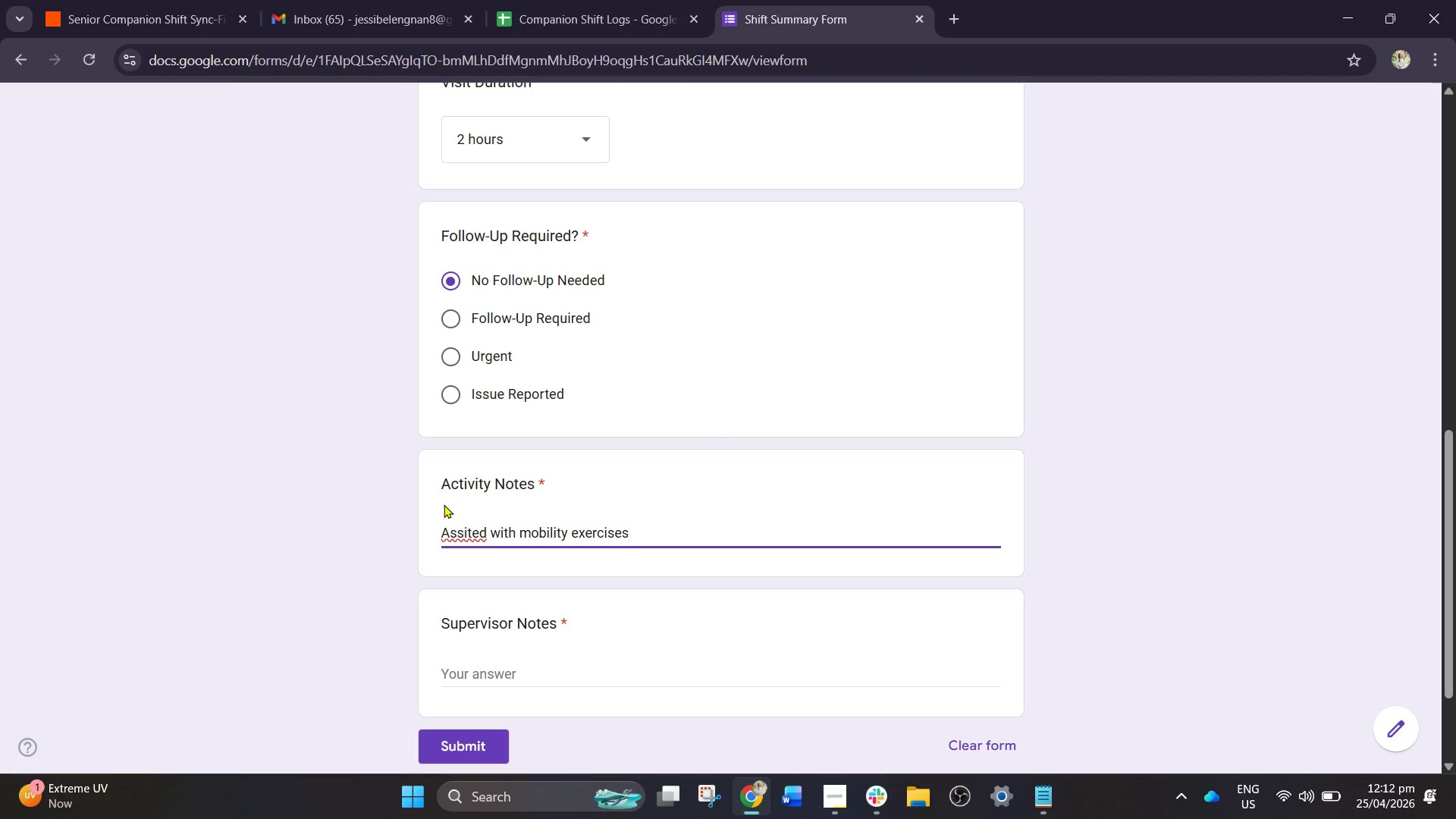 
left_click([469, 529])
 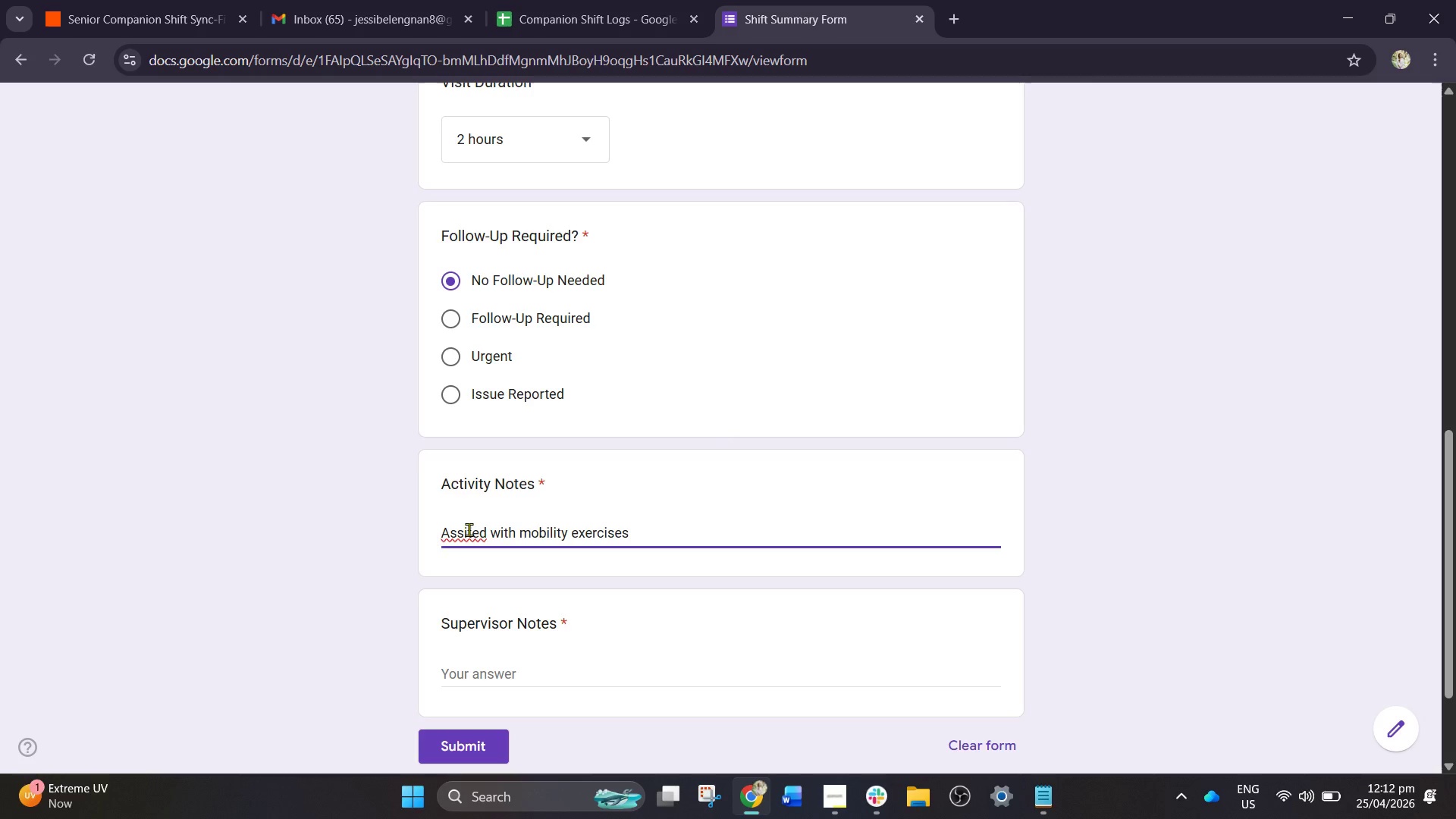 
key(S)
 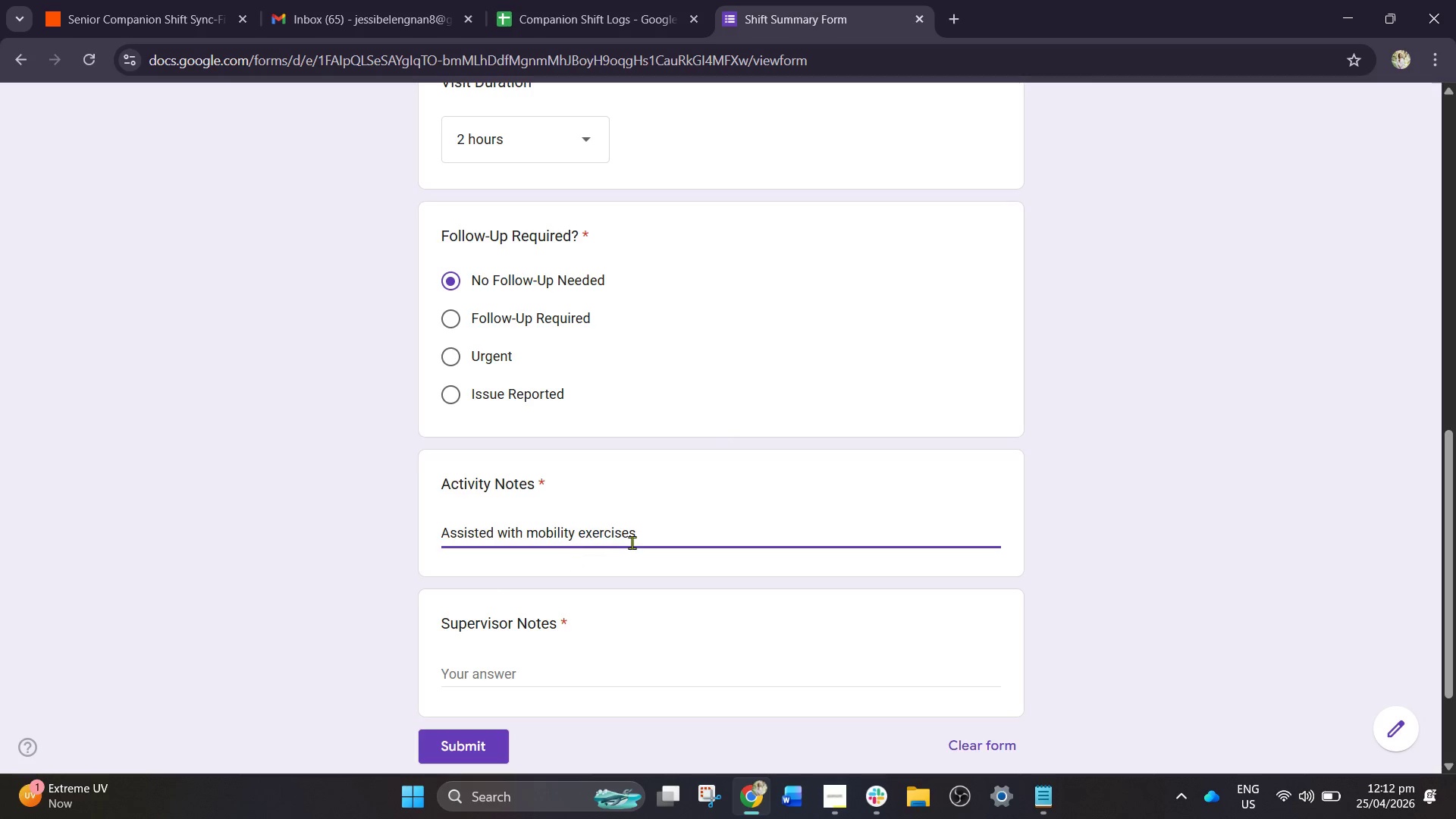 
left_click([643, 535])
 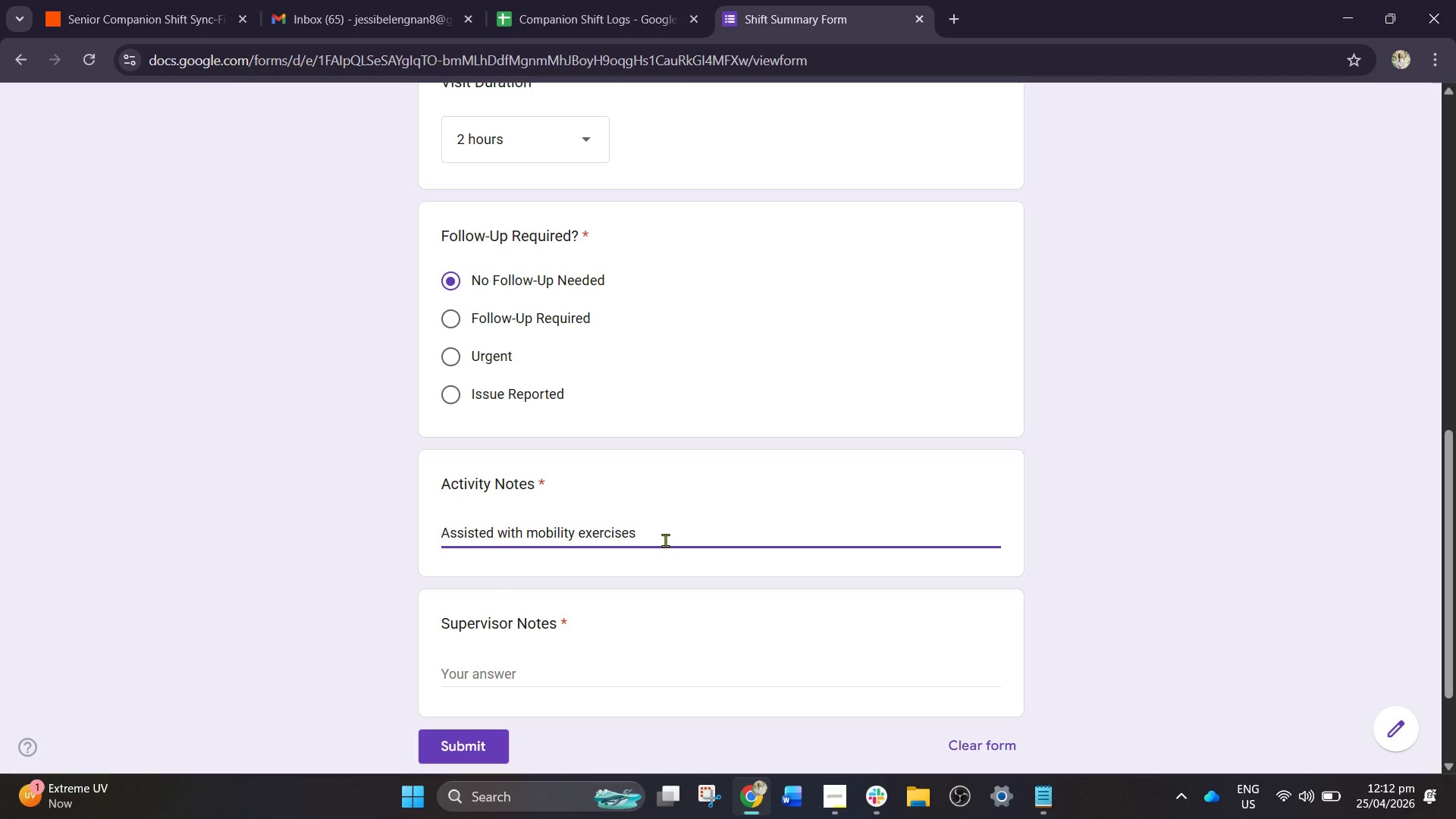 
key(Space)
 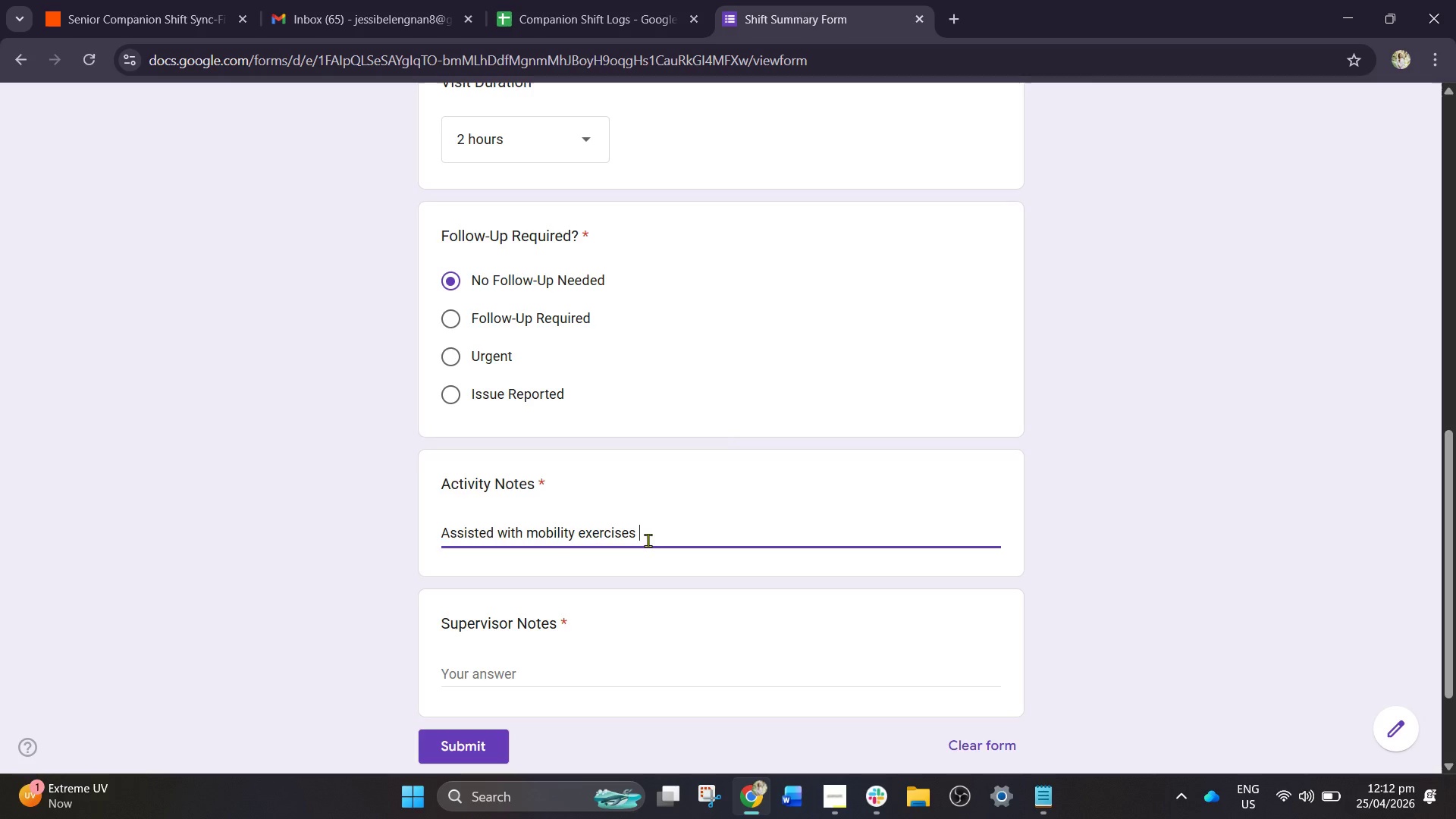 
type(and walking practice)
 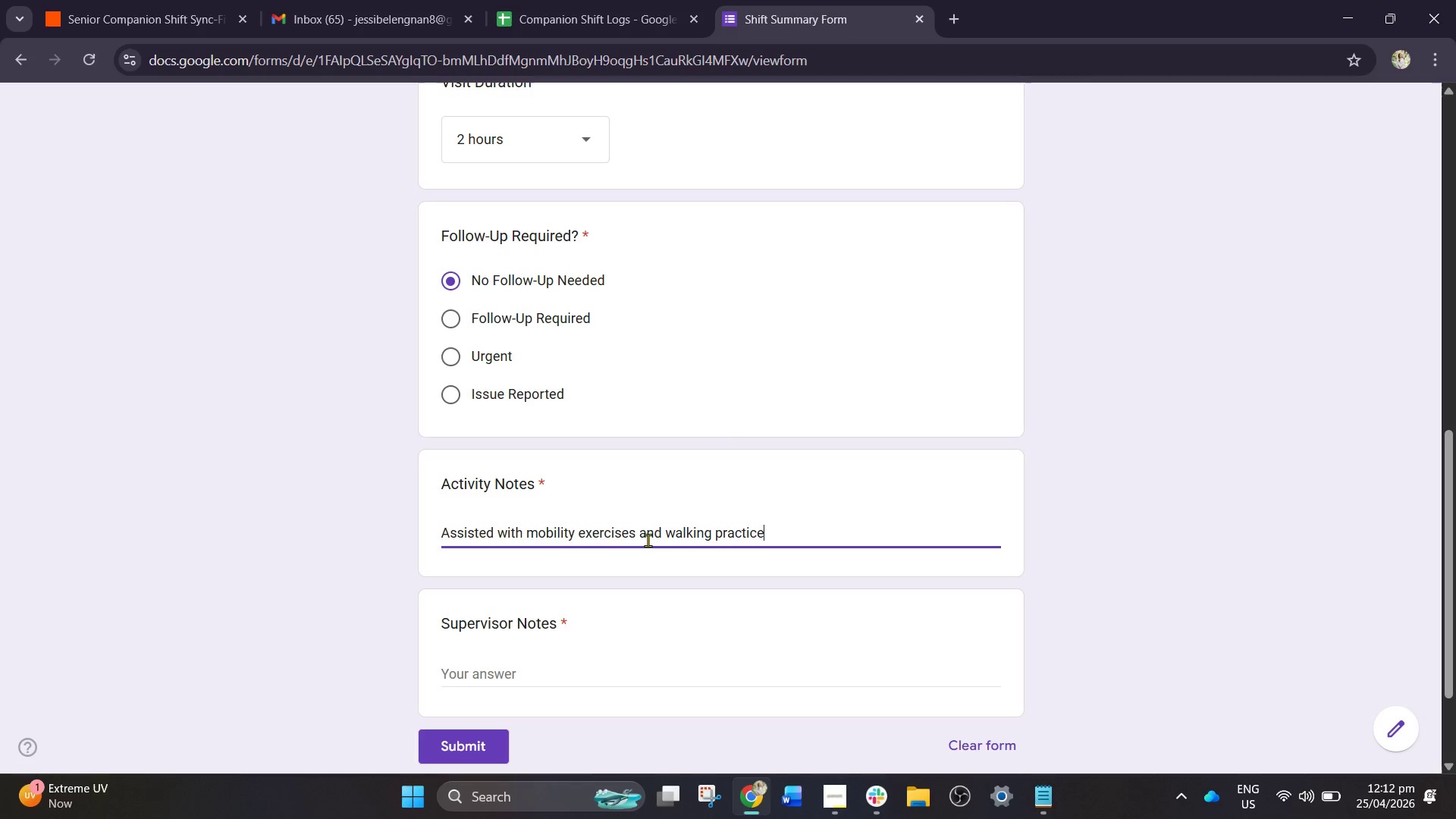 
type(. Client showed improved balance today.)
 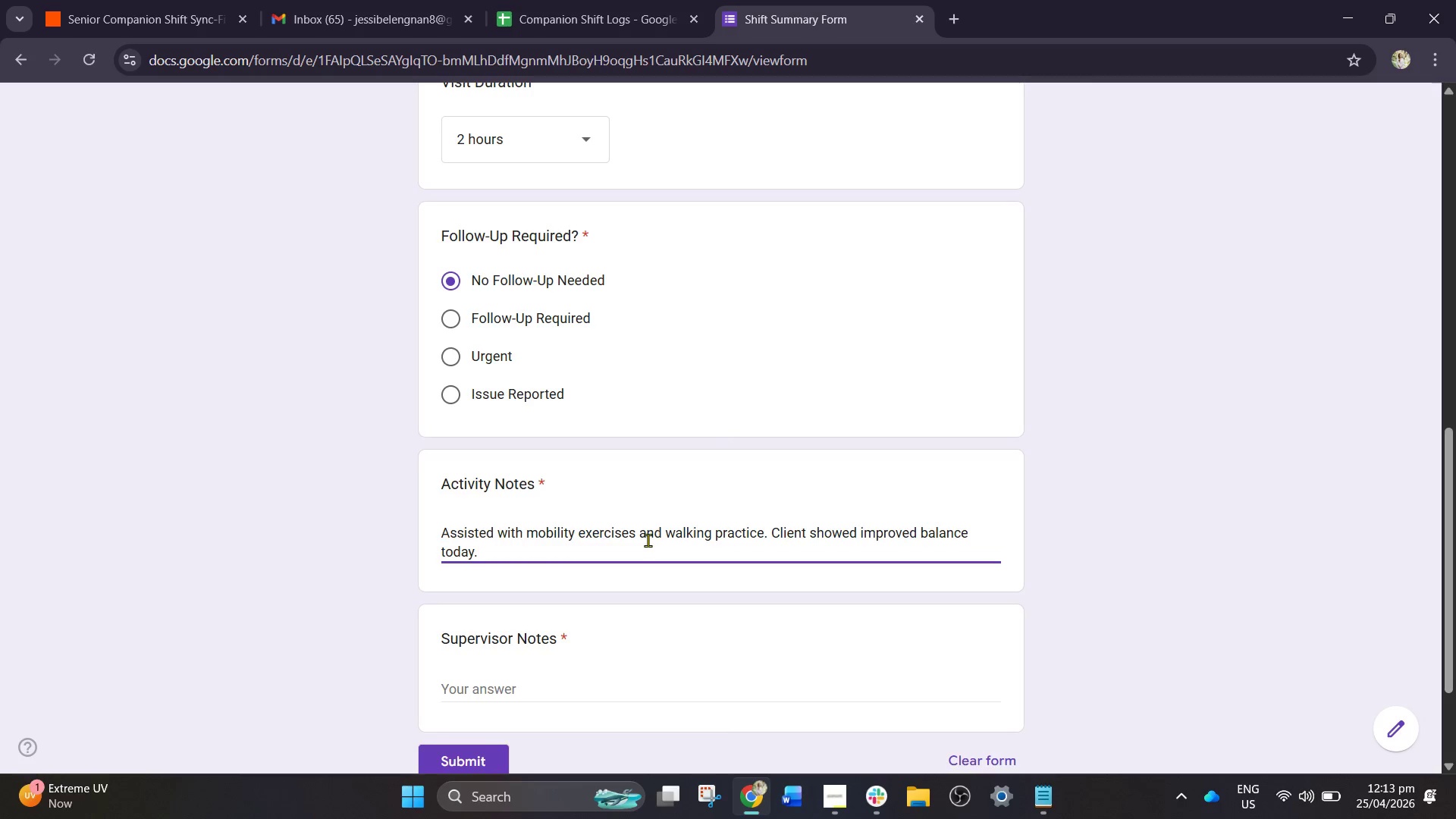 
scroll: coordinate [651, 549], scroll_direction: down, amount: 1.0
 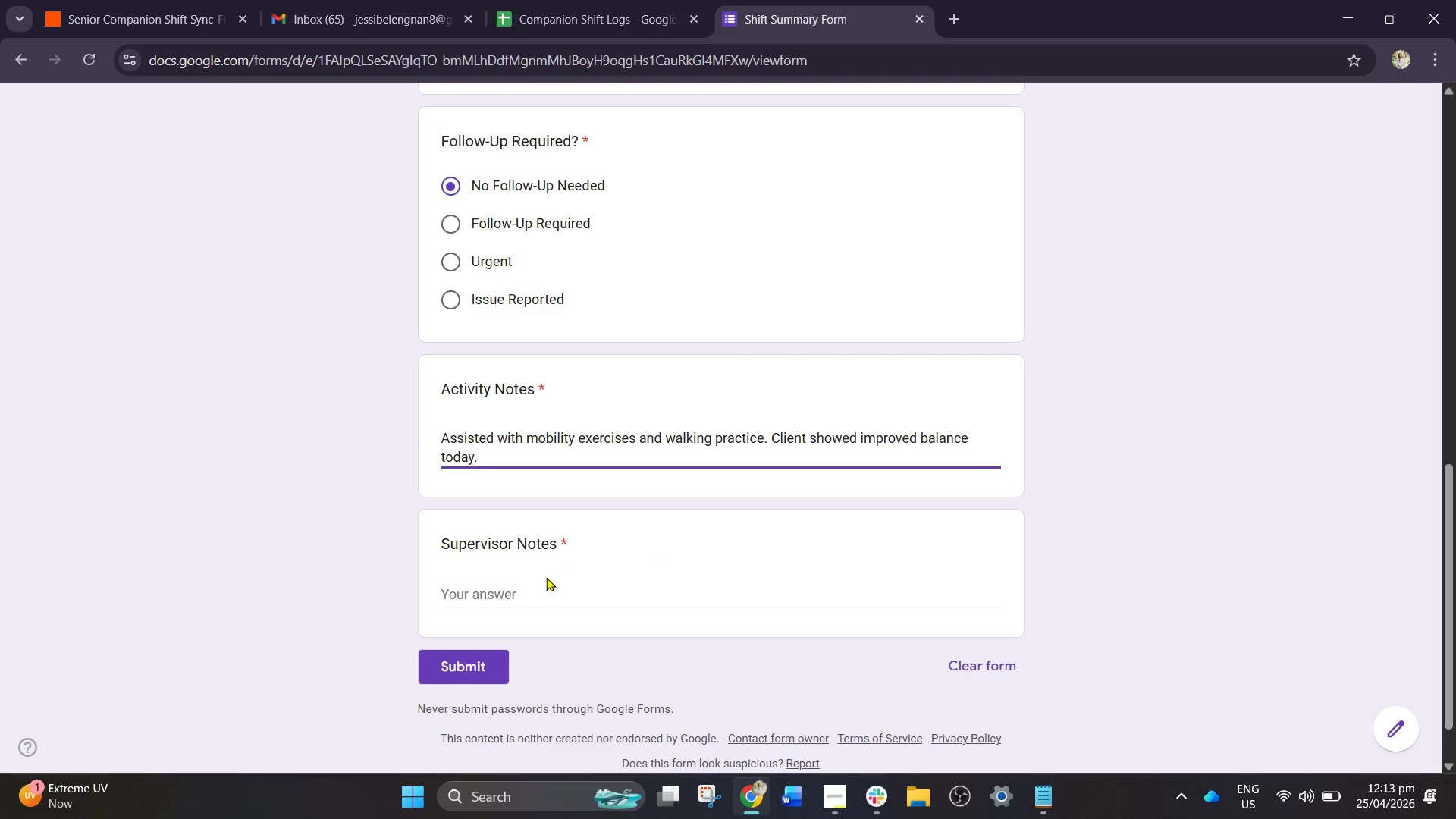 
left_click([536, 590])
 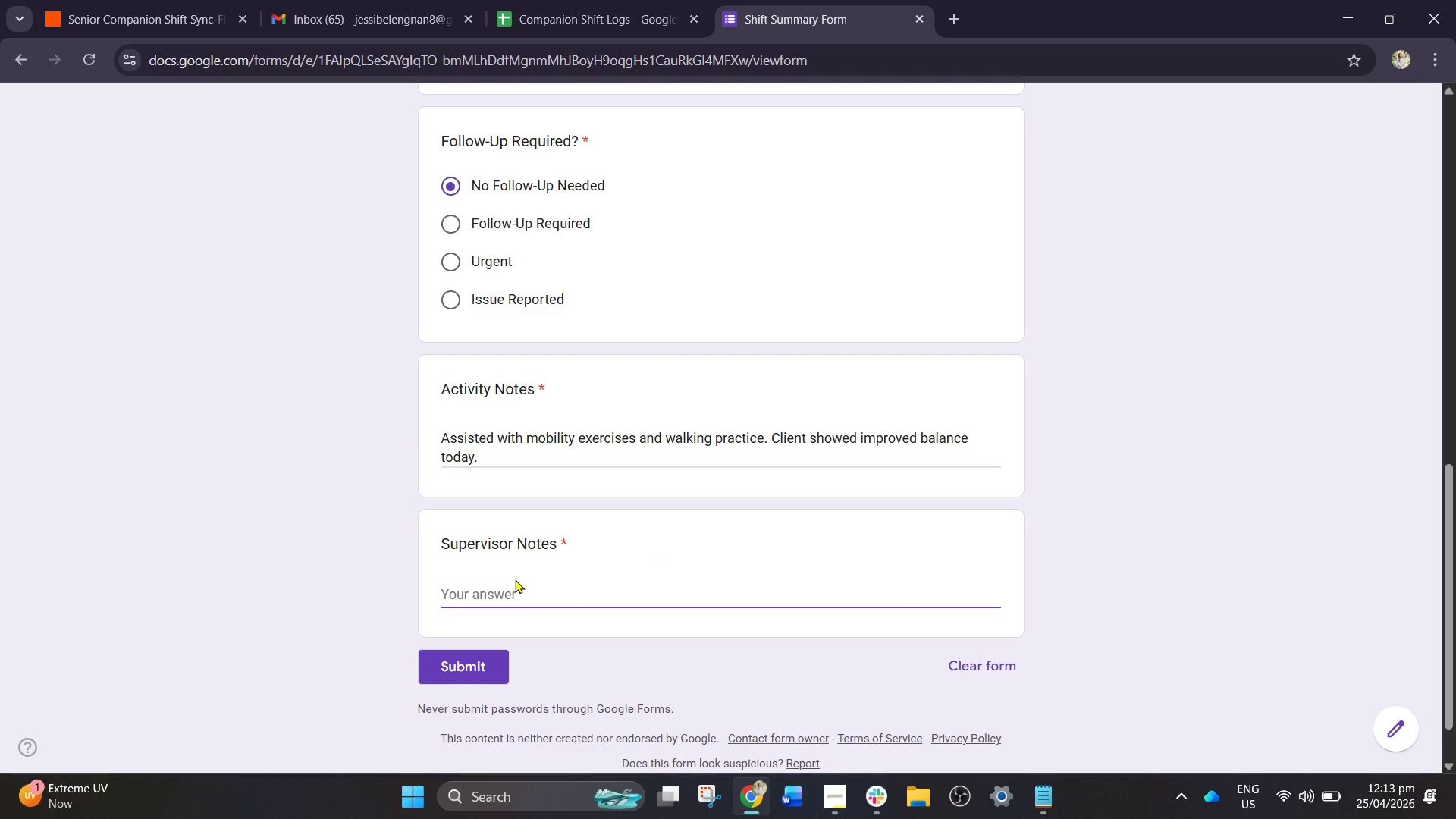 
type(Progress improving steadily. )
 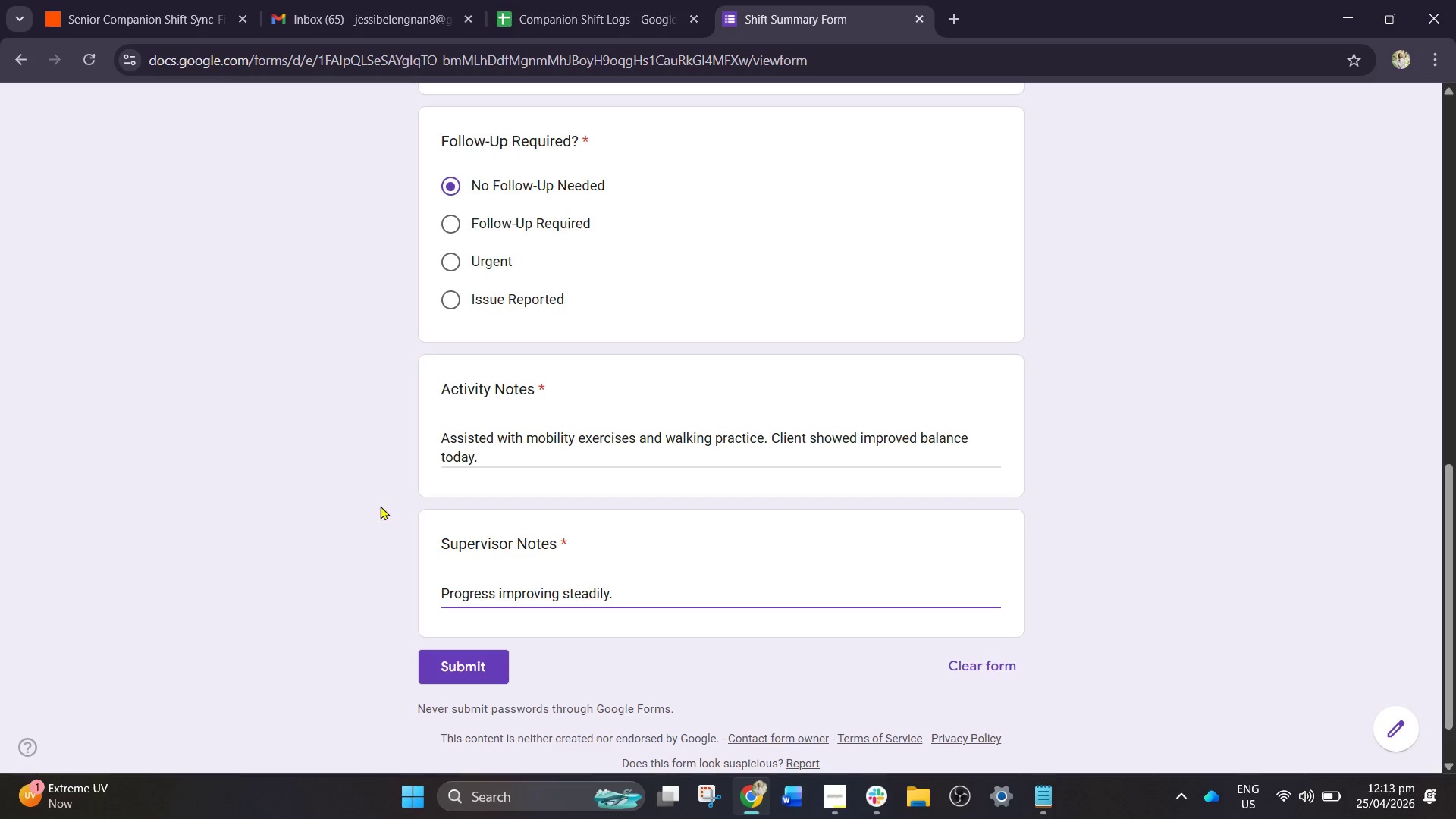 
scroll: coordinate [379, 466], scroll_direction: down, amount: 1.0
 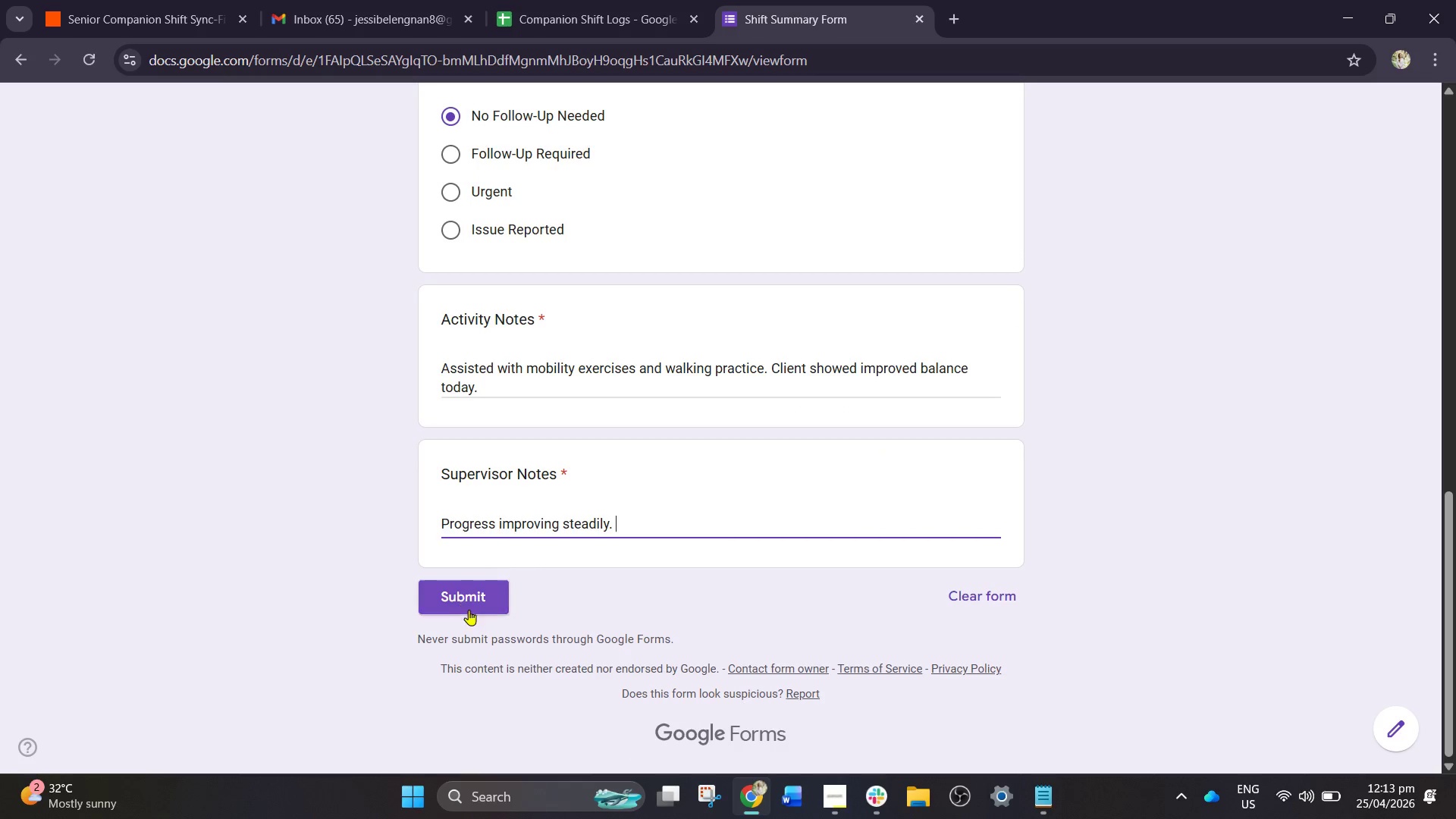 
left_click([478, 598])
 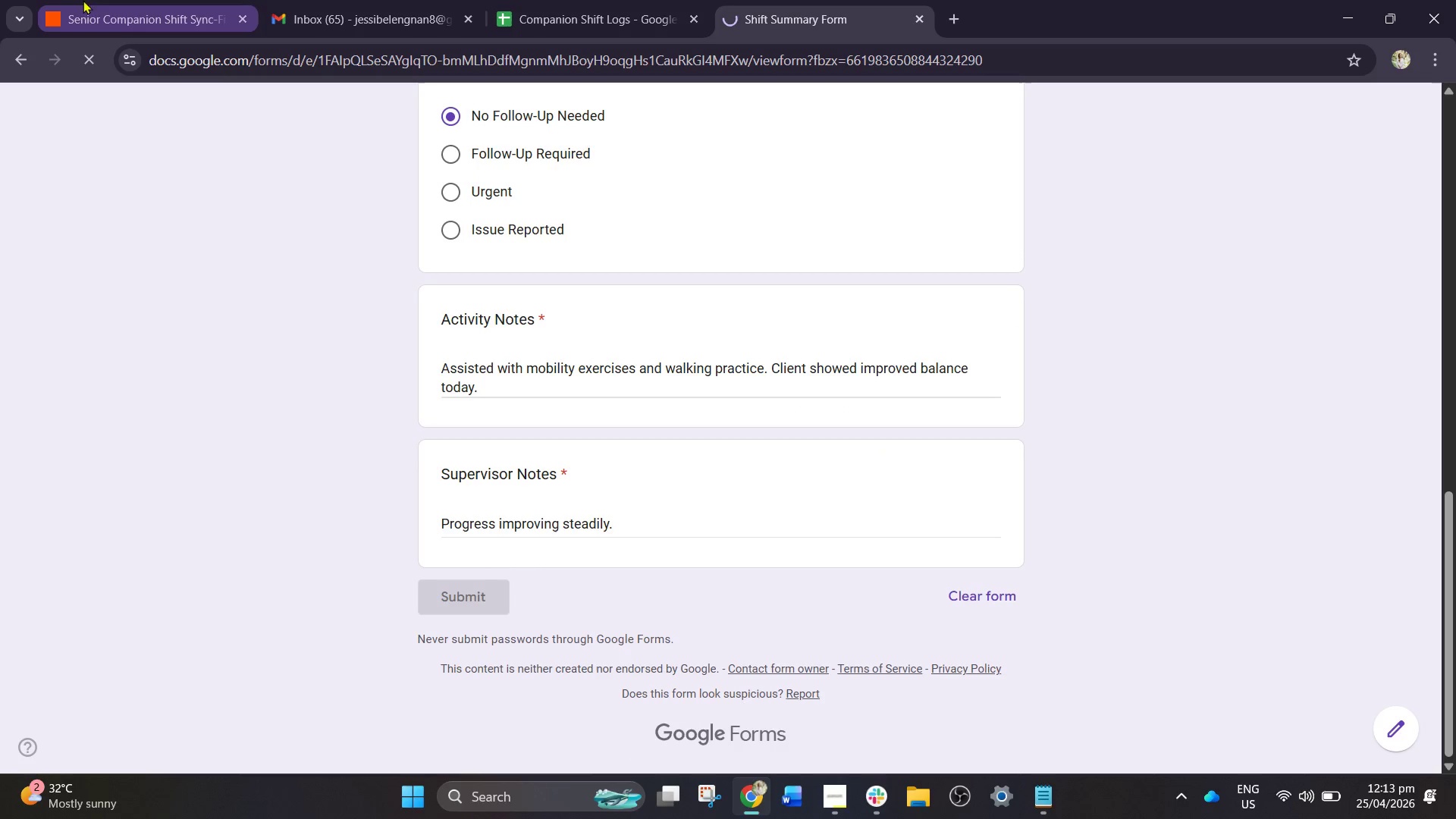 
left_click([108, 0])
 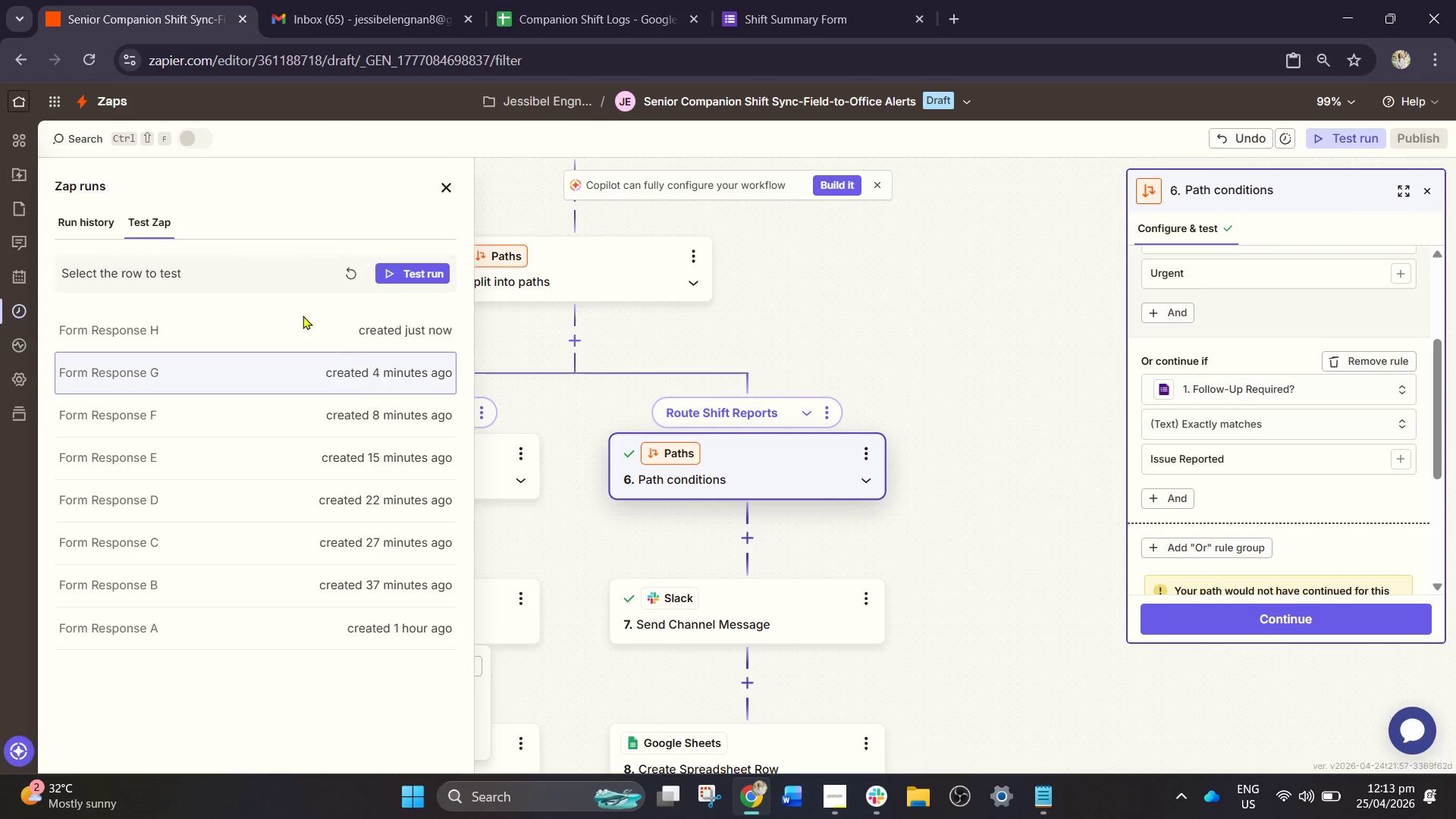 
left_click([314, 335])
 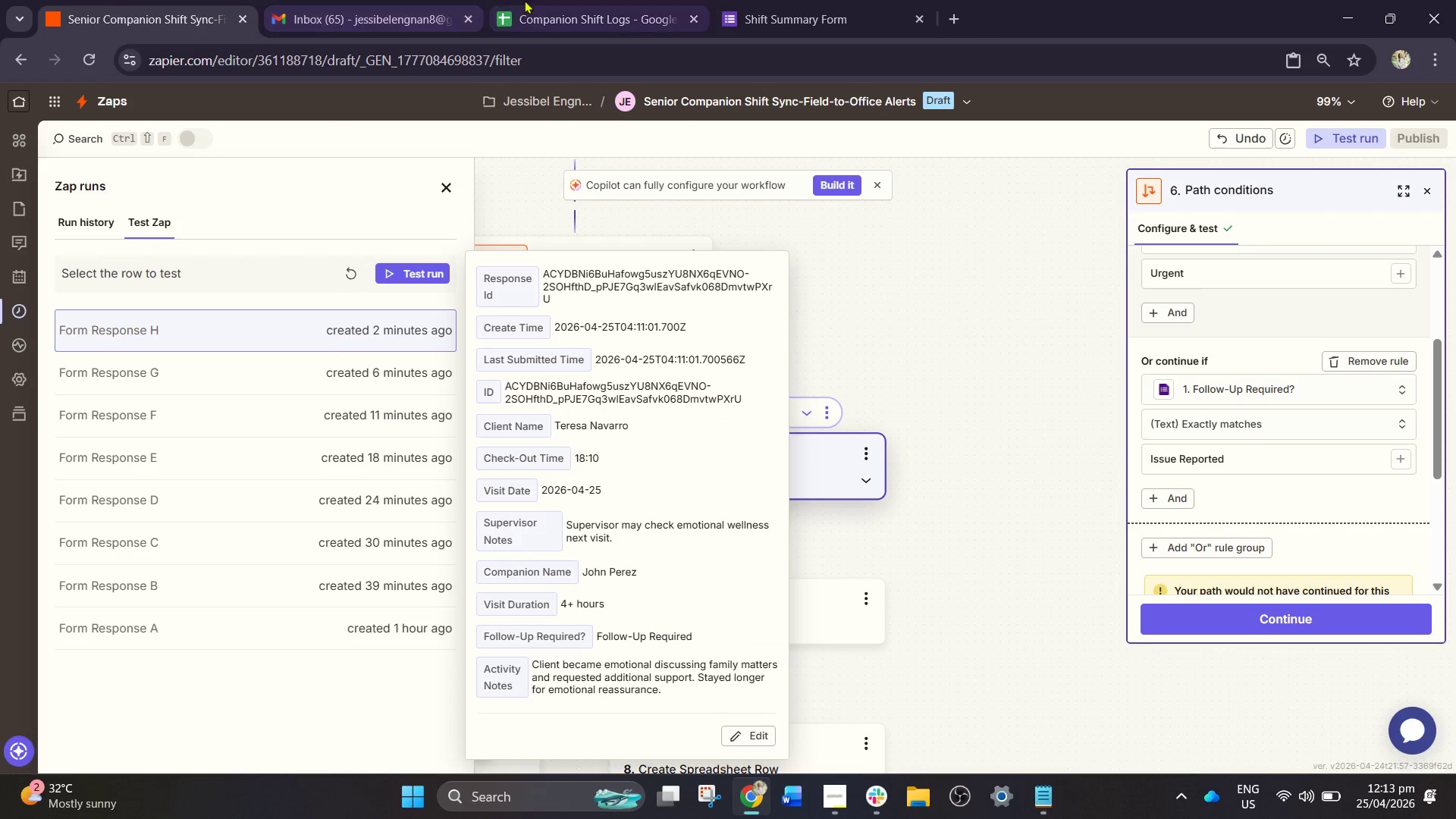 
left_click_drag(start_coordinate=[758, 0], to_coordinate=[754, 2])
 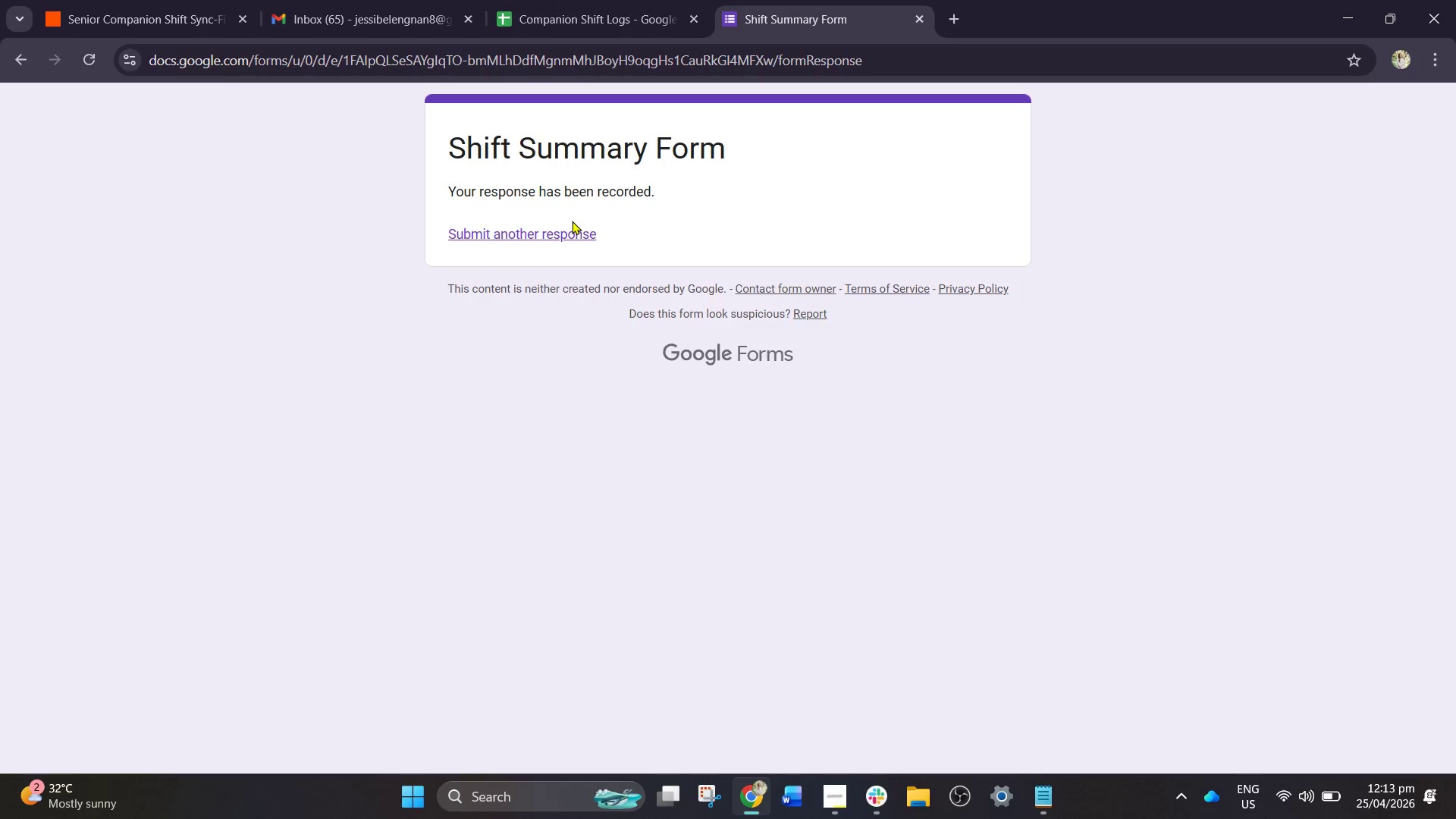 
double_click([569, 237])
 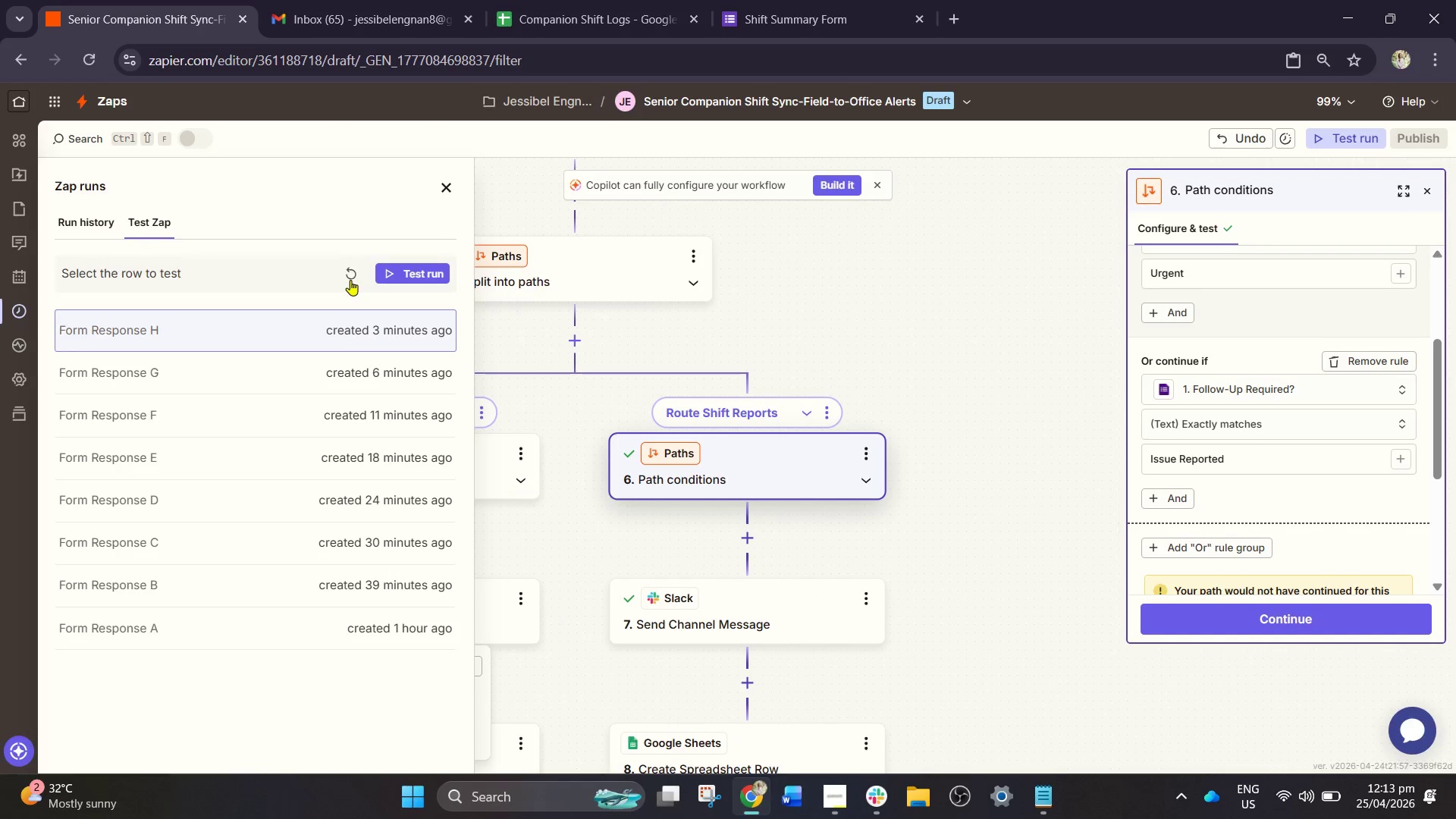 
left_click_drag(start_coordinate=[758, 0], to_coordinate=[752, 10])
 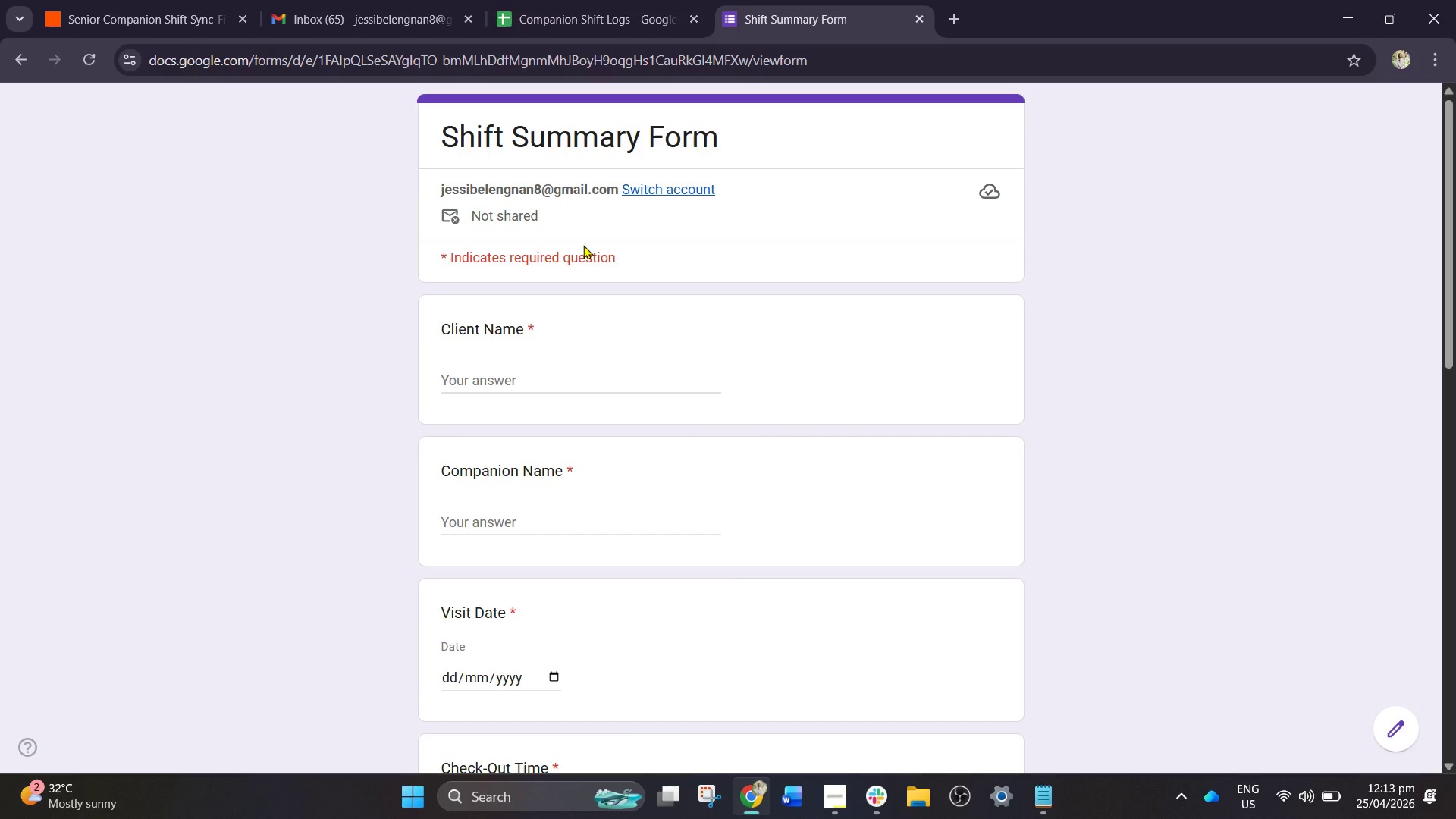 
wait(5.5)
 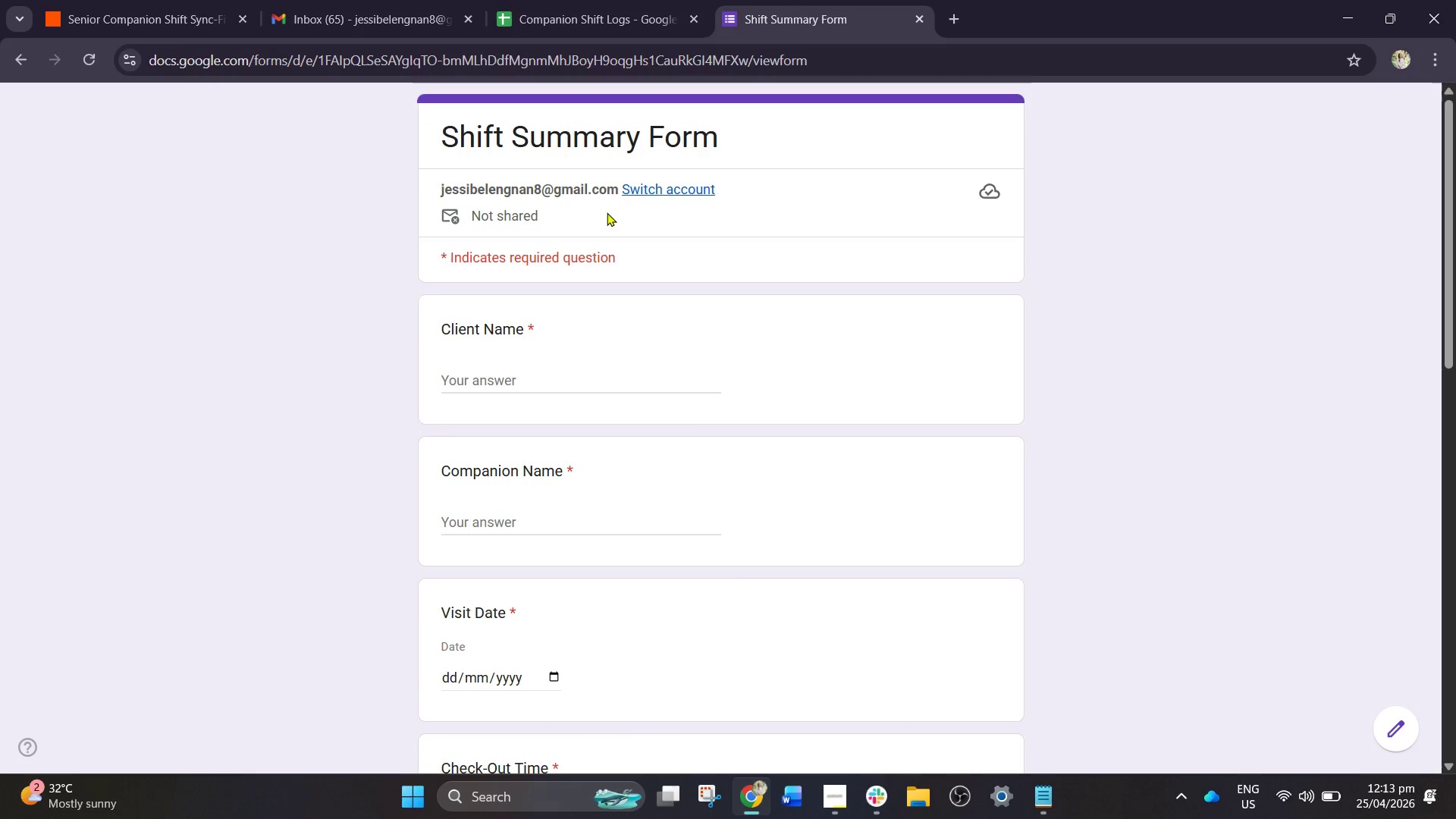 
left_click([564, 369])
 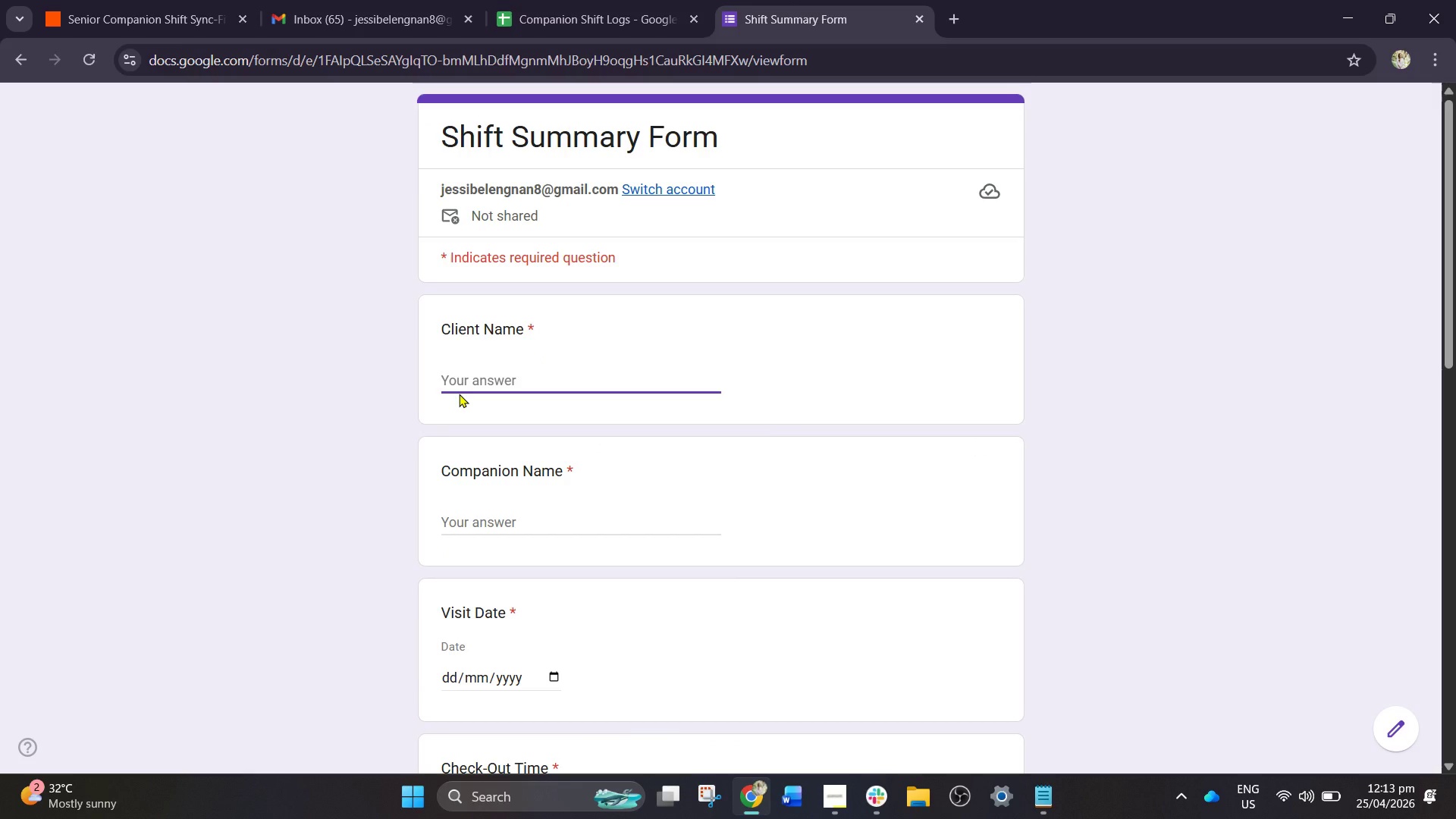 
type(GLori)
key(Backspace)
key(Backspace)
key(Backspace)
key(Backspace)
type(loria Mendoza)
key(Tab)
 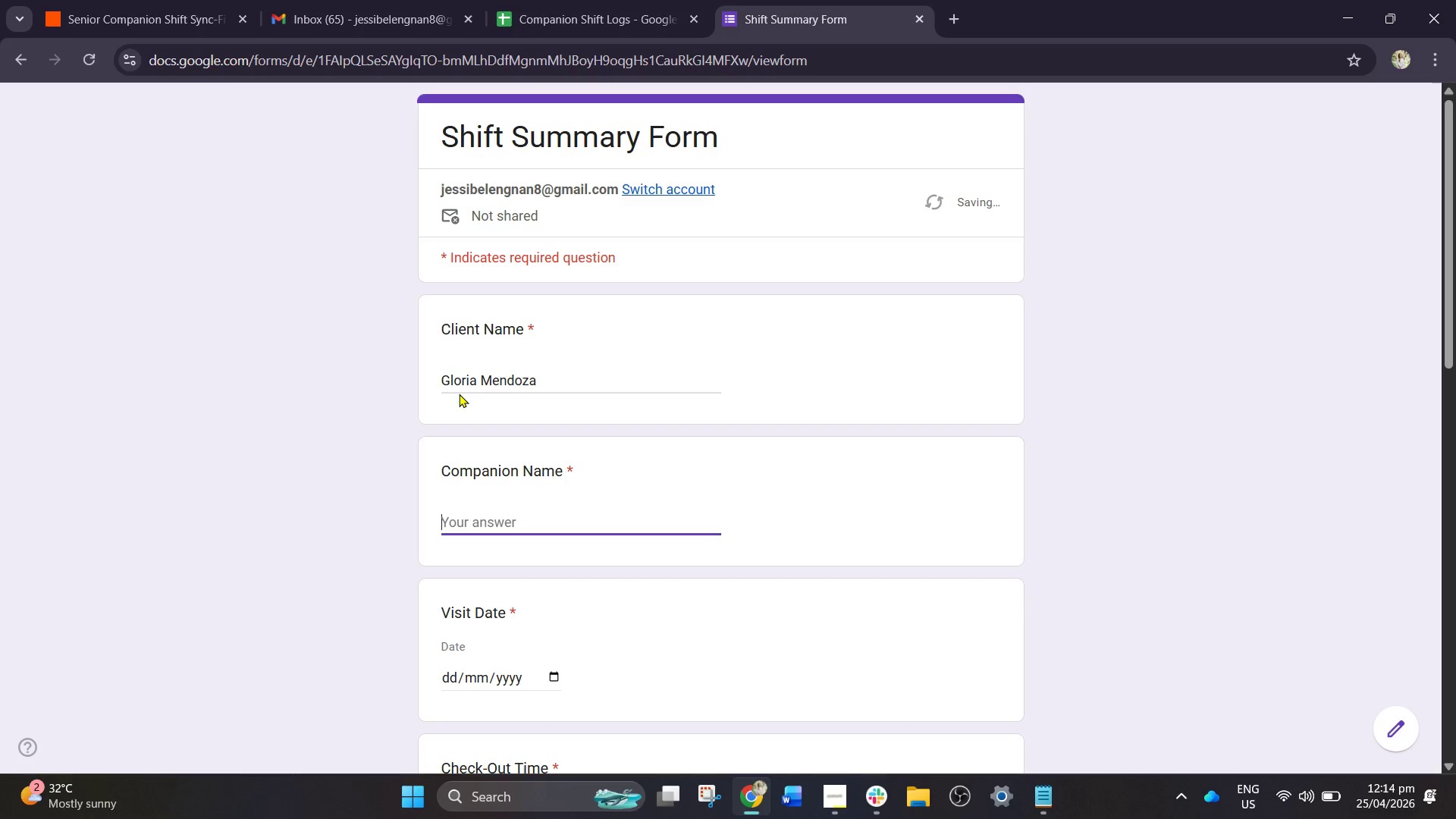 
type(Kevin Santos)
 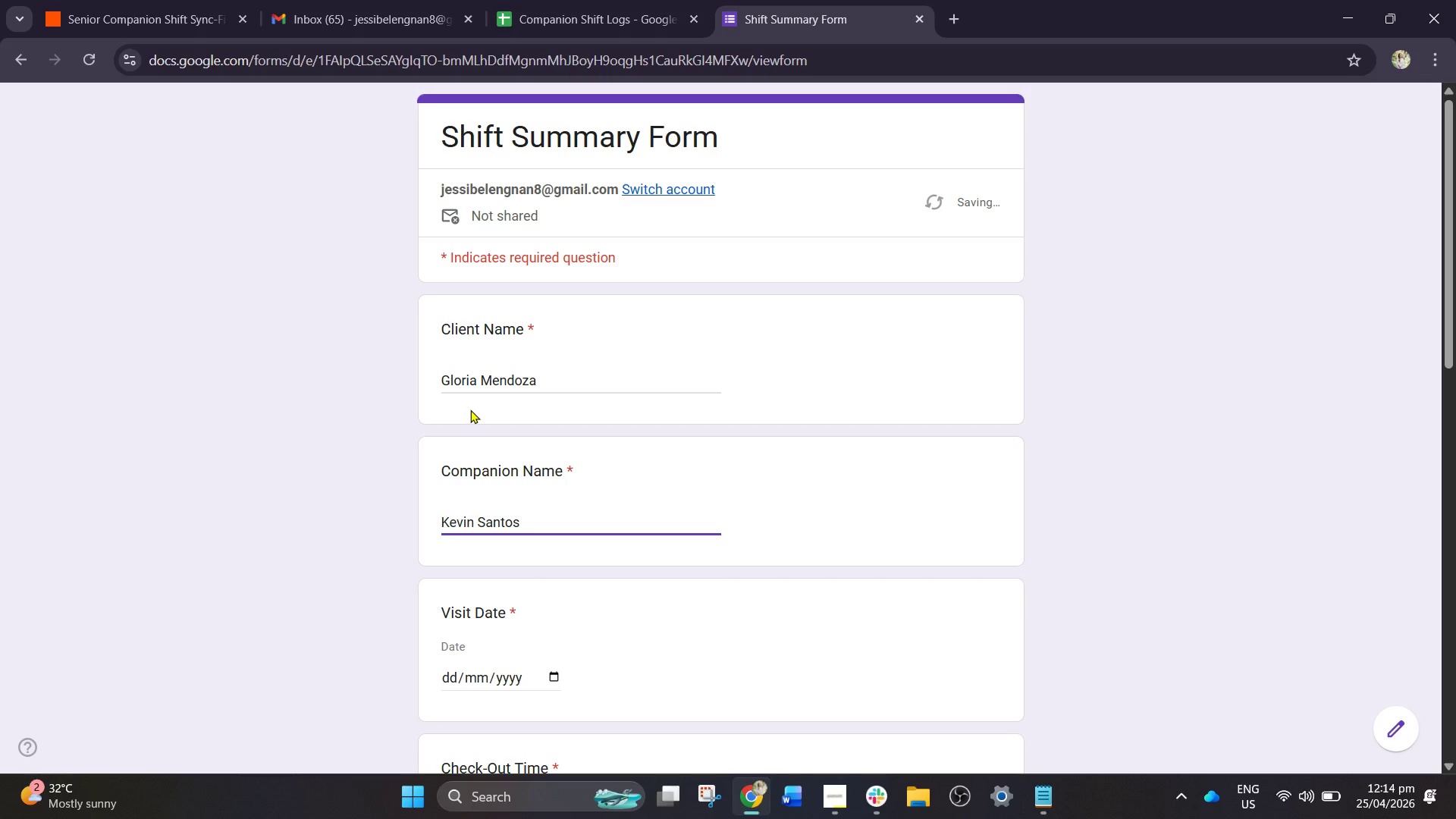 
key(Tab)
 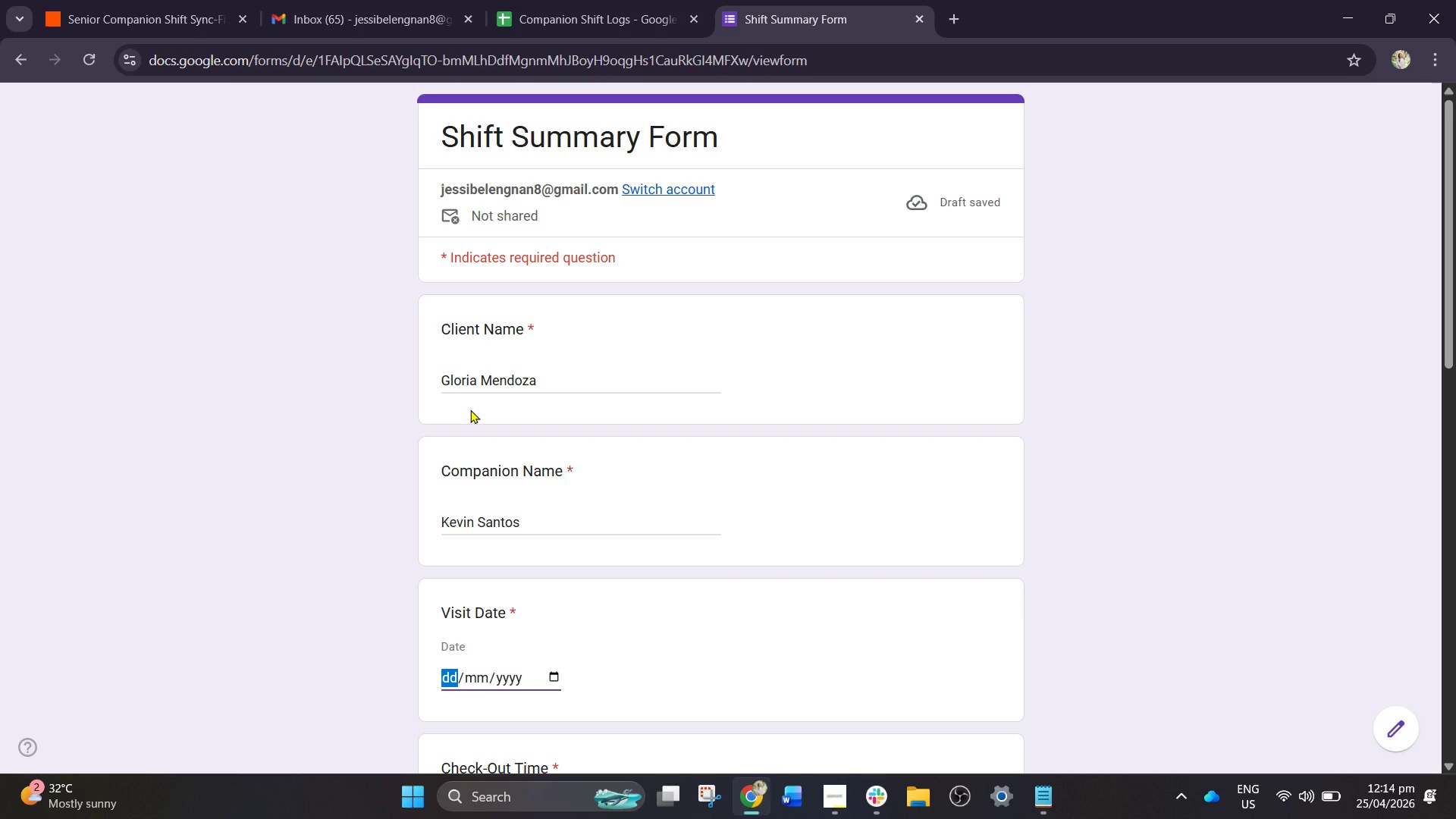 
wait(10.83)
 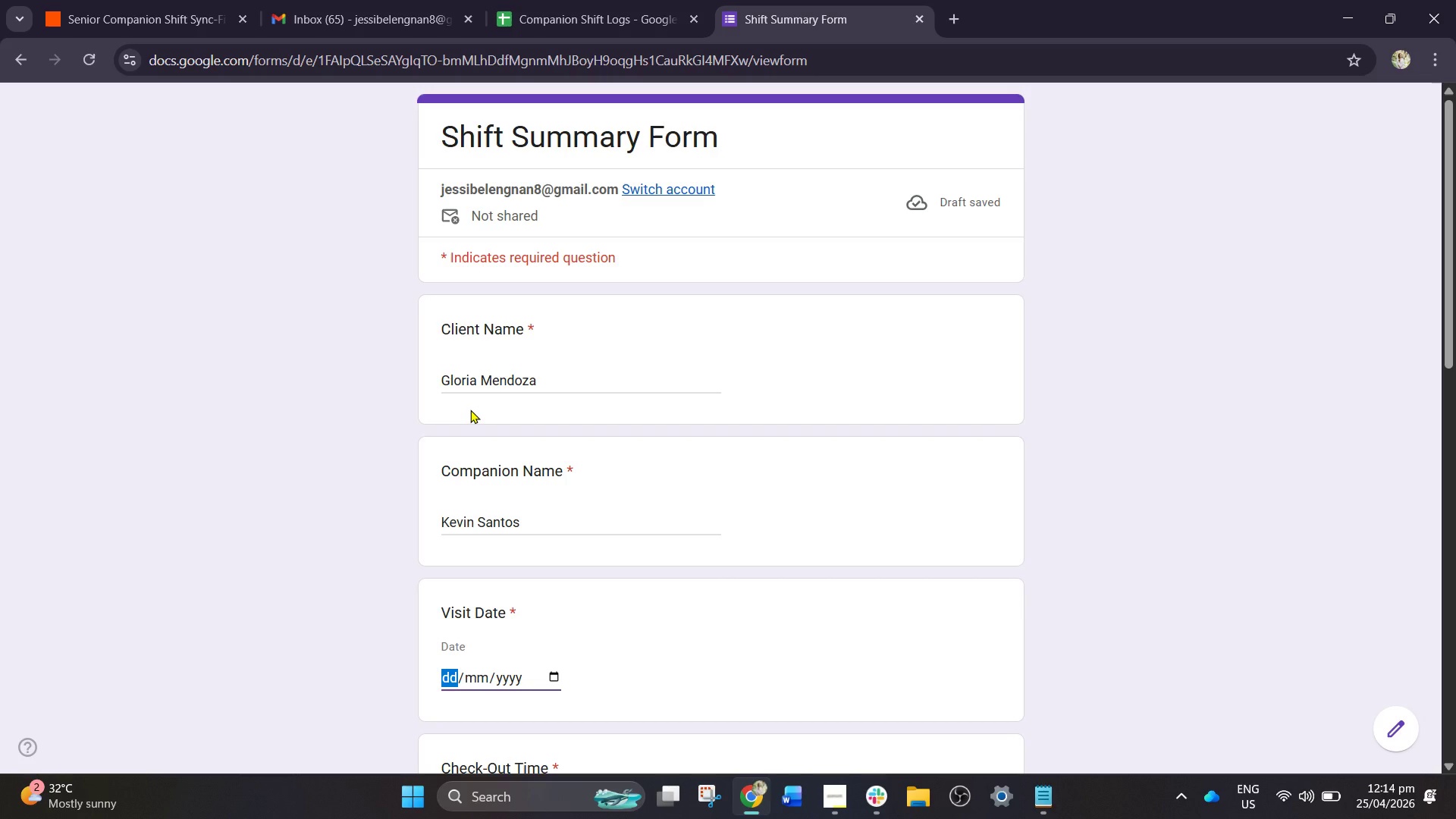 
type(26)
key(Backspace)
type(52[Insert][Insert])
key(Backspace)
key(Backspace)
key(Backspace)
 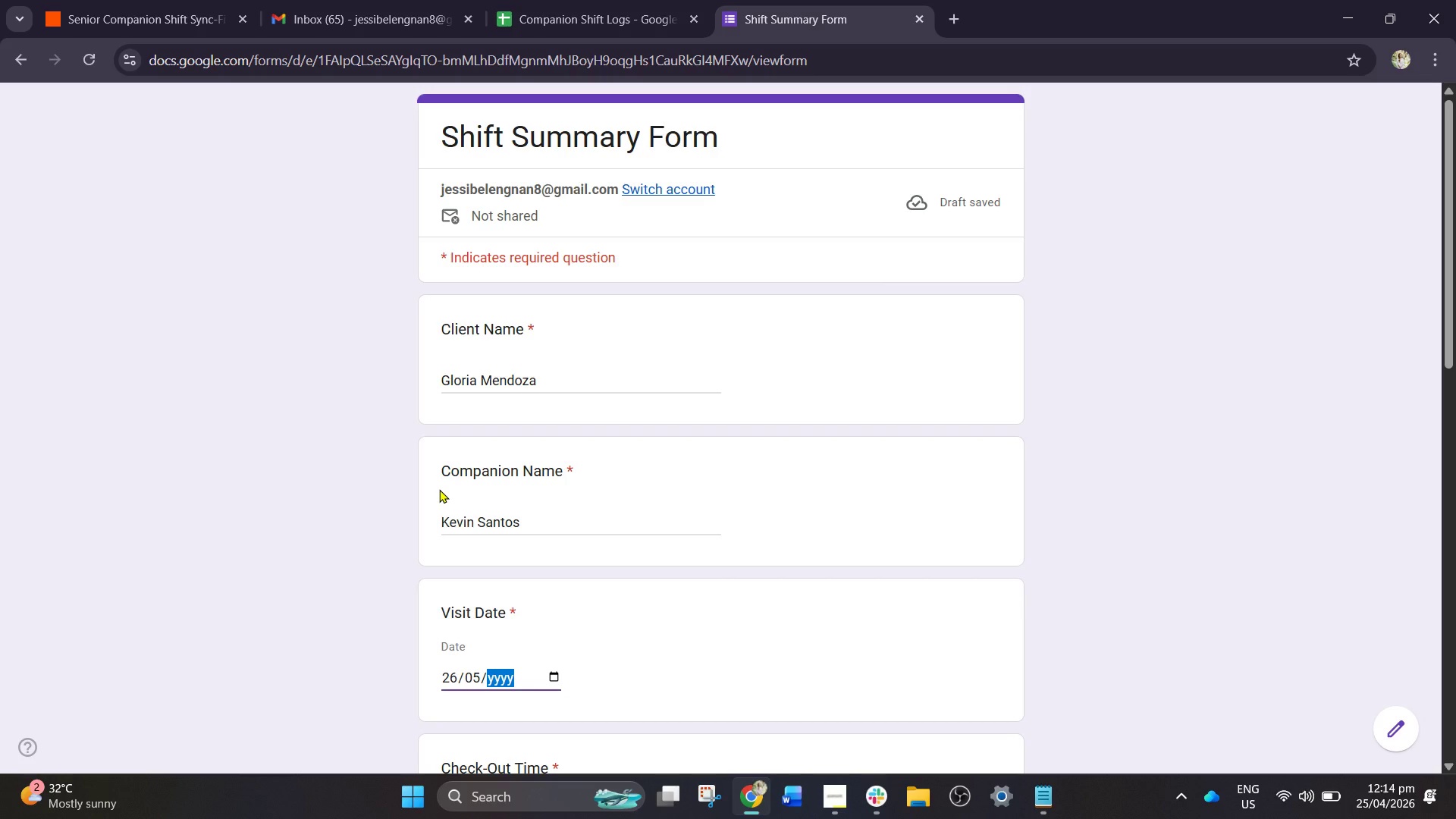 
key(Tab)
 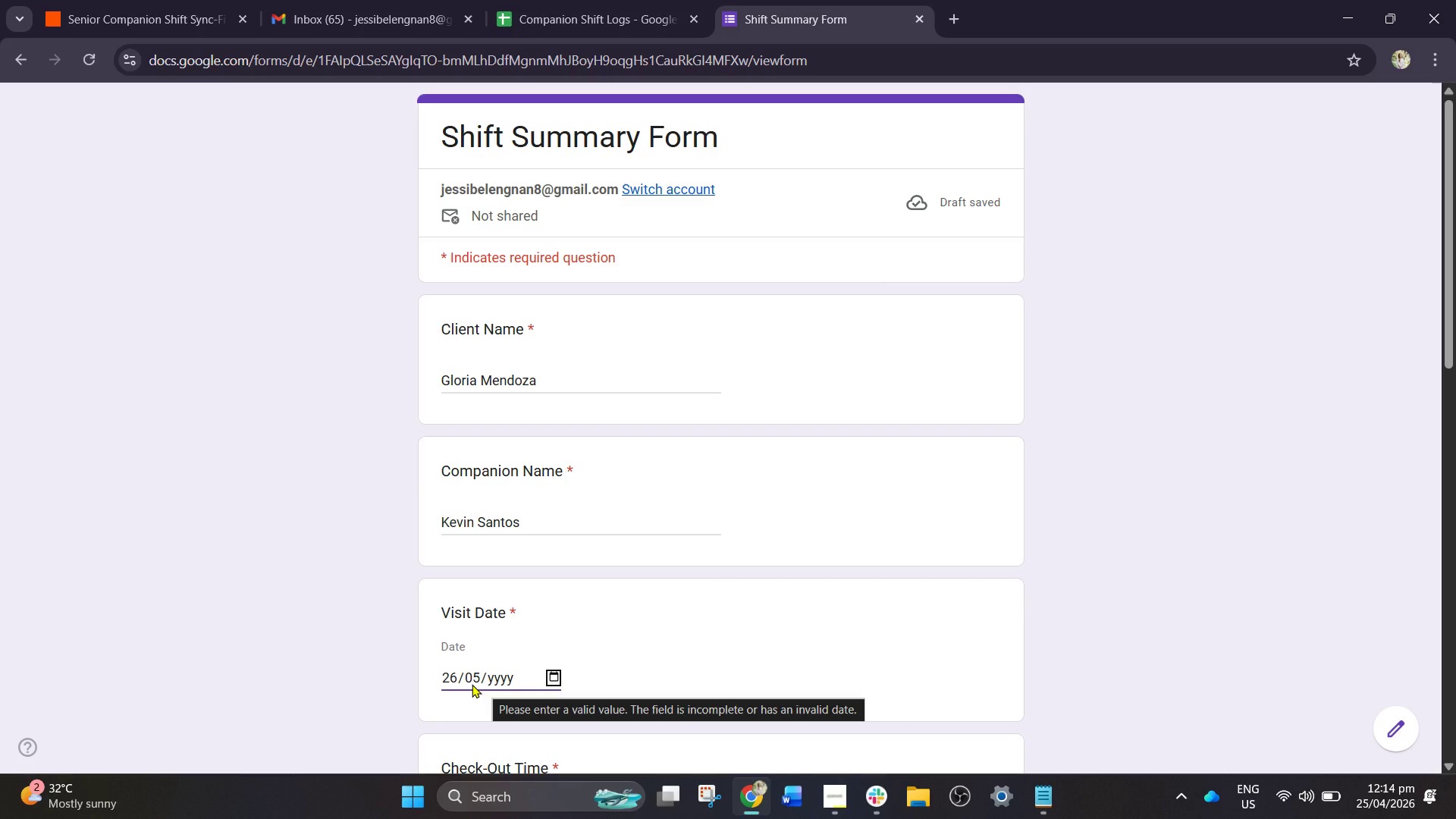 
left_click([472, 684])
 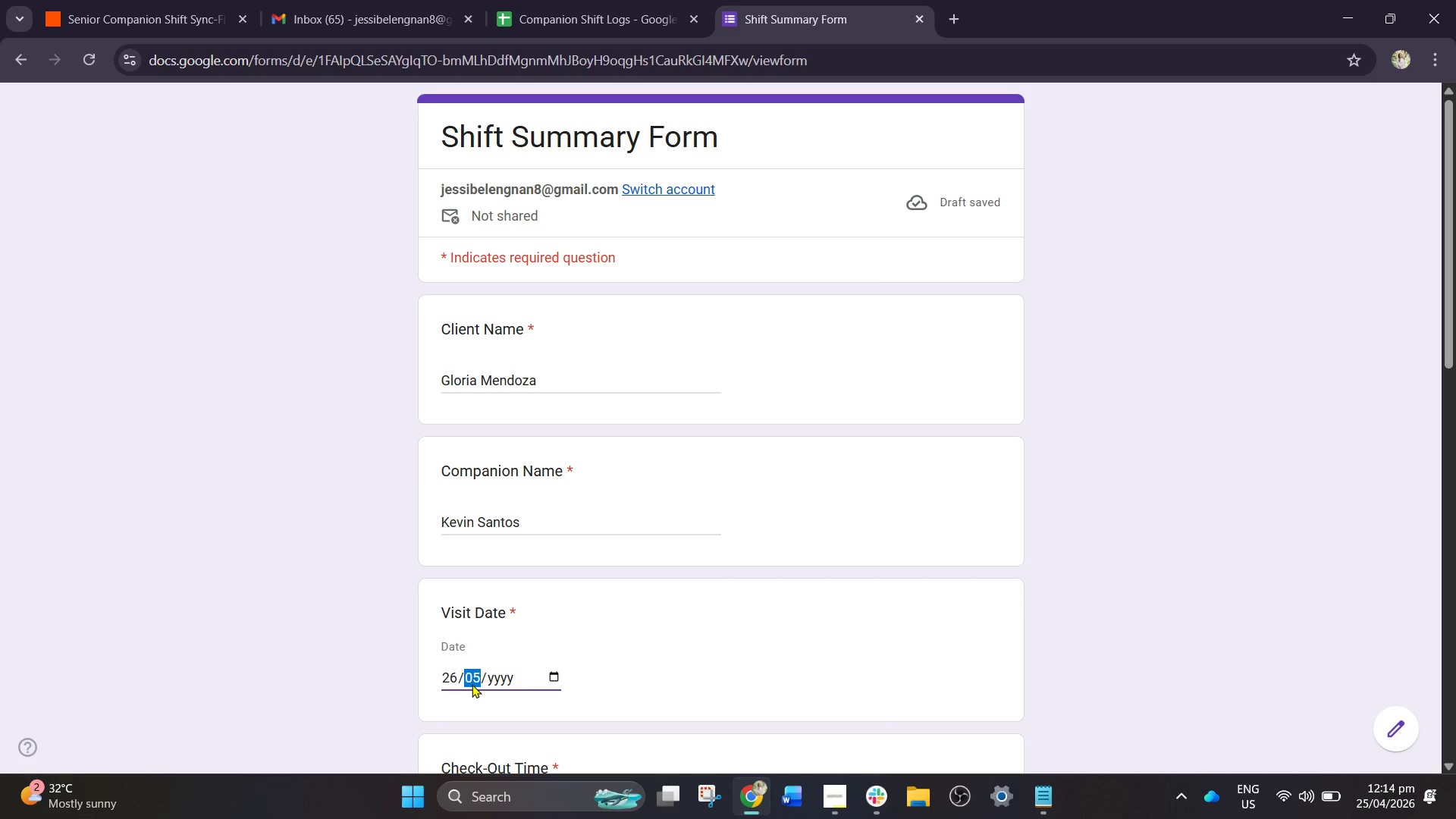 
hold_key(key=4, duration=0.34)
 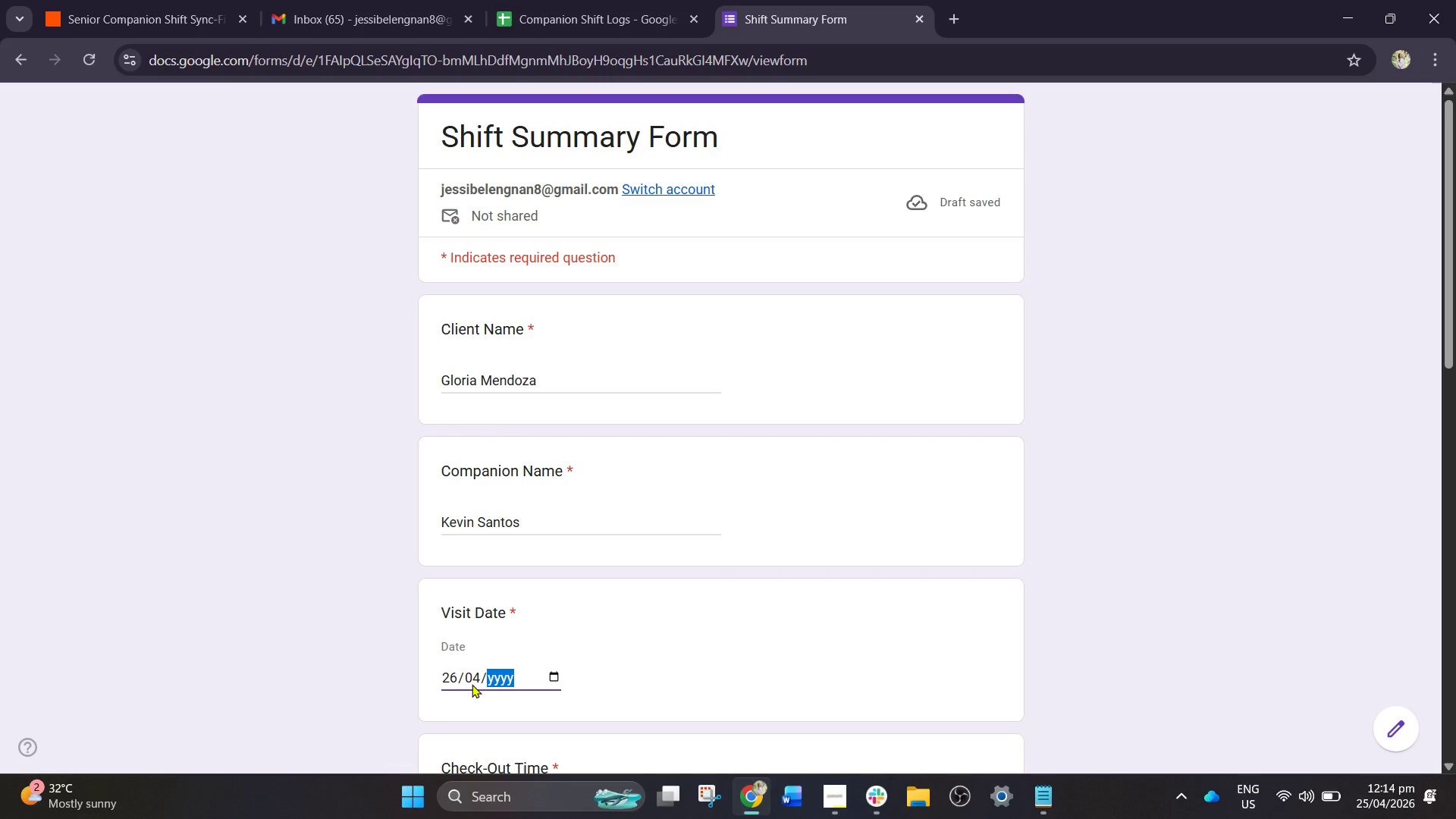 
type(202)
 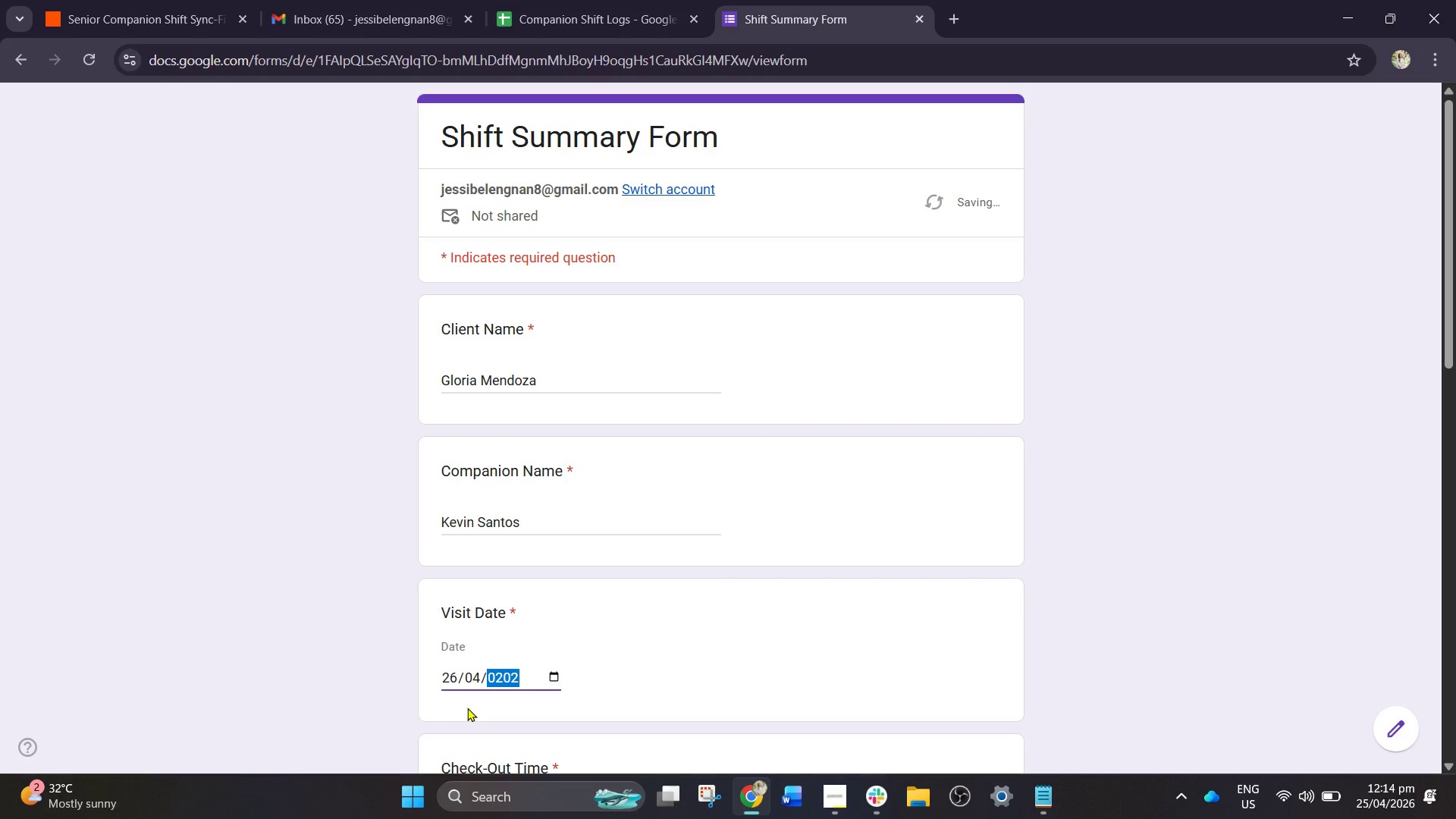 
key(6)
 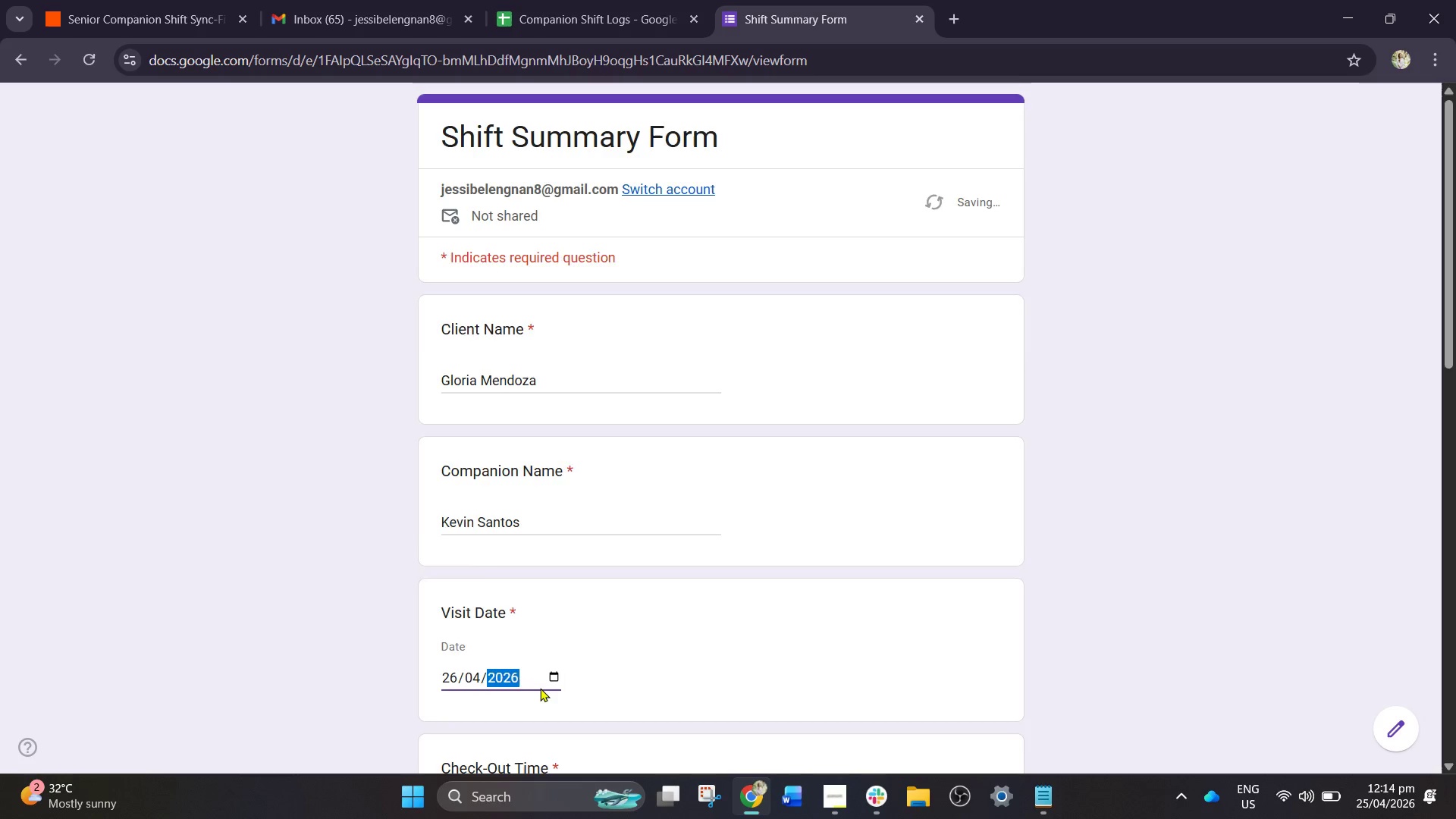 
scroll: coordinate [540, 688], scroll_direction: down, amount: 2.0
 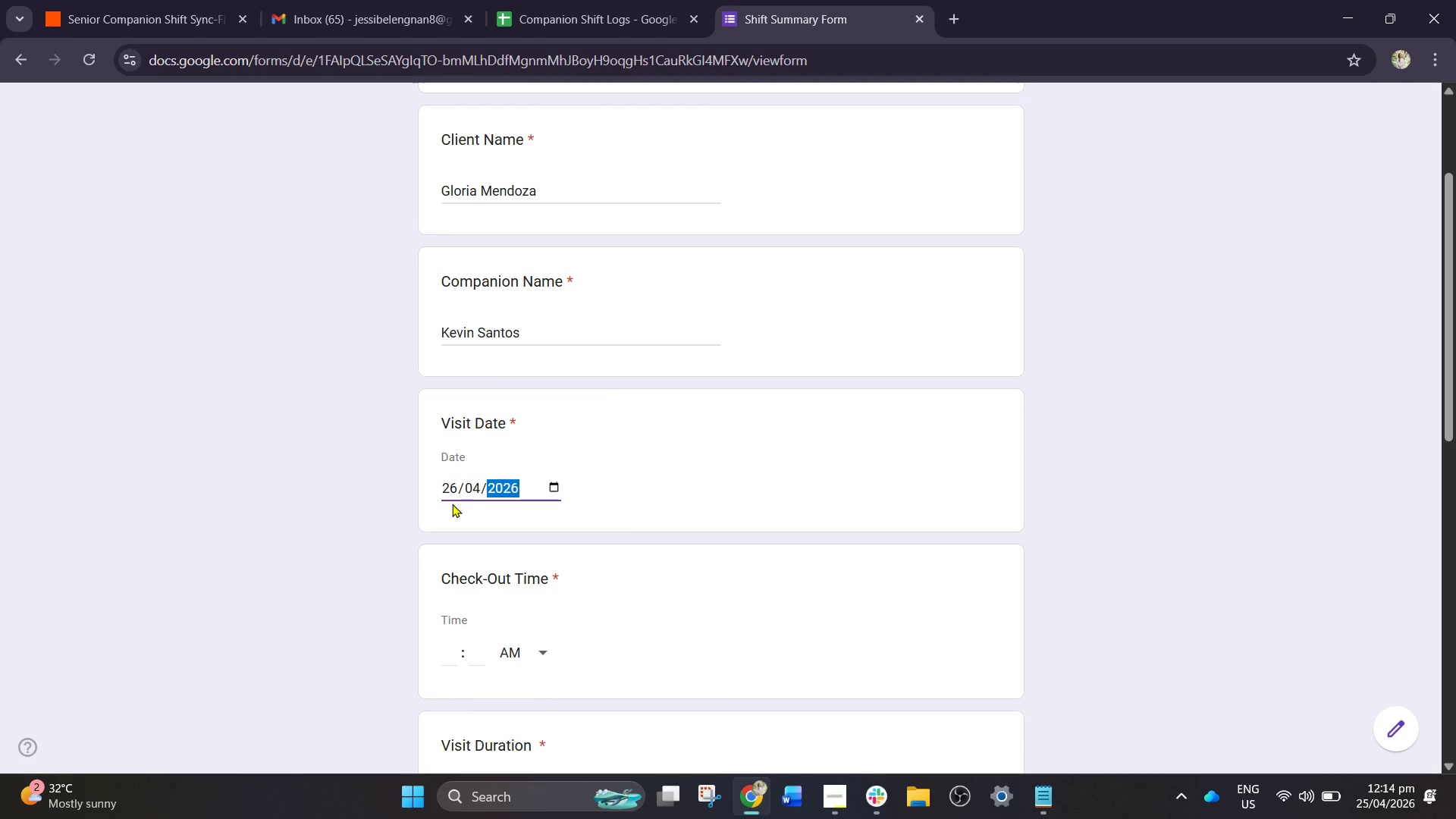 
left_click([457, 492])
 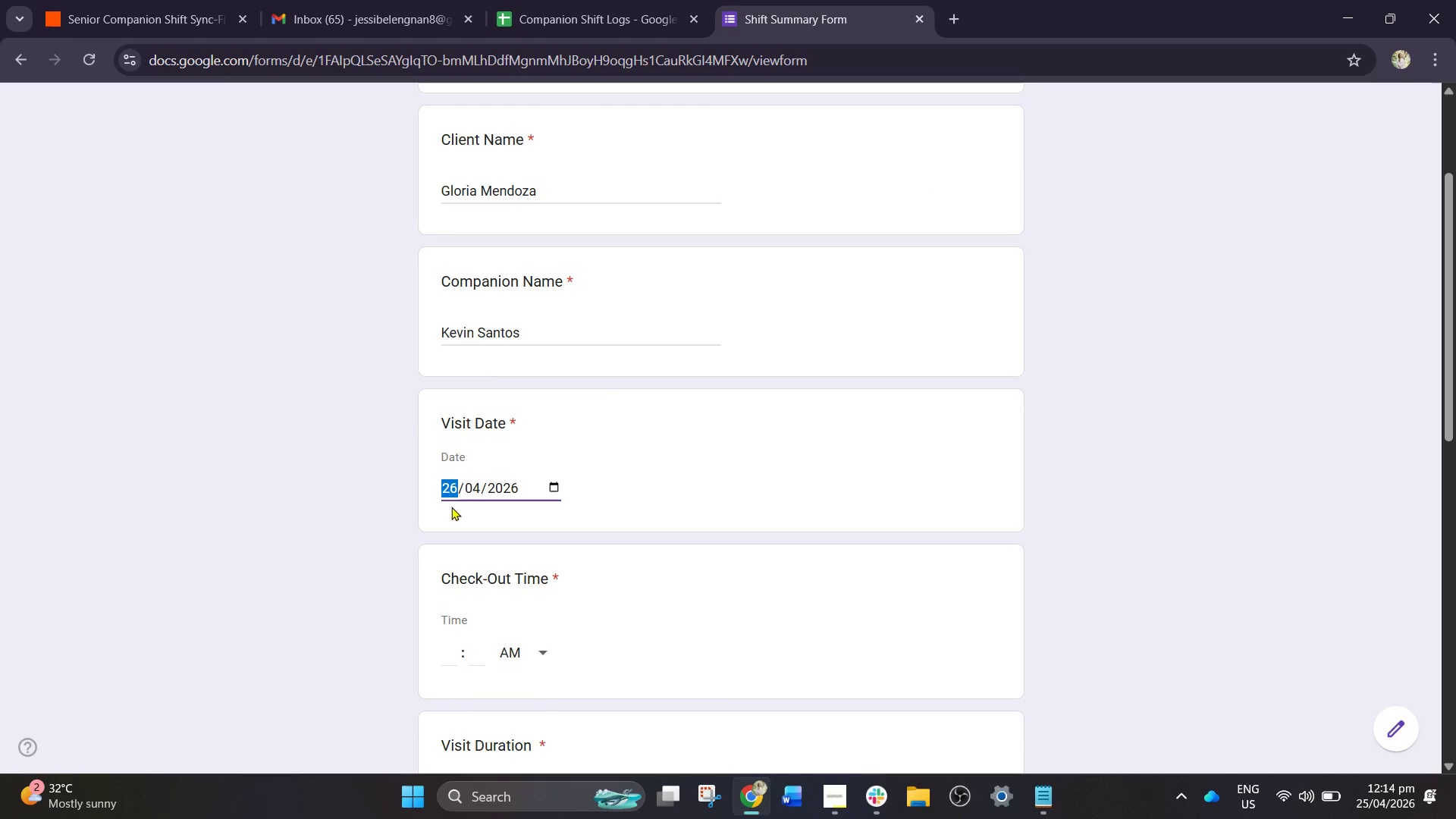 
type(25)
 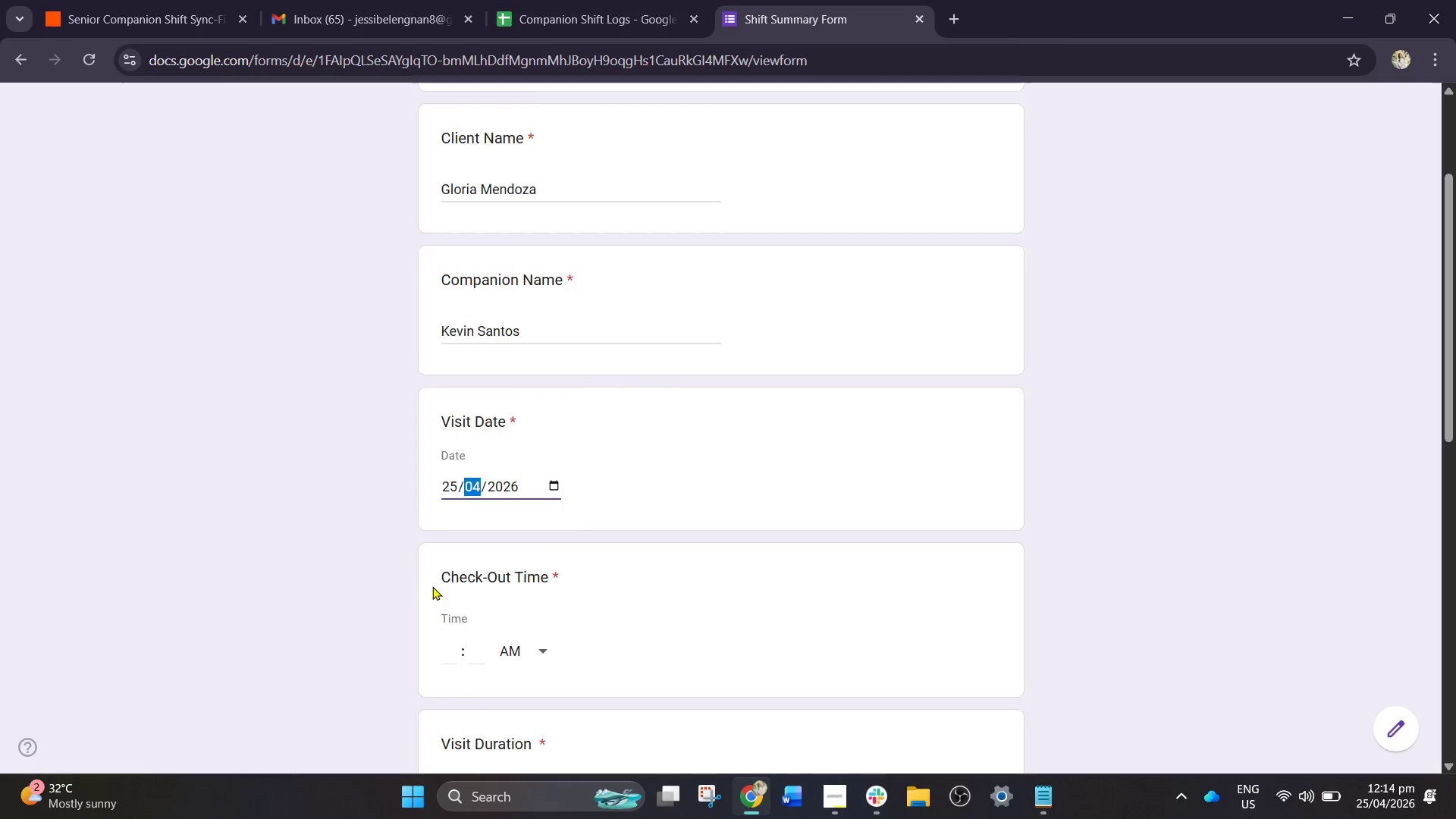 
scroll: coordinate [433, 588], scroll_direction: down, amount: 2.0
 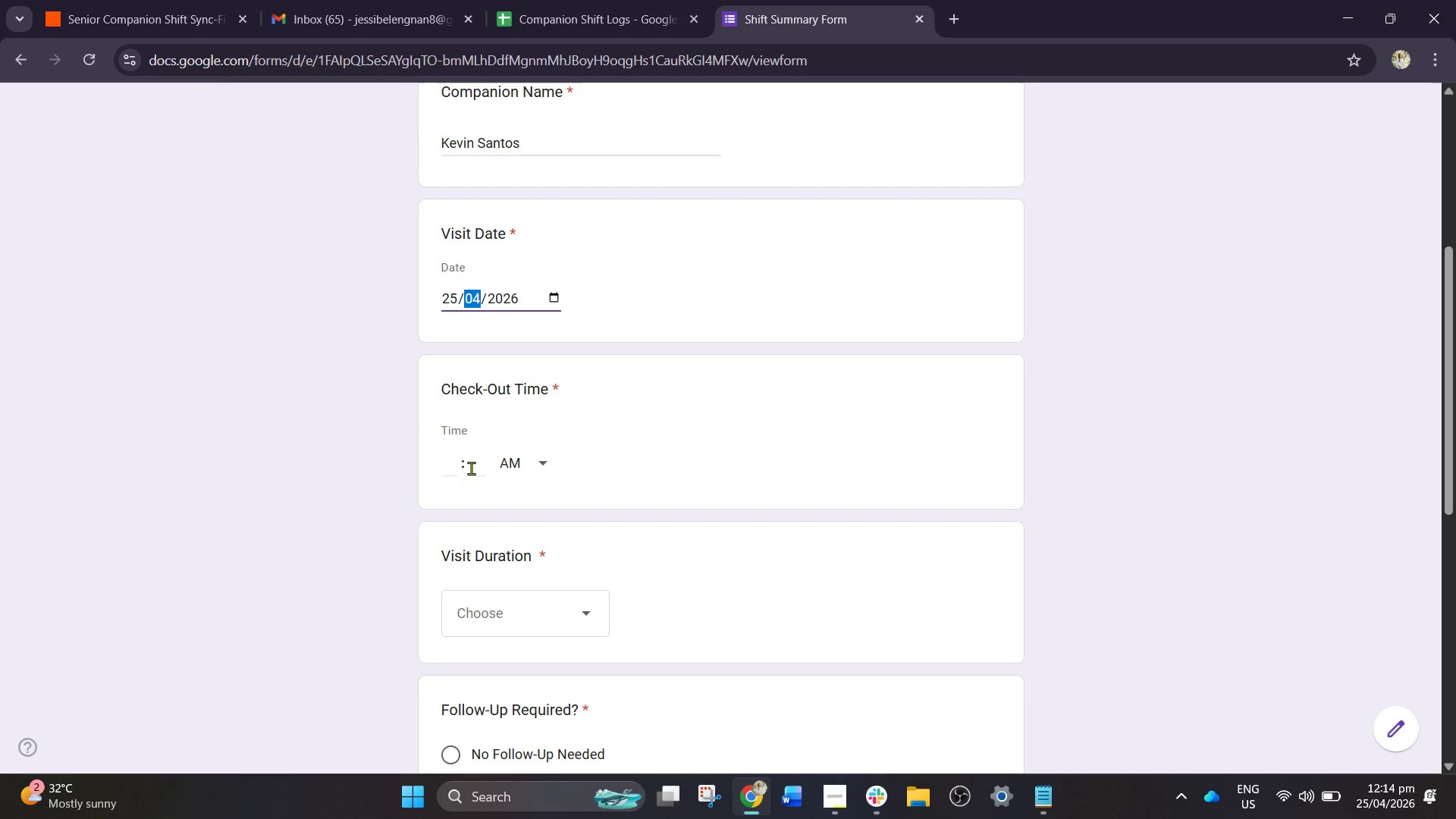 
left_click([449, 460])
 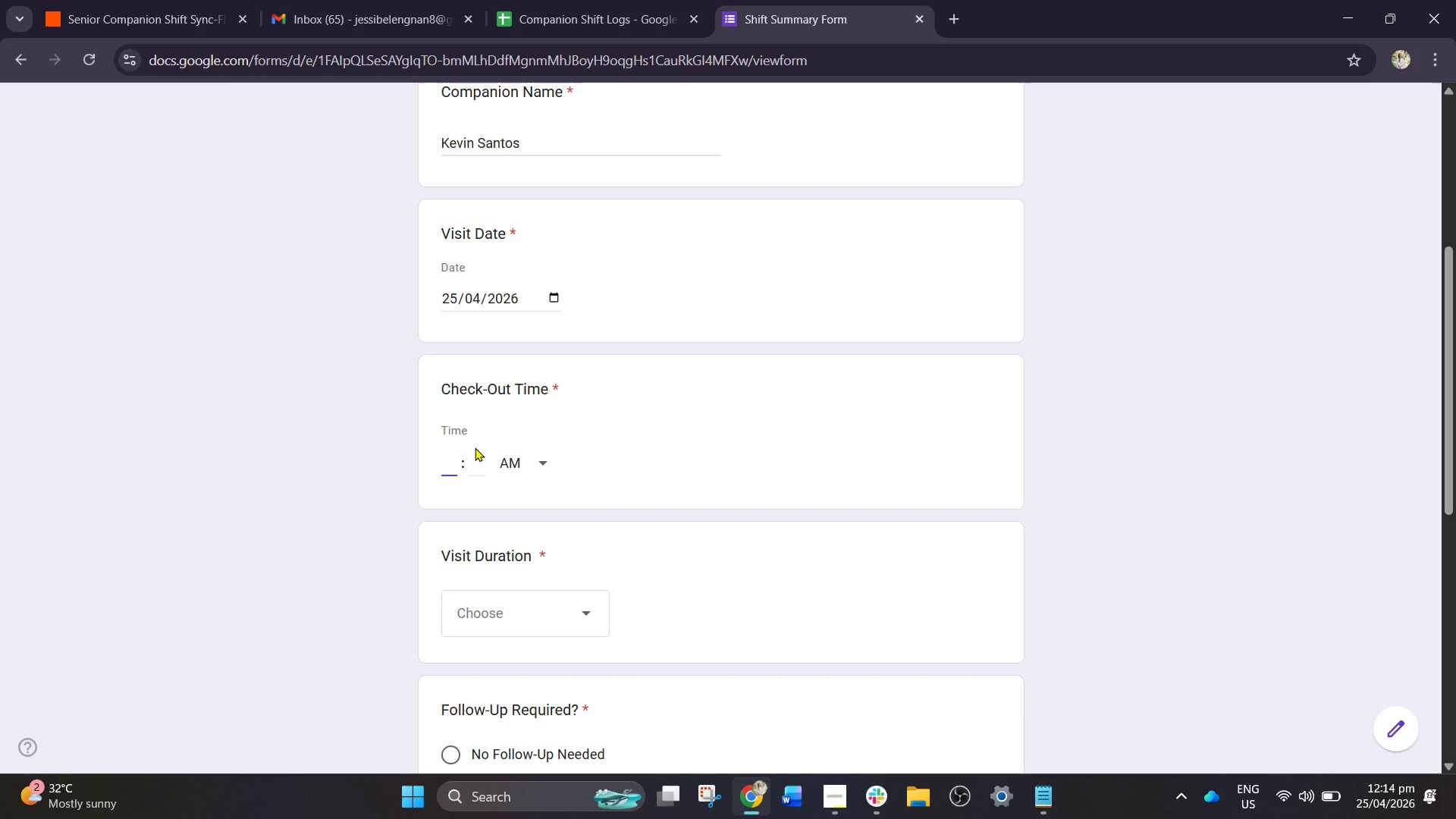 
type(4)
key(Backspace)
type(04:)
key(Backspace)
type(4)
 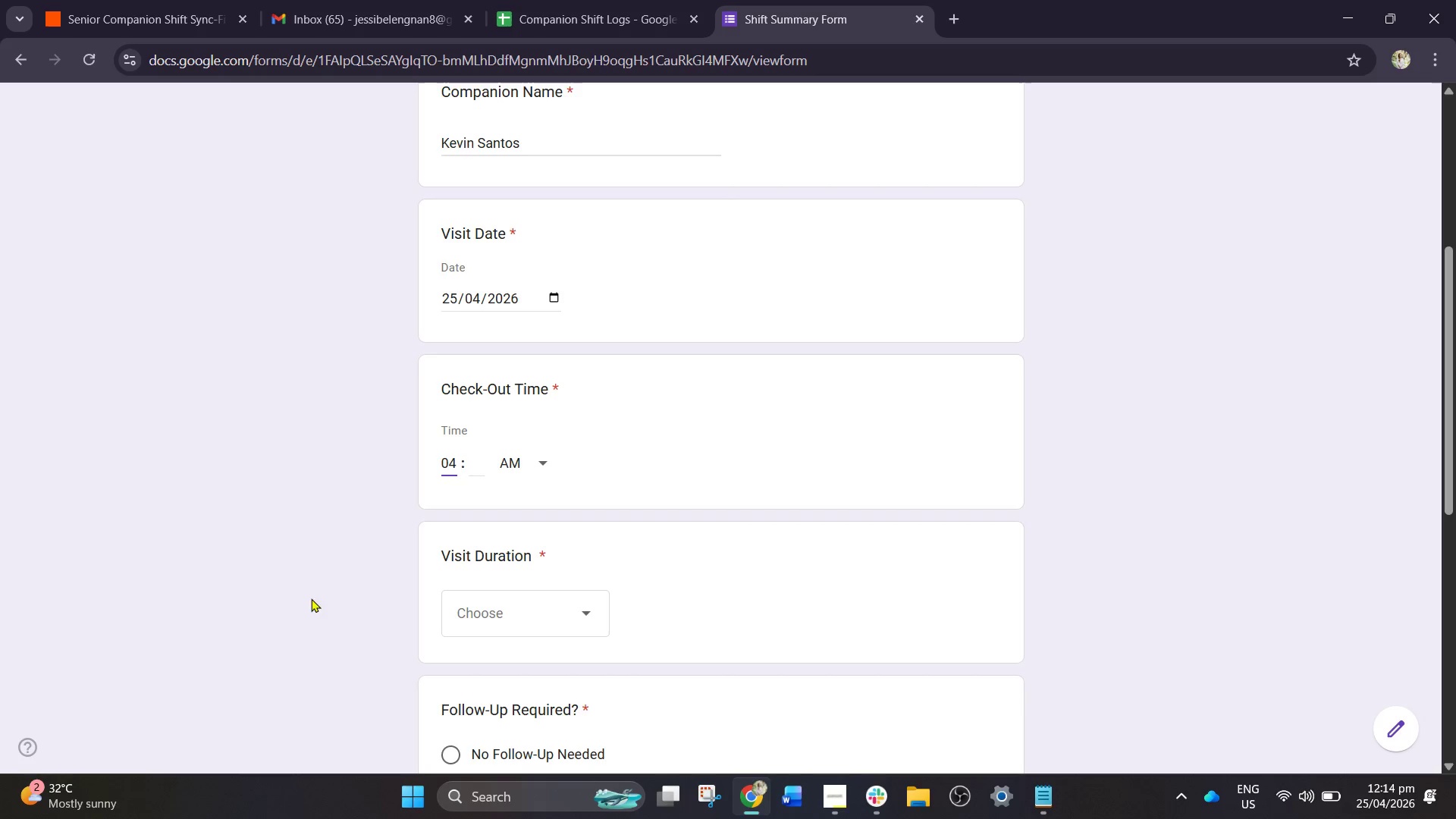 
left_click([481, 465])
 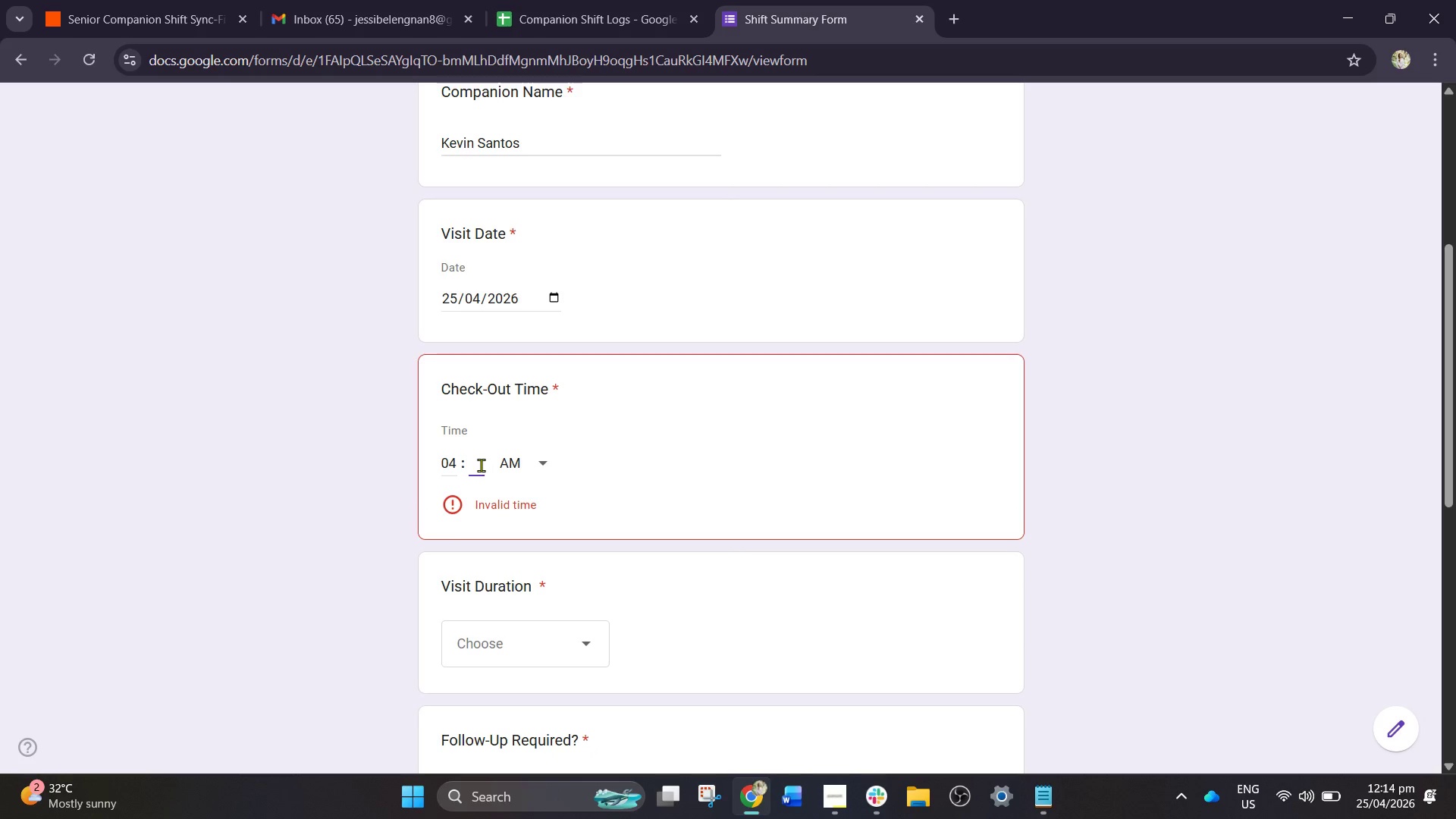 
type(45)
 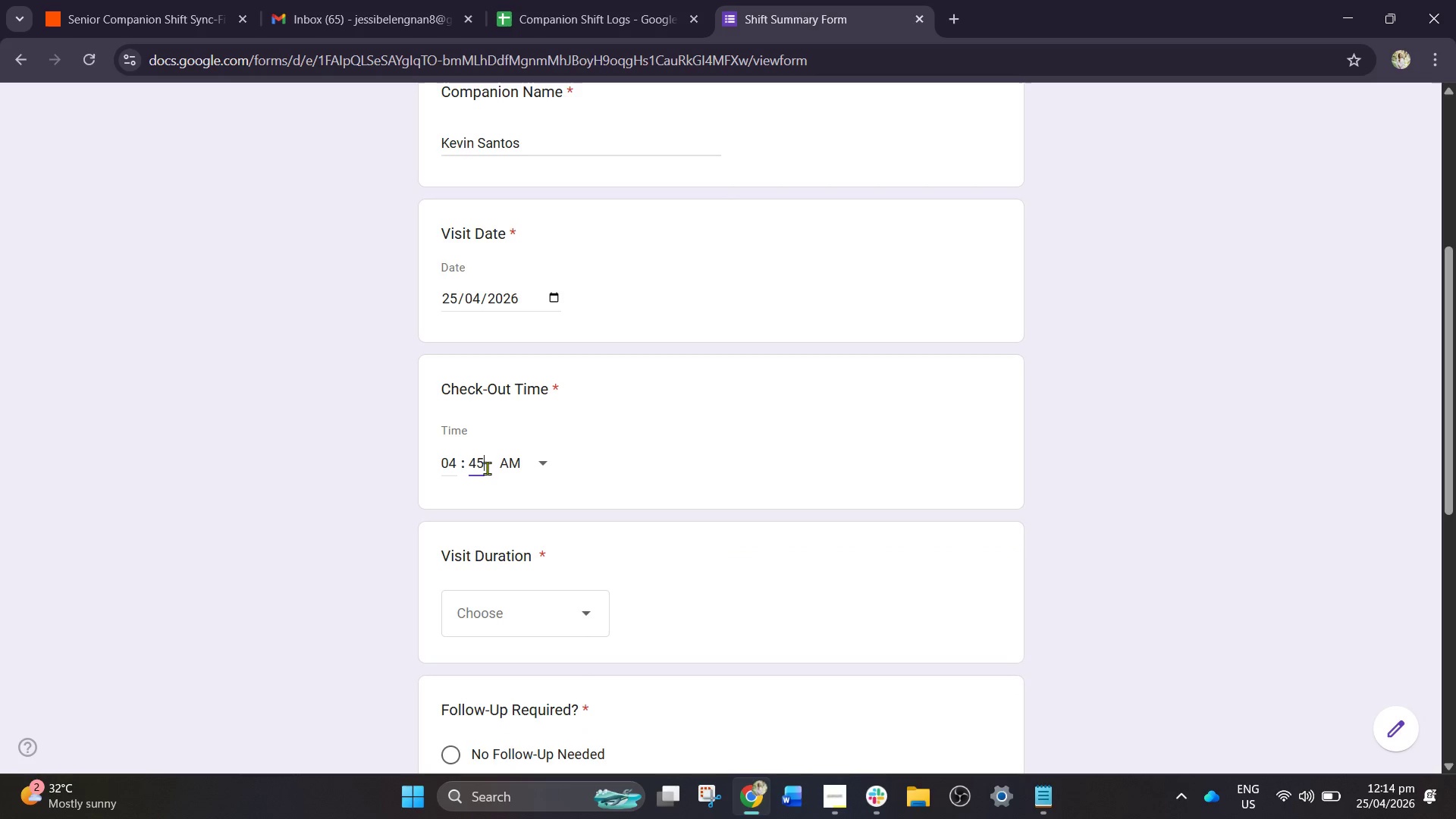 
left_click([530, 447])
 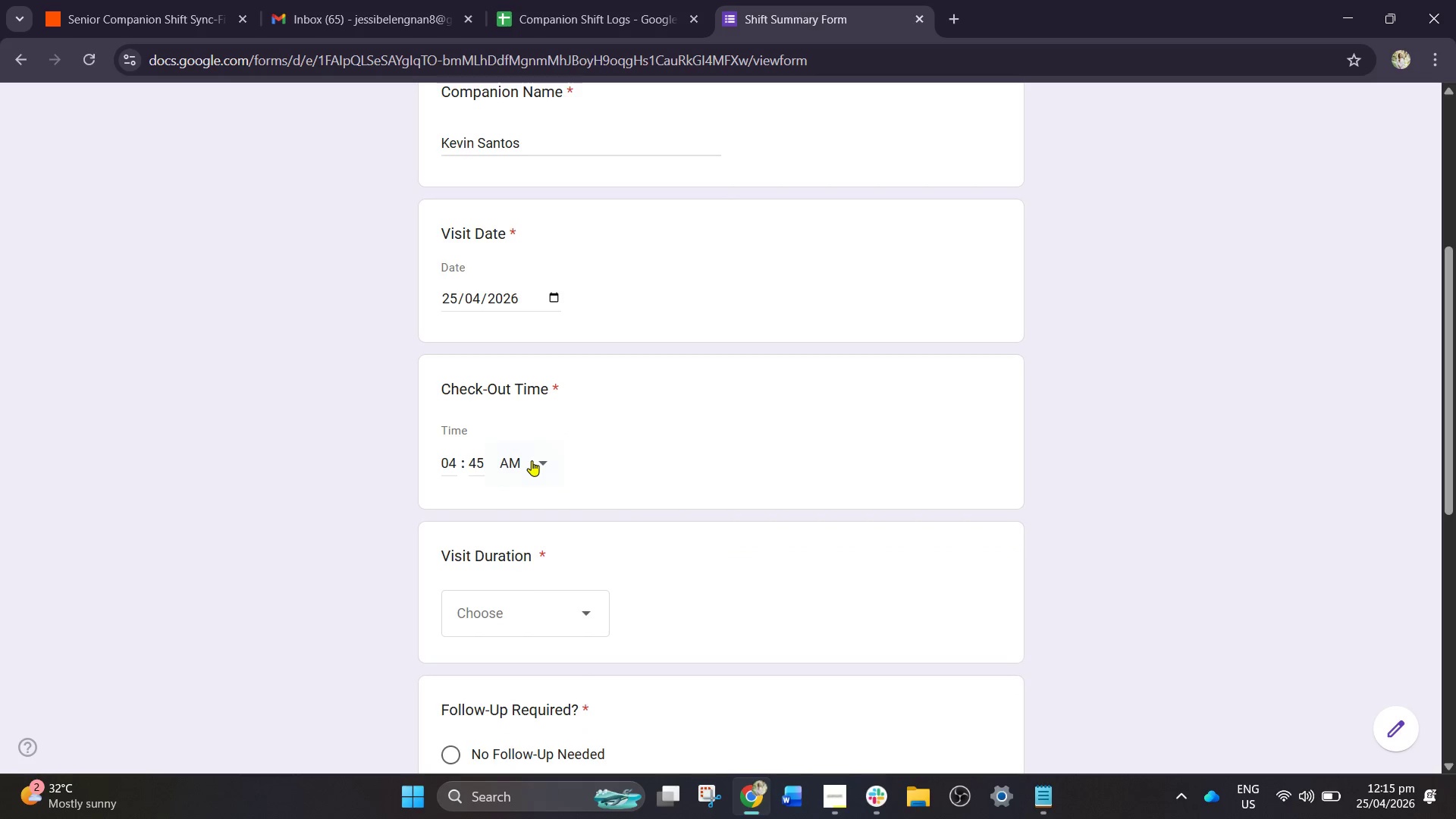 
left_click([532, 460])
 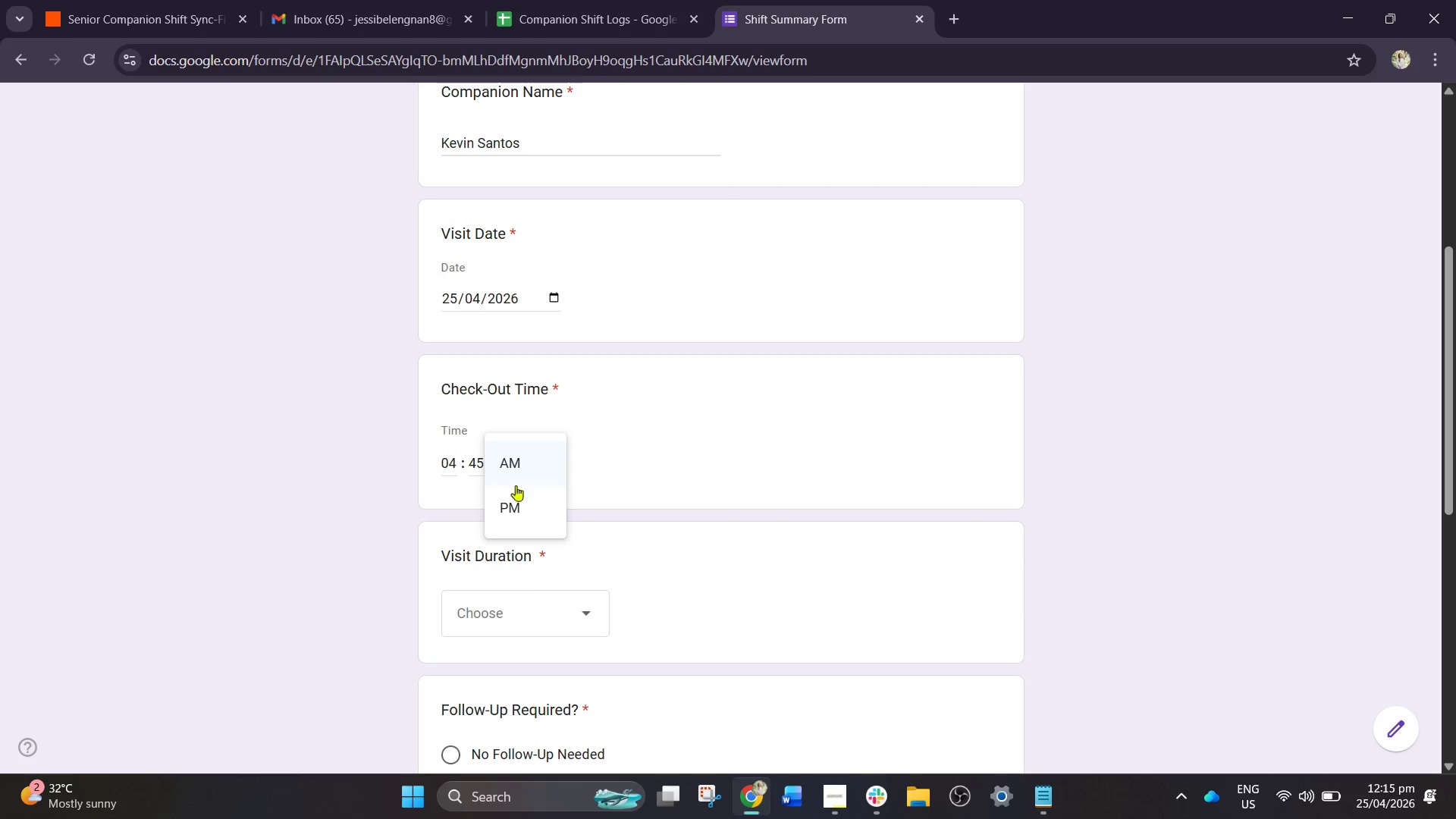 
left_click([506, 495])
 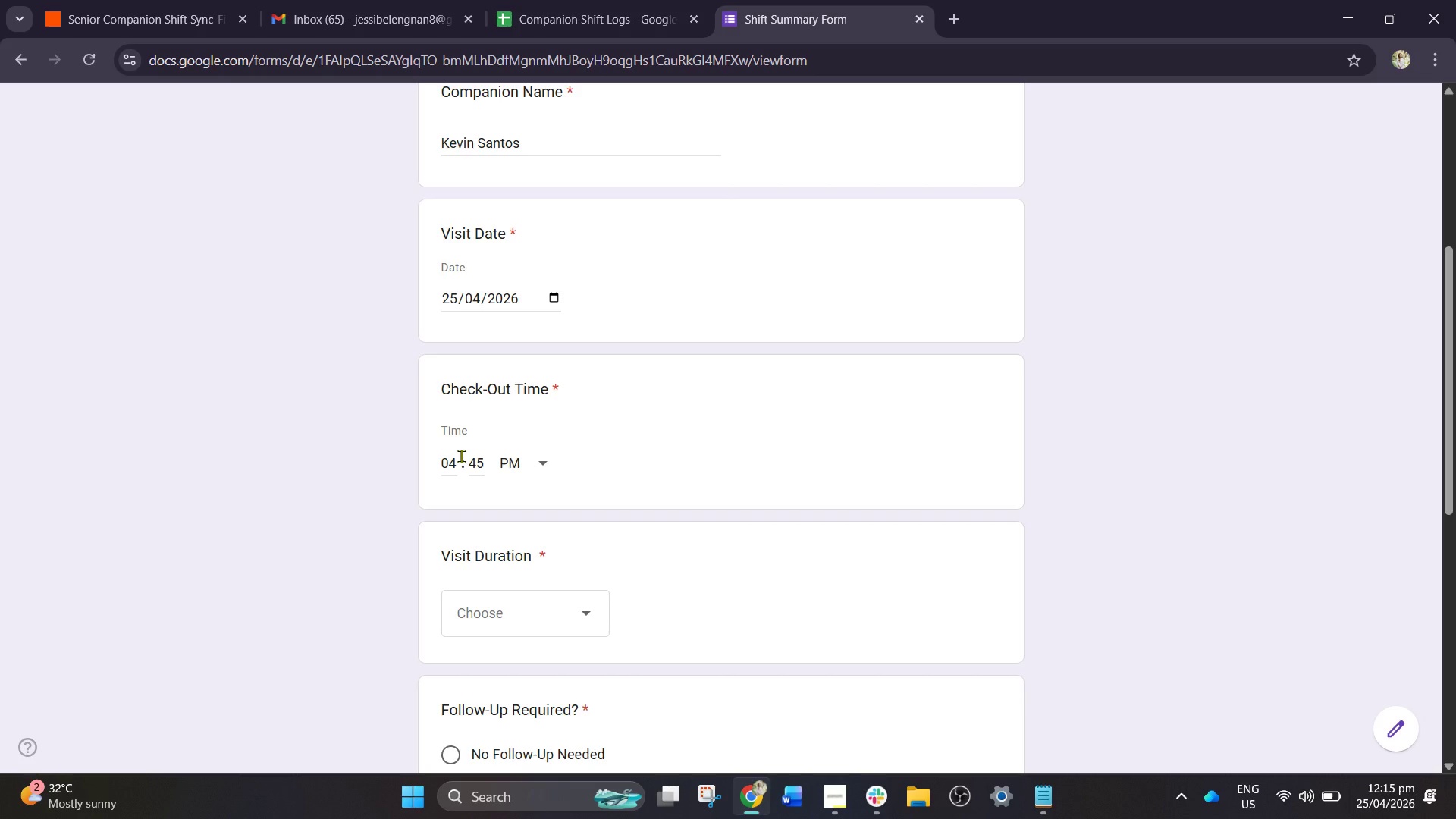 
wait(11.72)
 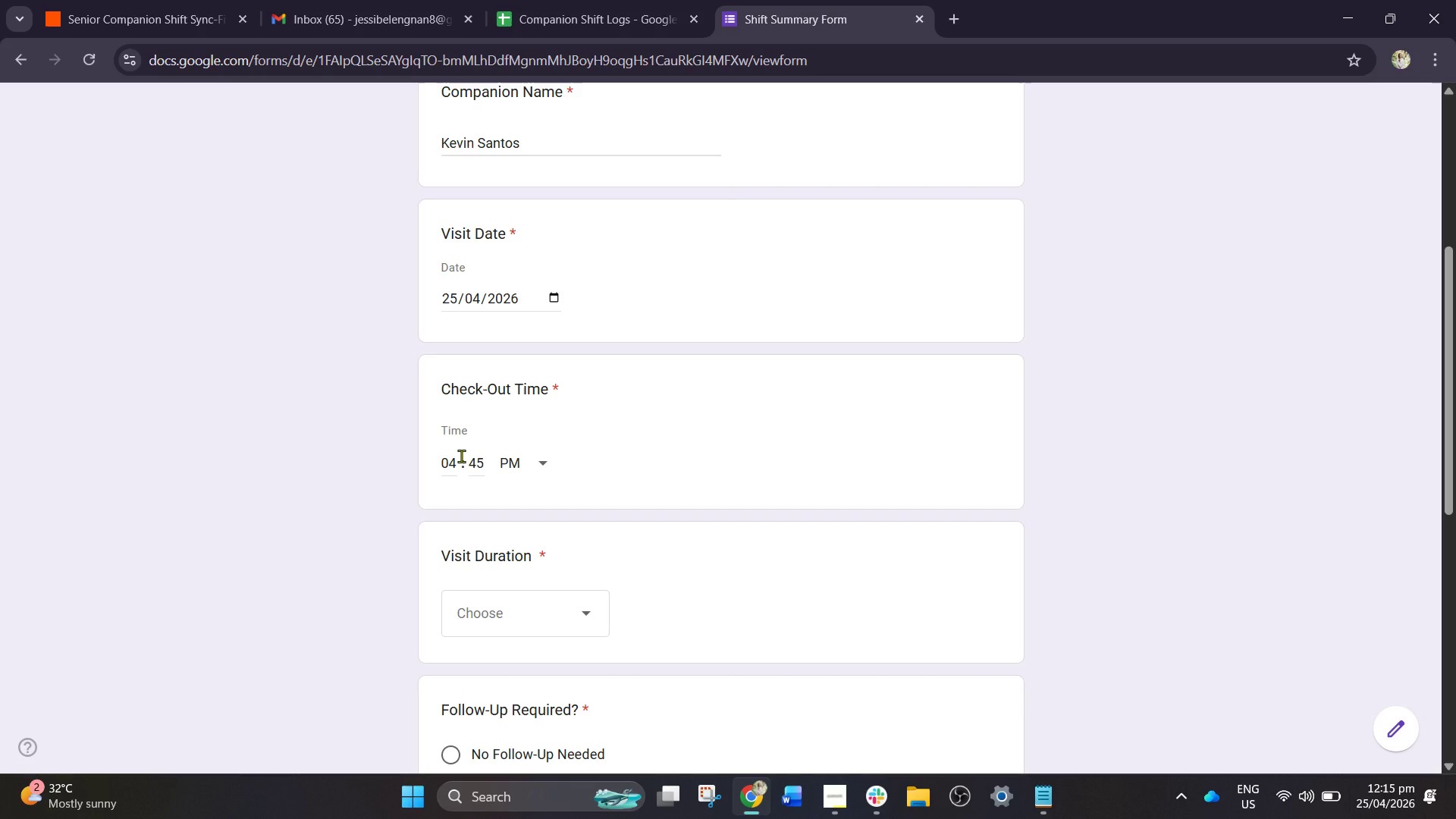 
left_click([532, 614])
 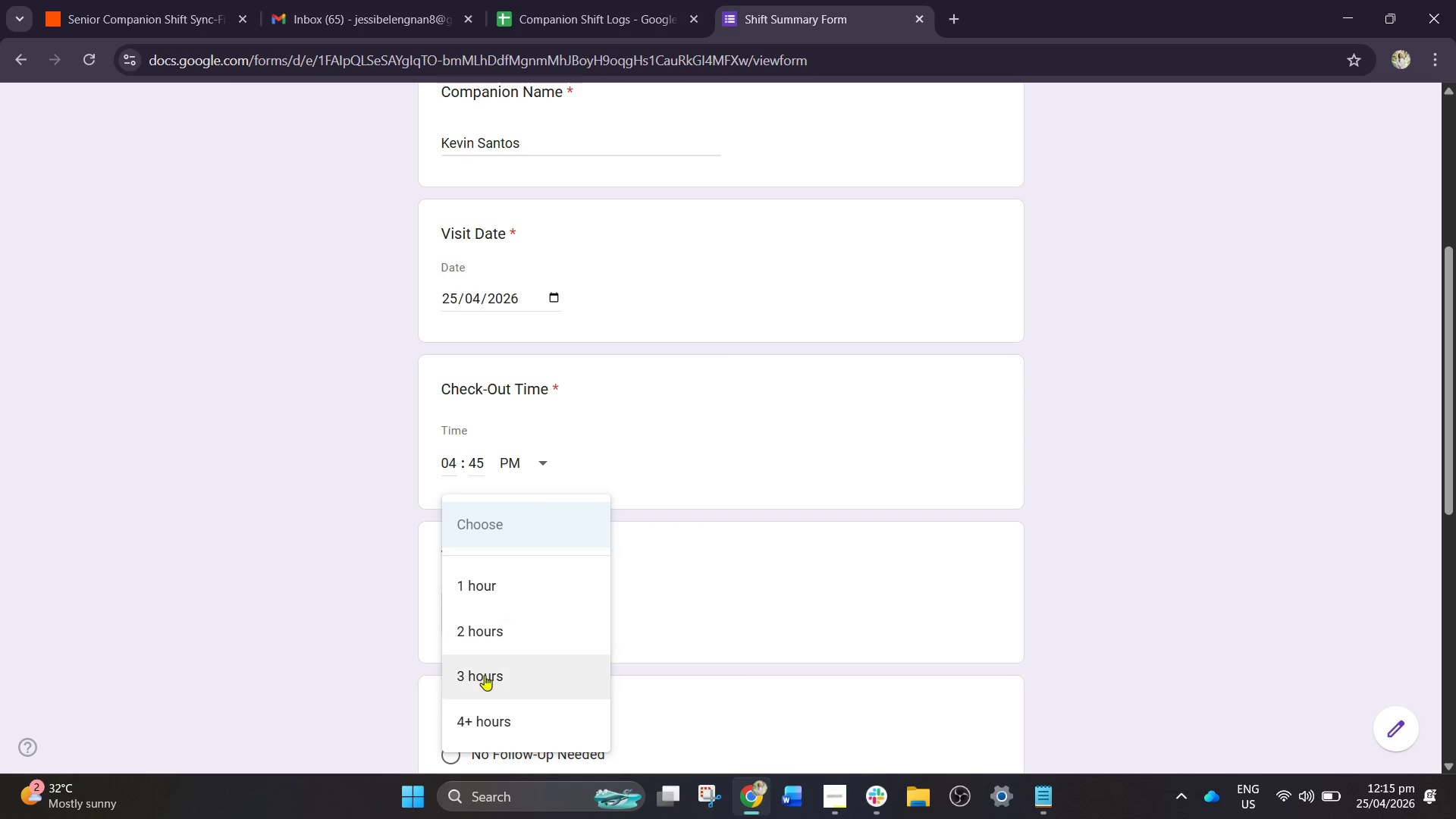 
left_click([482, 676])
 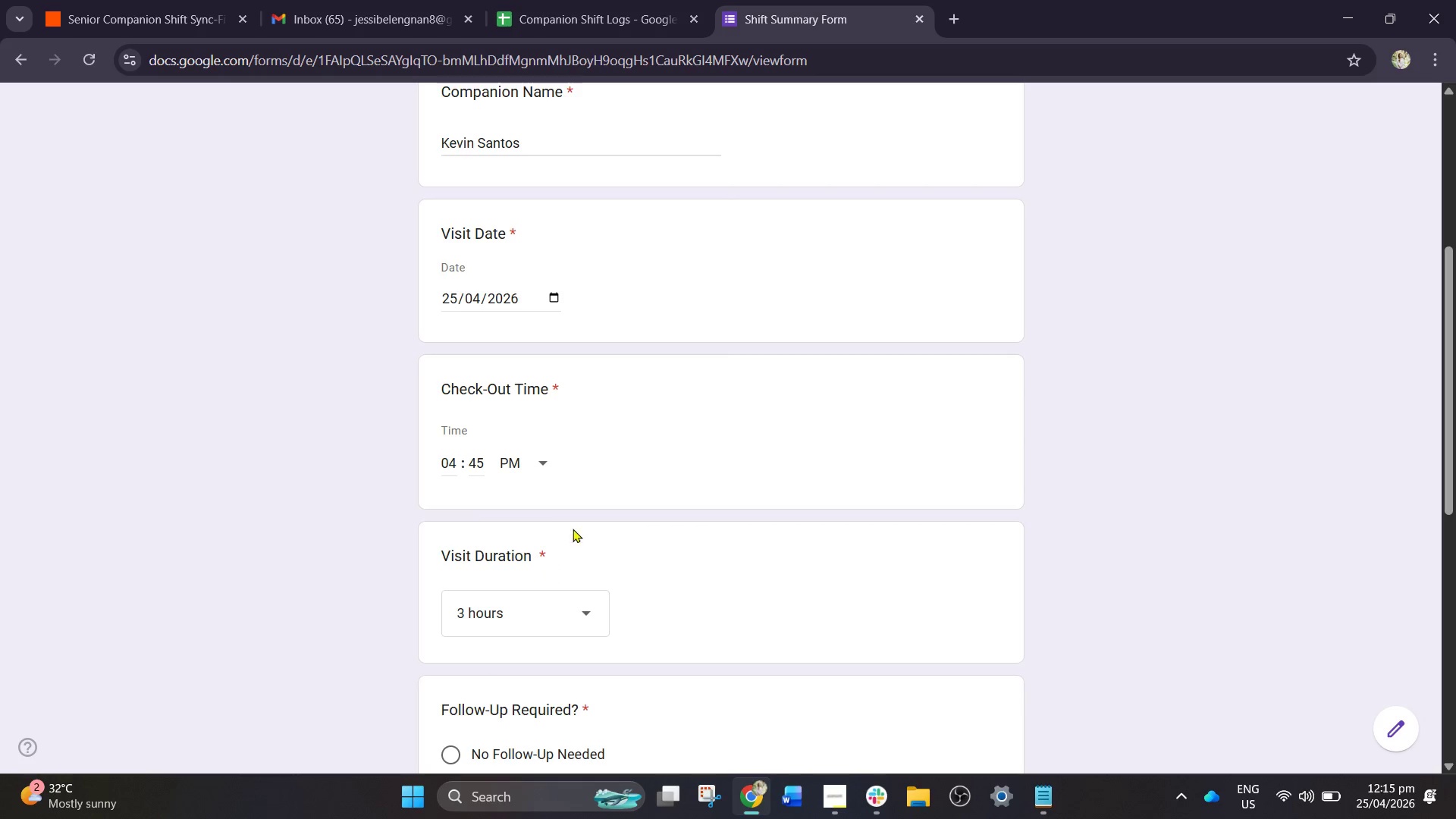 
scroll: coordinate [634, 523], scroll_direction: down, amount: 3.0
 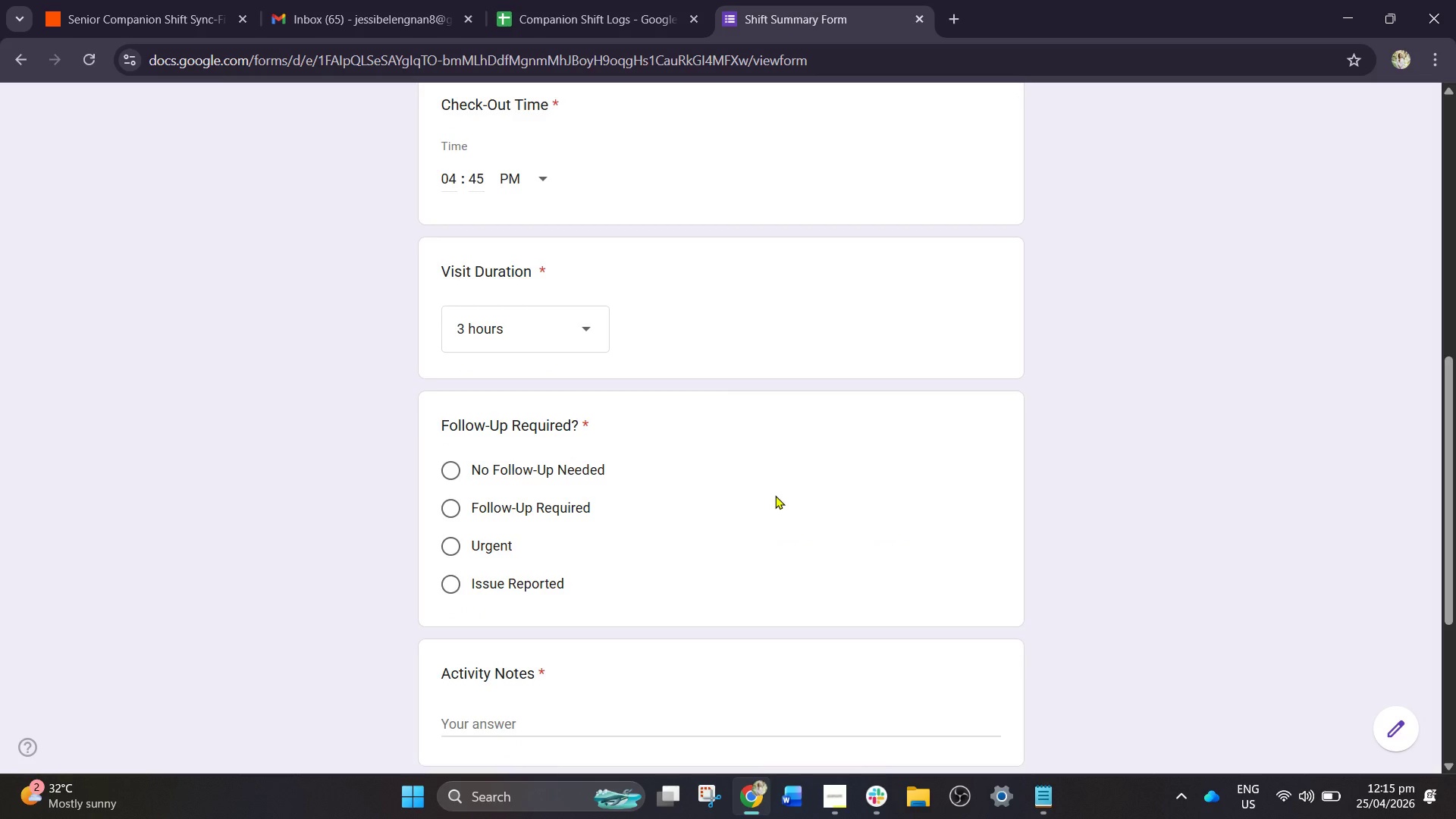 
wait(6.17)
 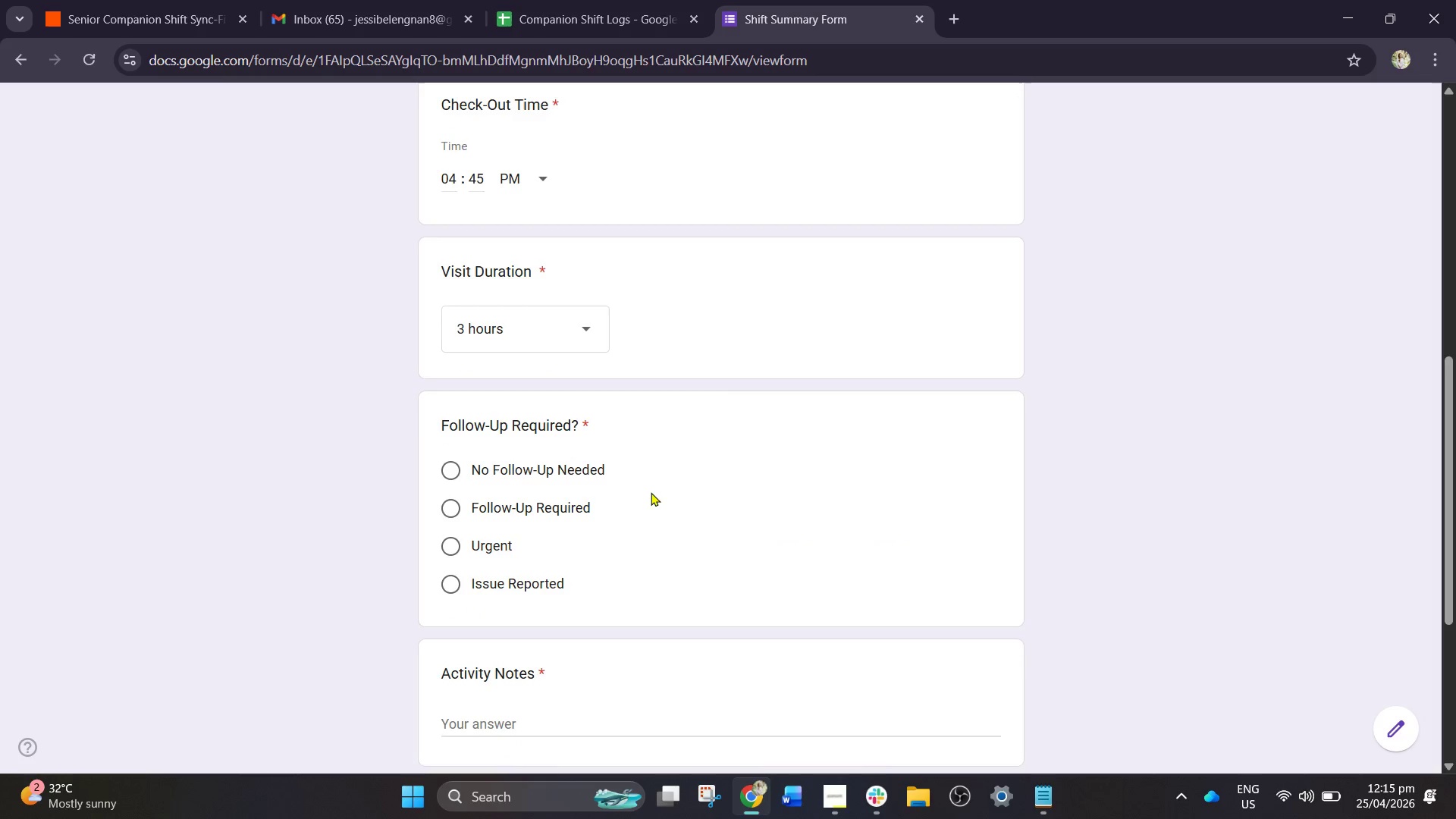 
left_click([502, 543])
 